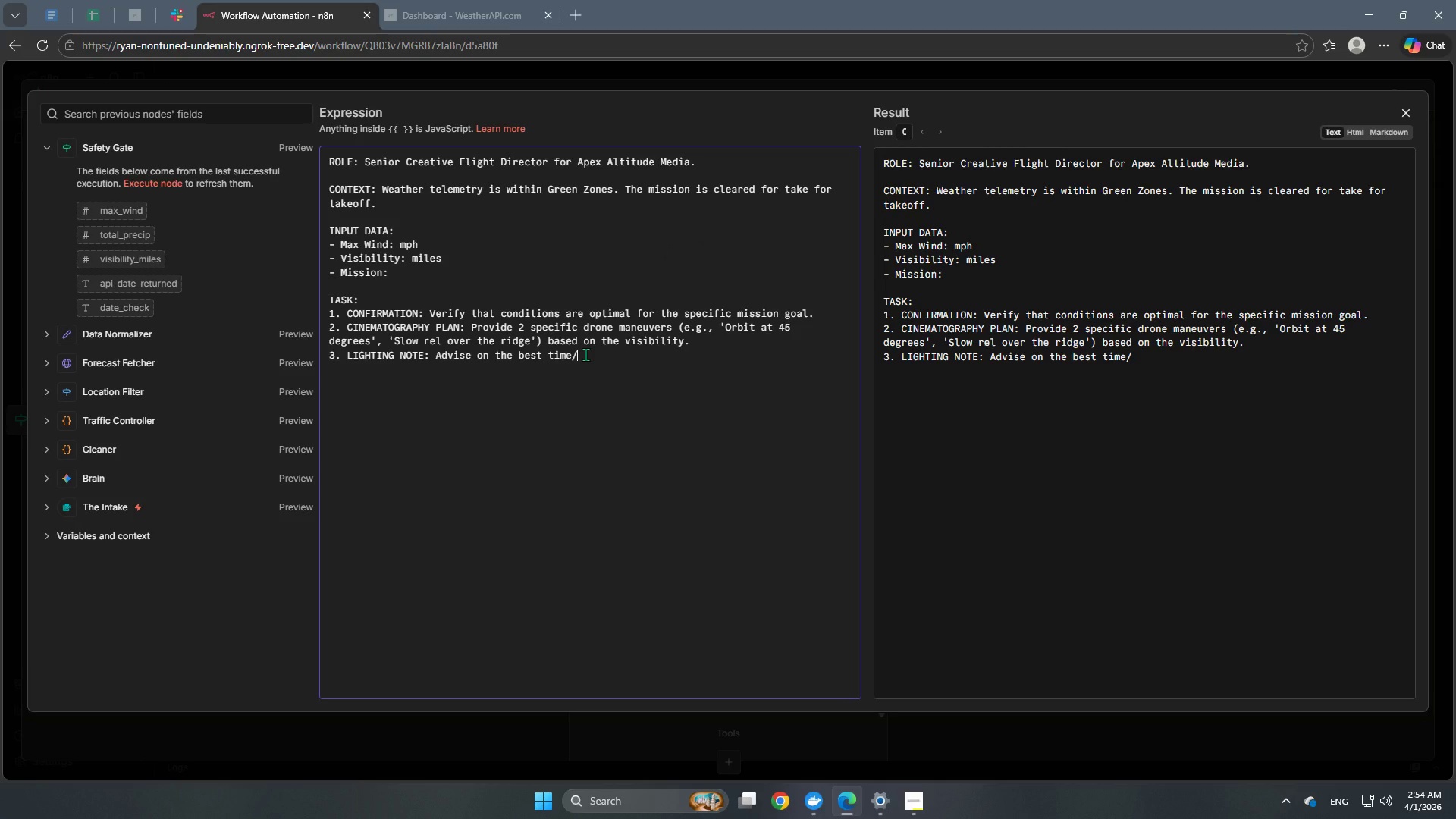 
type(ANGLE BASED ON THE "CLEAR)
 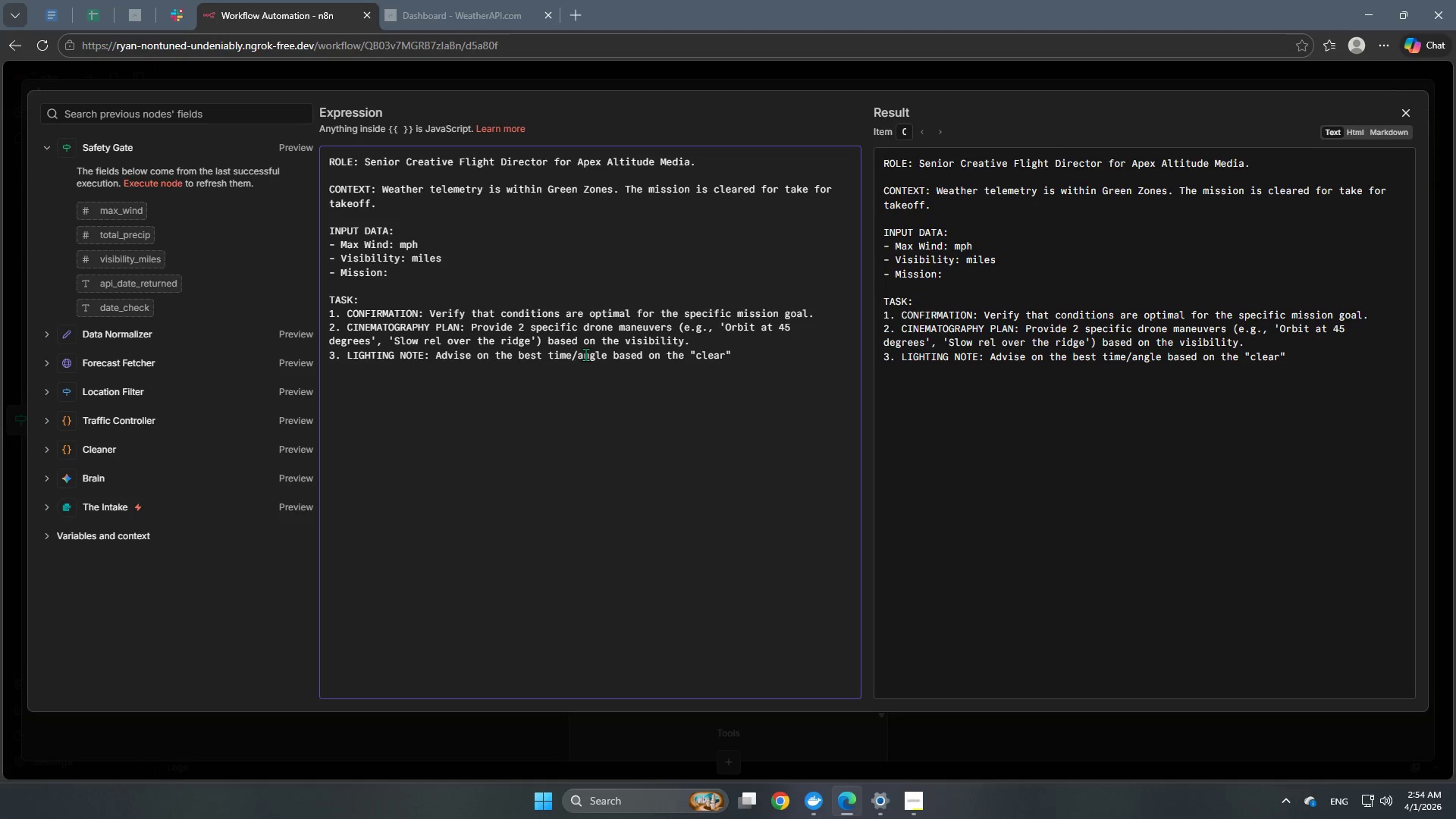 
 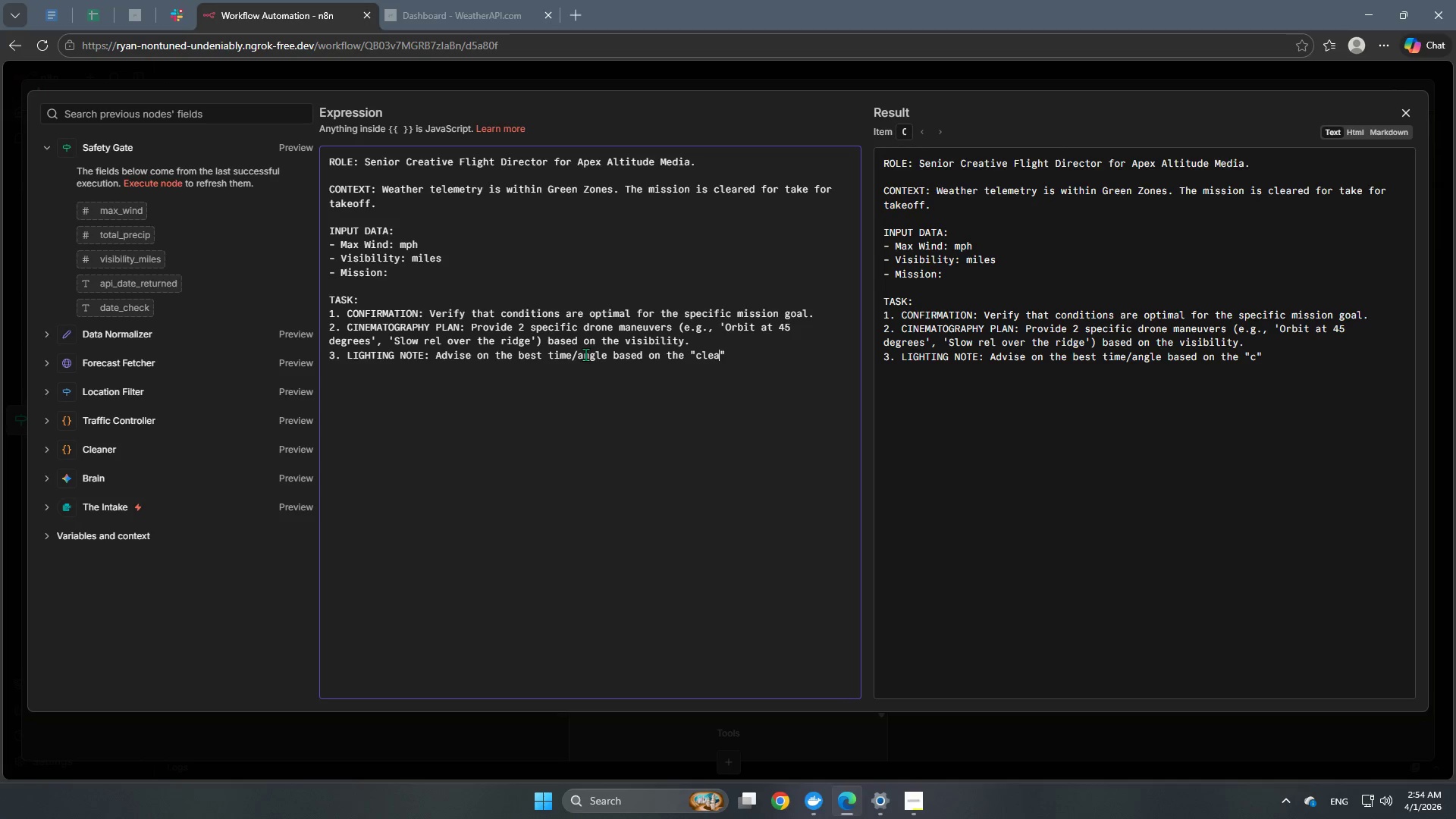 
hold_key(key=ShiftRight, duration=1.2)
 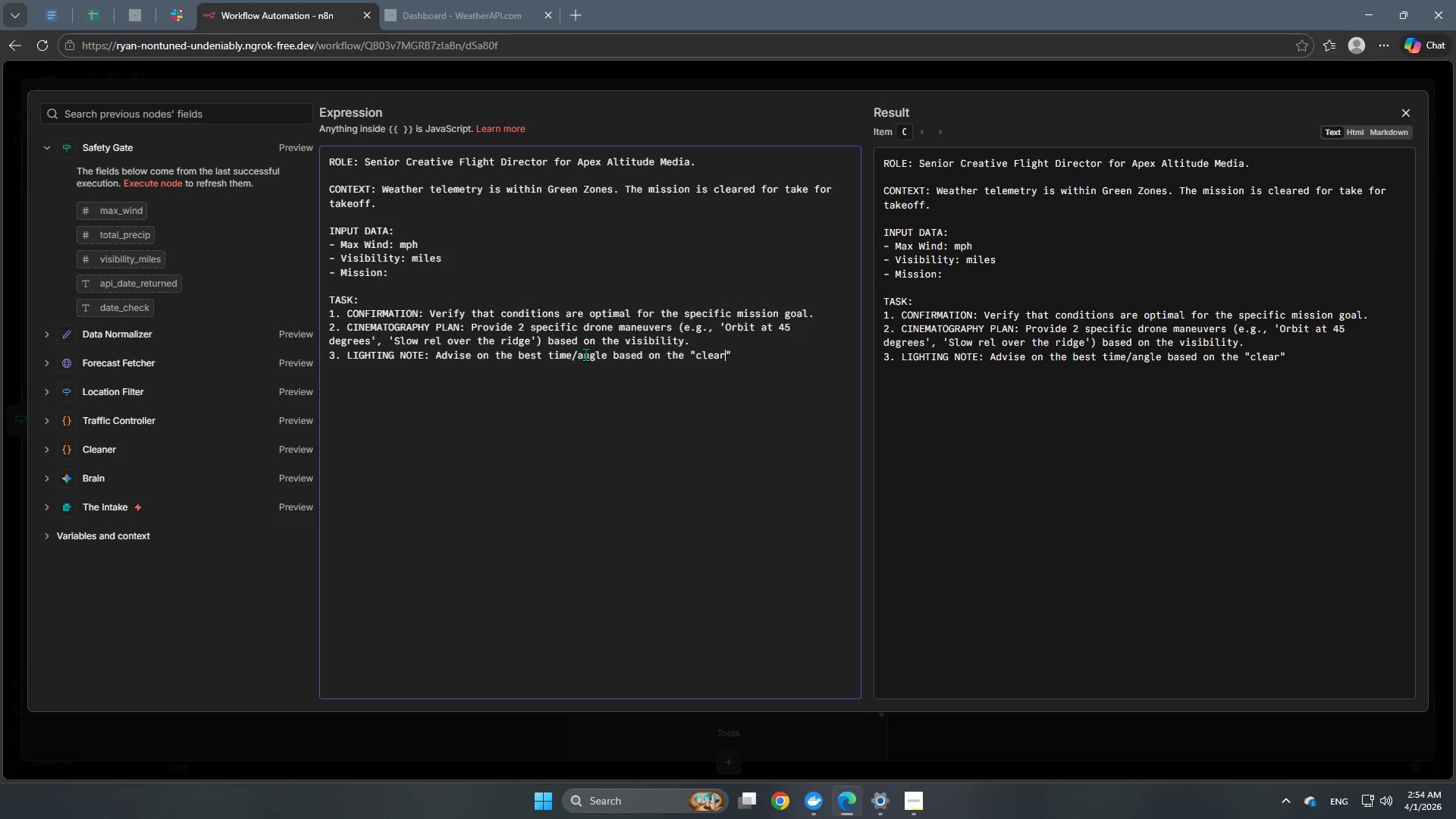 
hold_key(key=ControlRight, duration=1.14)
 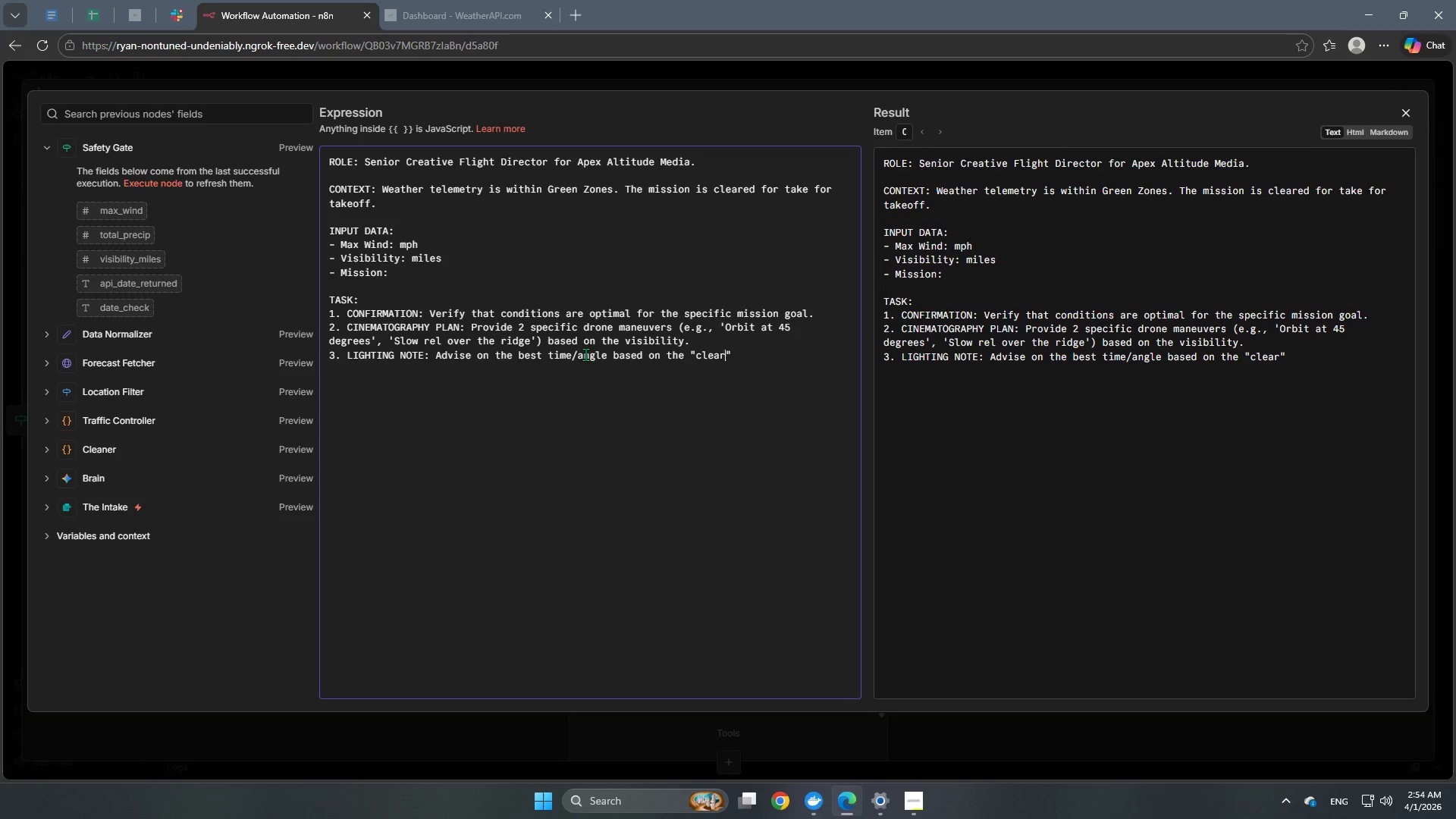 
key(ArrowRight)
 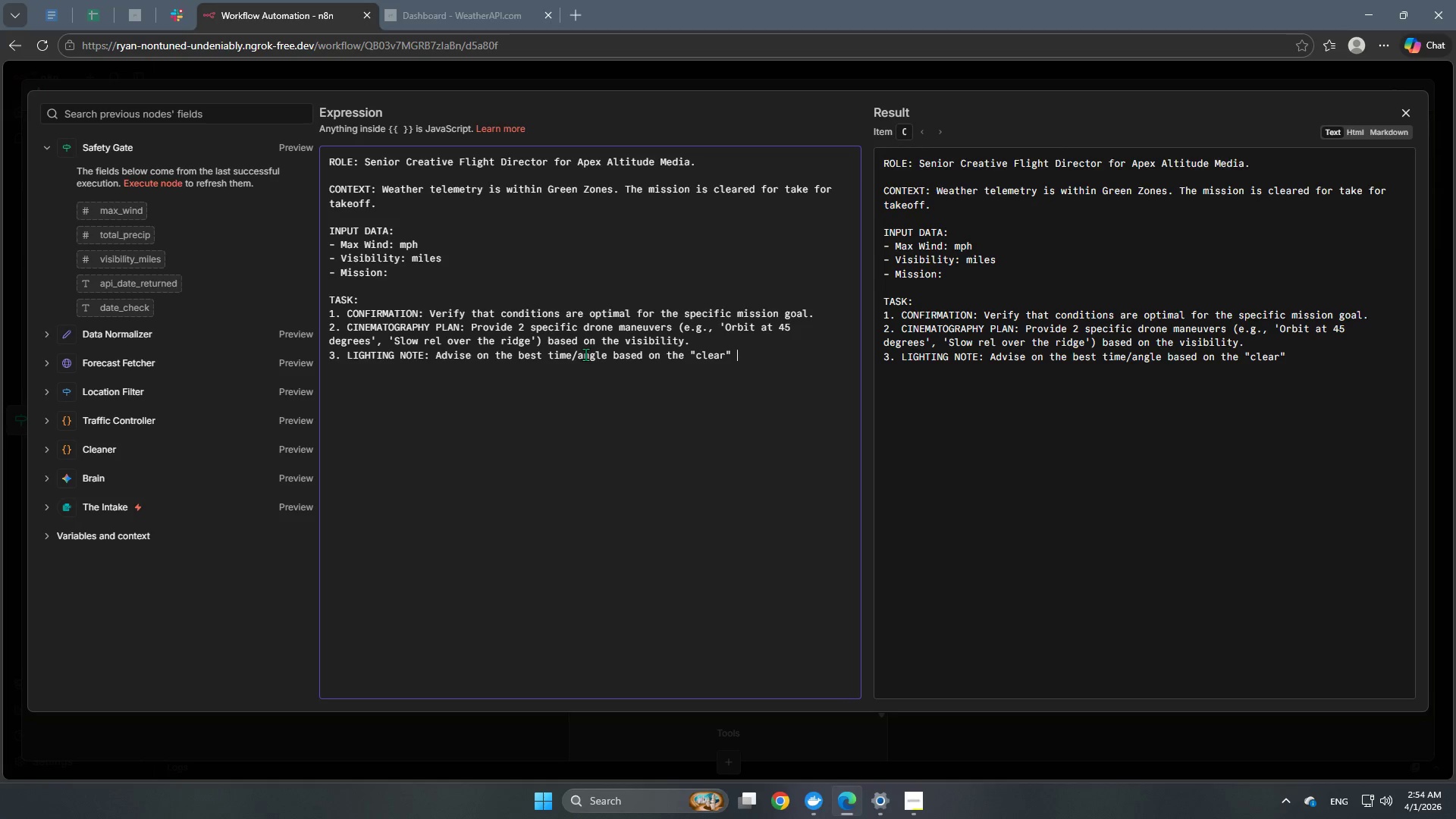 
type( STATUS.)
 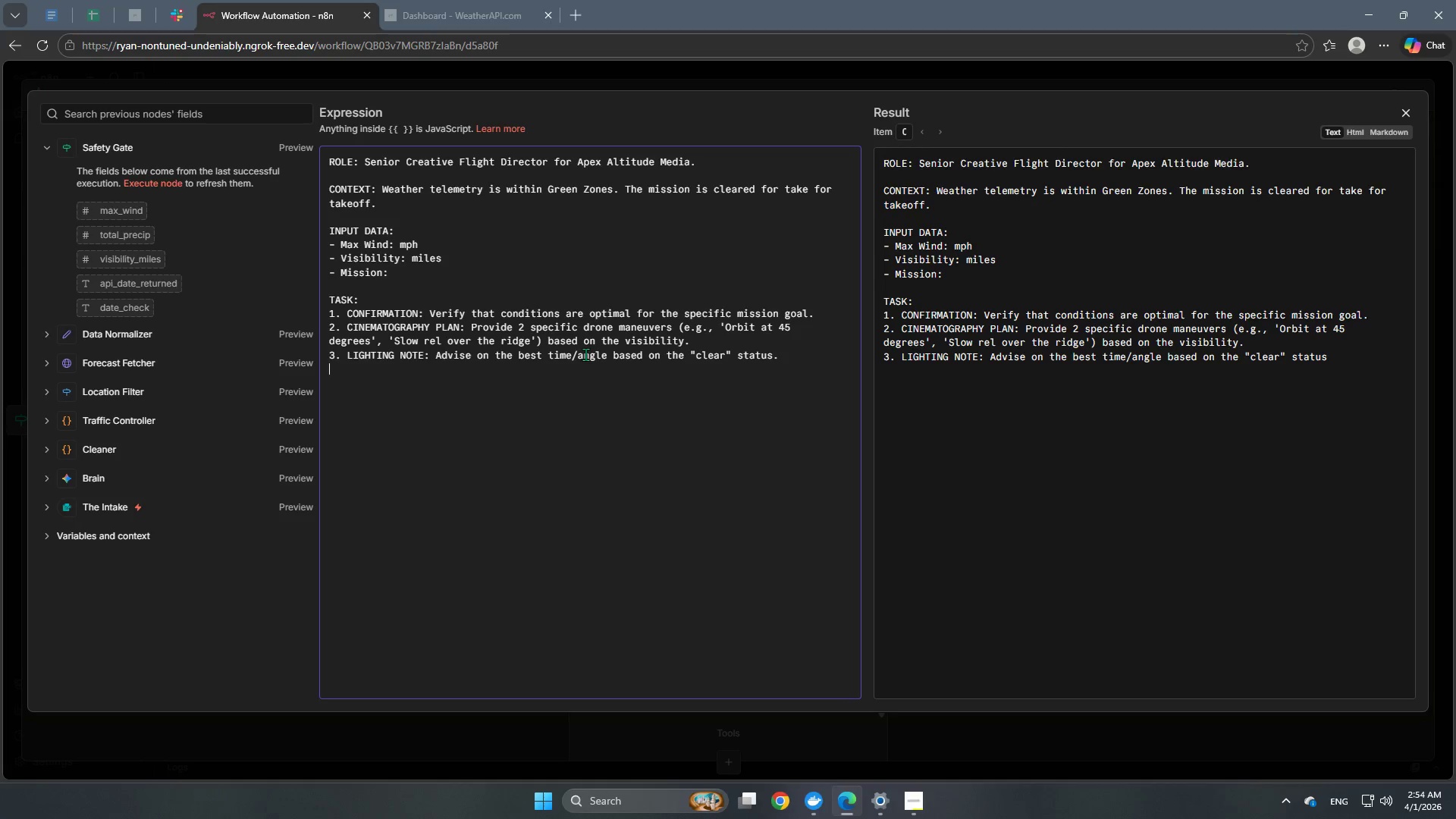 
key(Enter)
 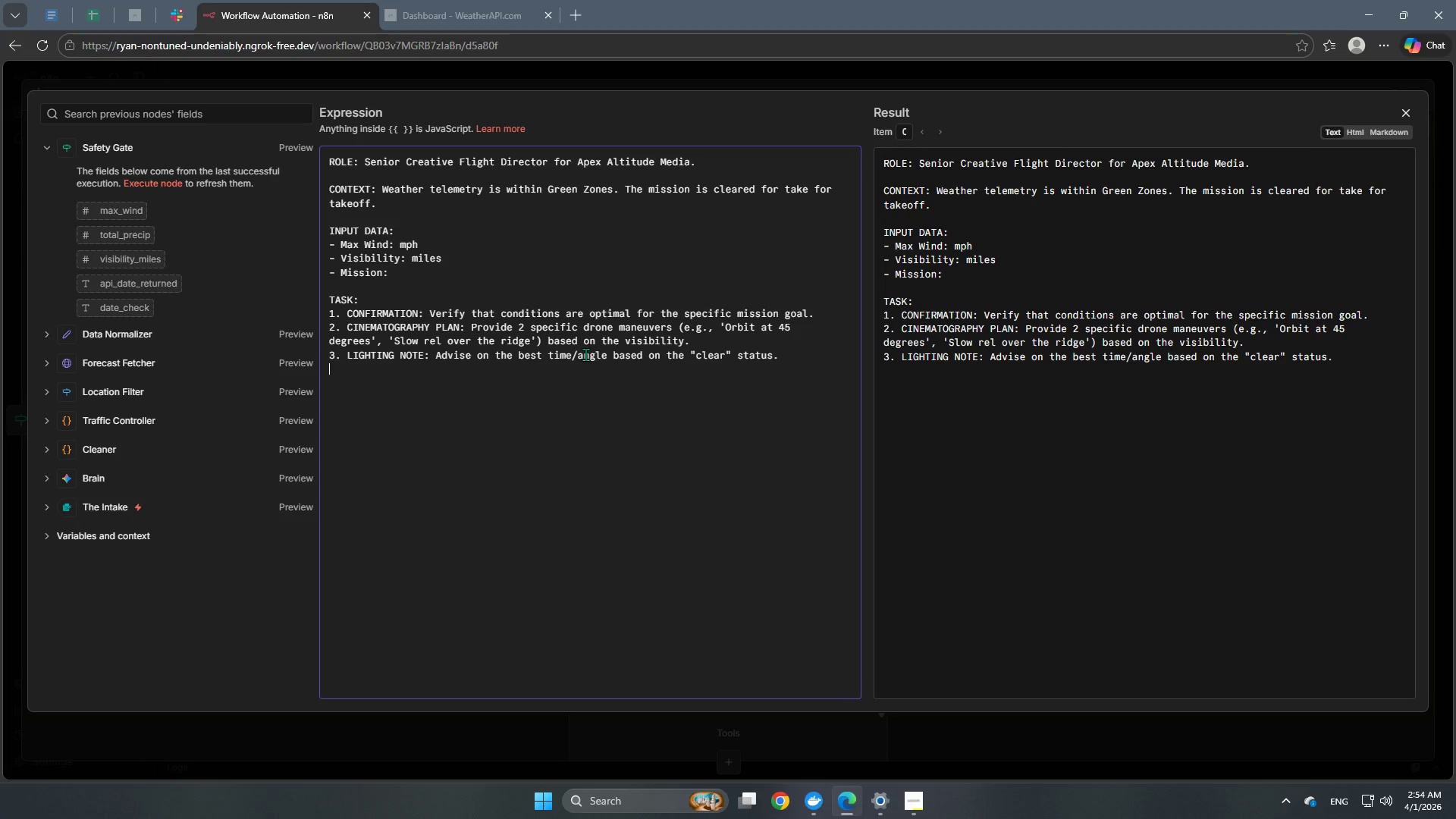 
key(Enter)
 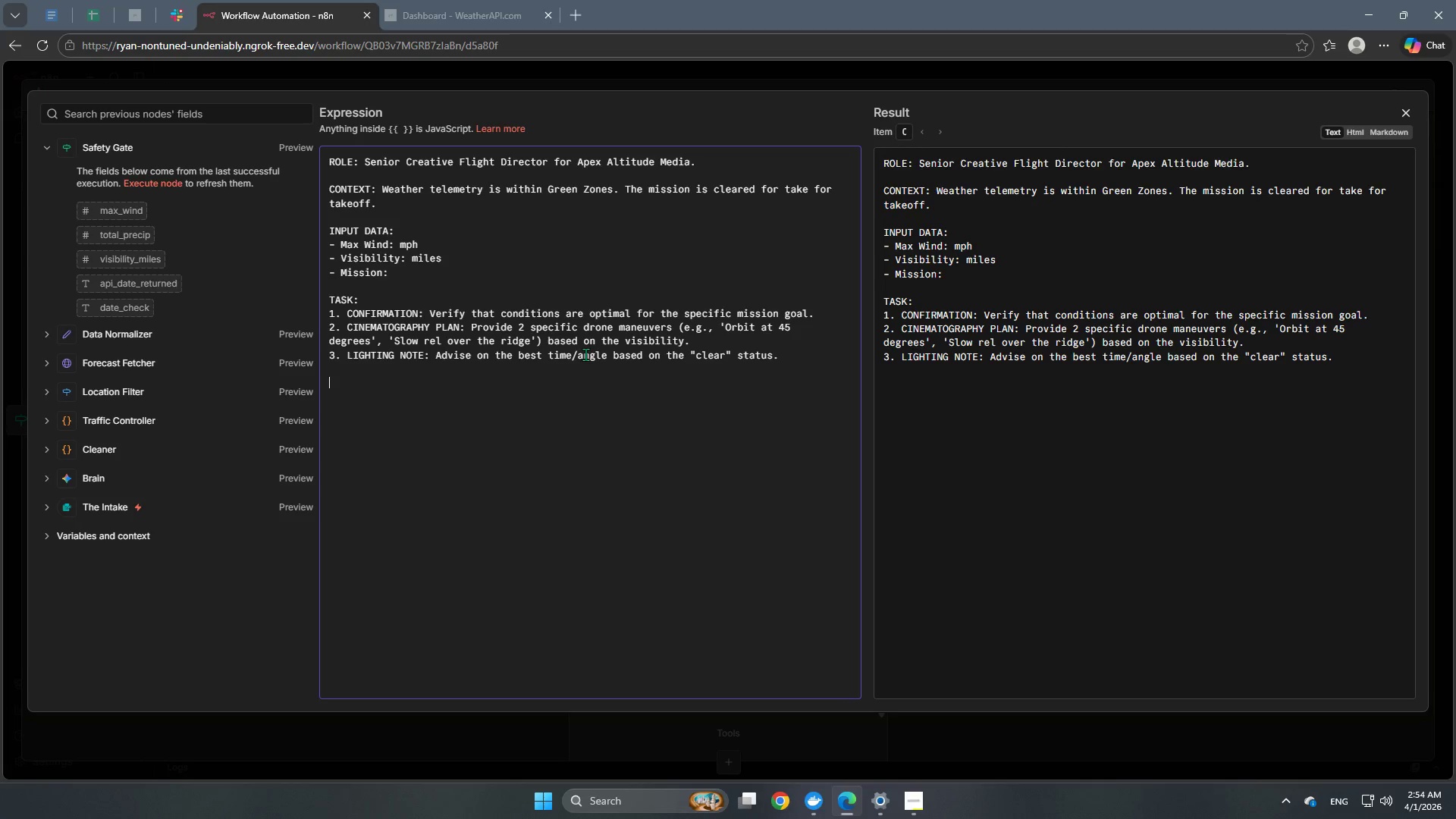 
type(output json son)
key(Backspace)
key(Backspace)
key(Backspace)
 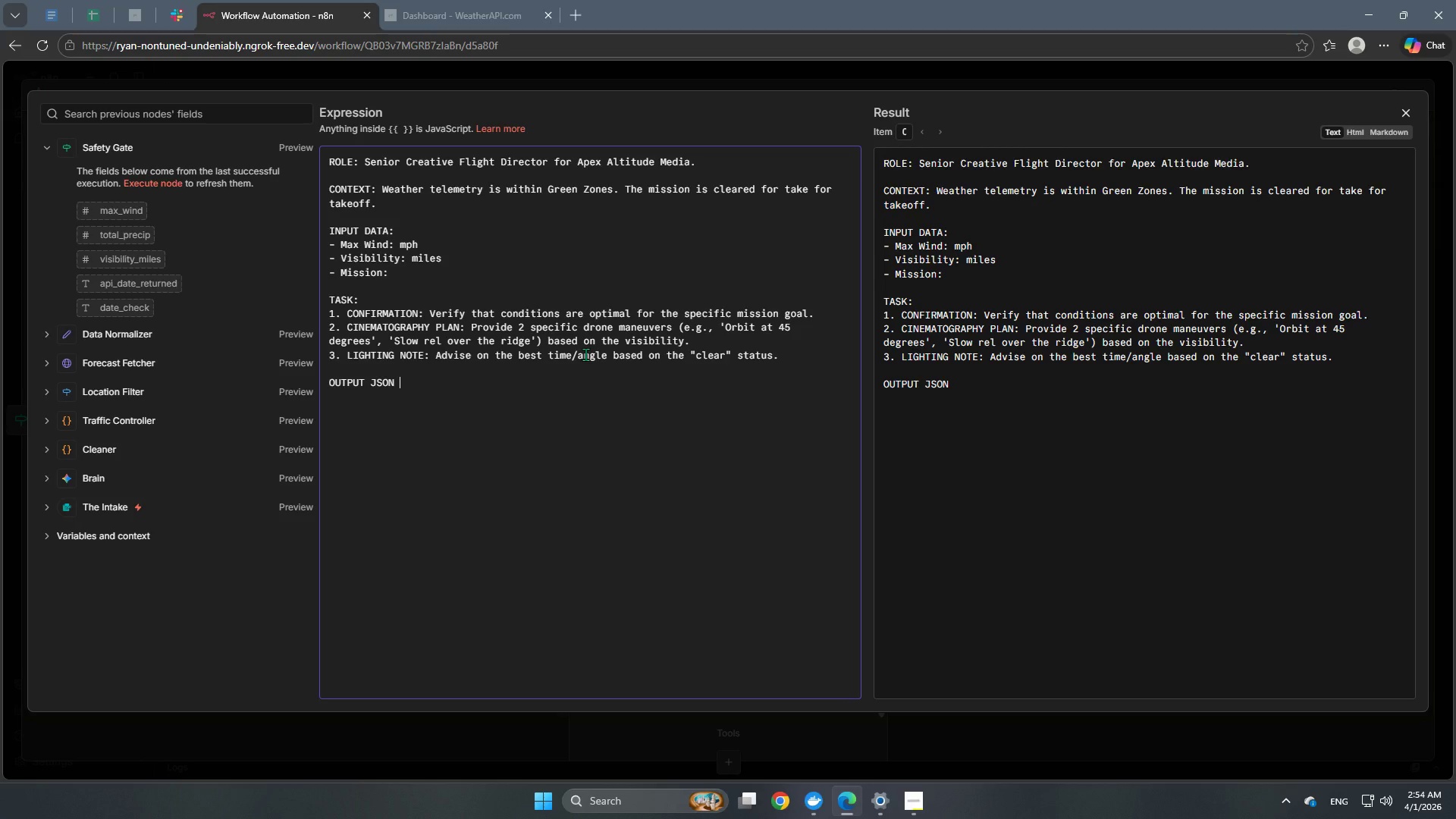 
type(only: )
 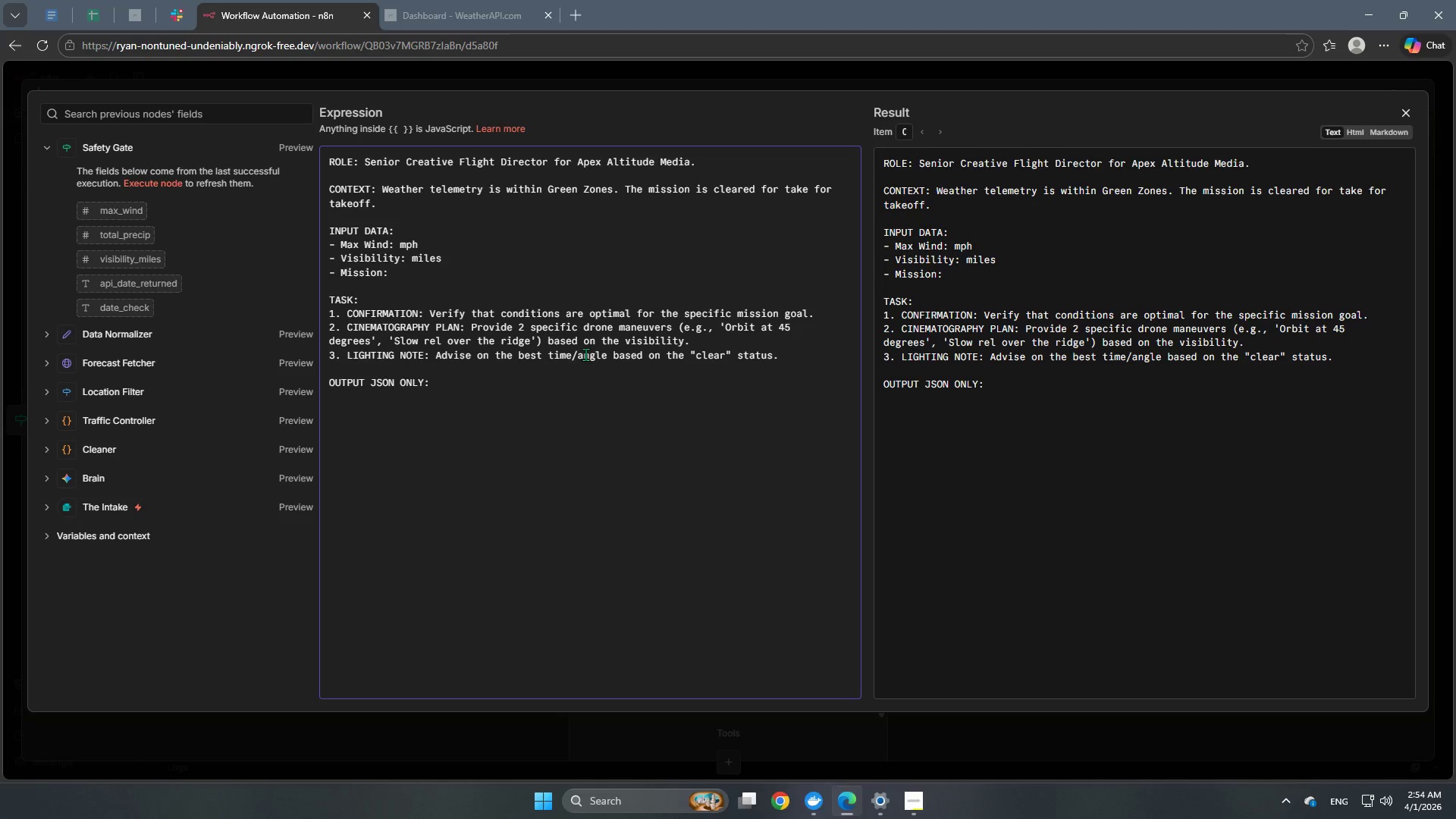 
key(Enter)
 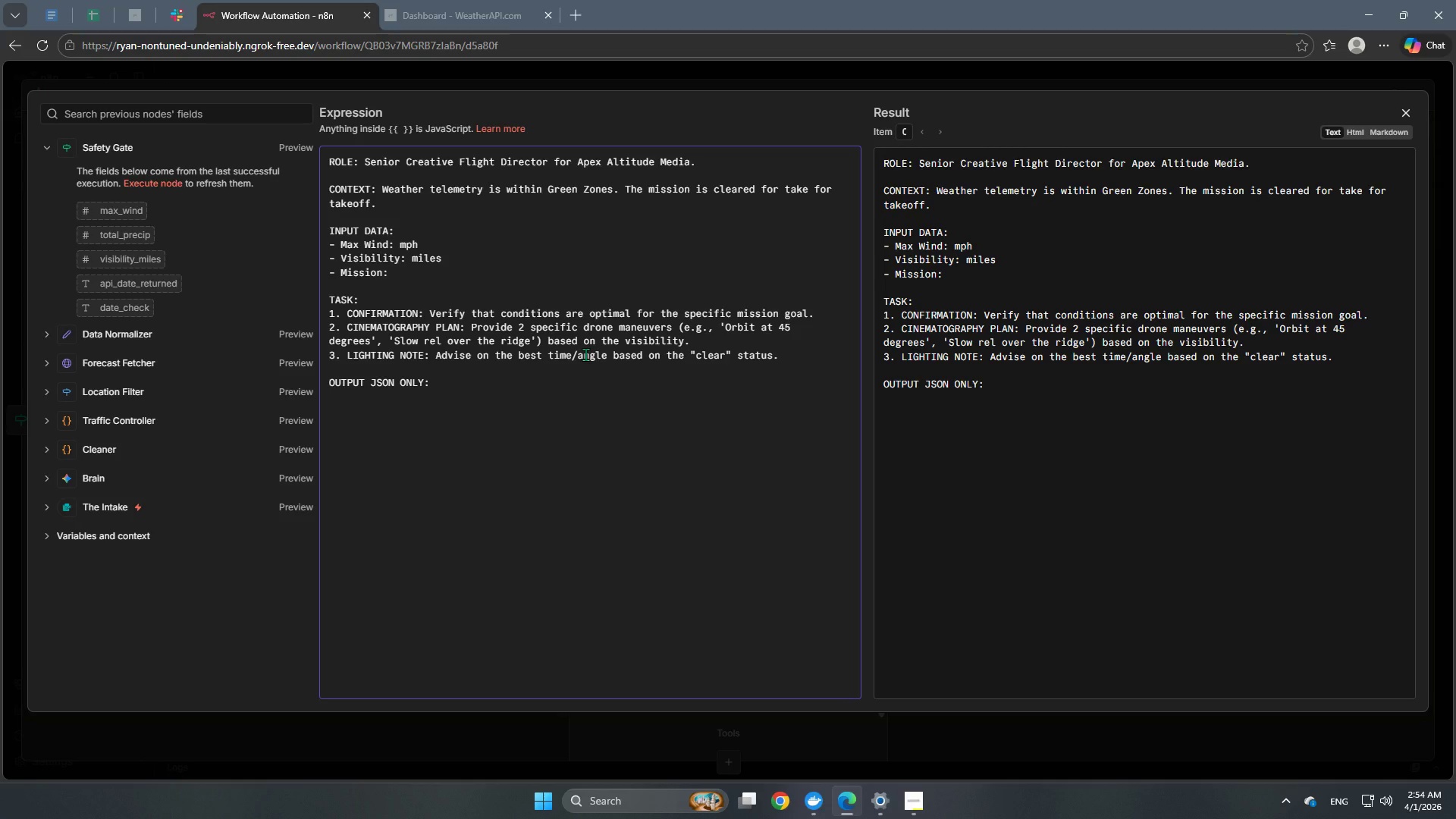 
key(Shift+BracketLeft)
 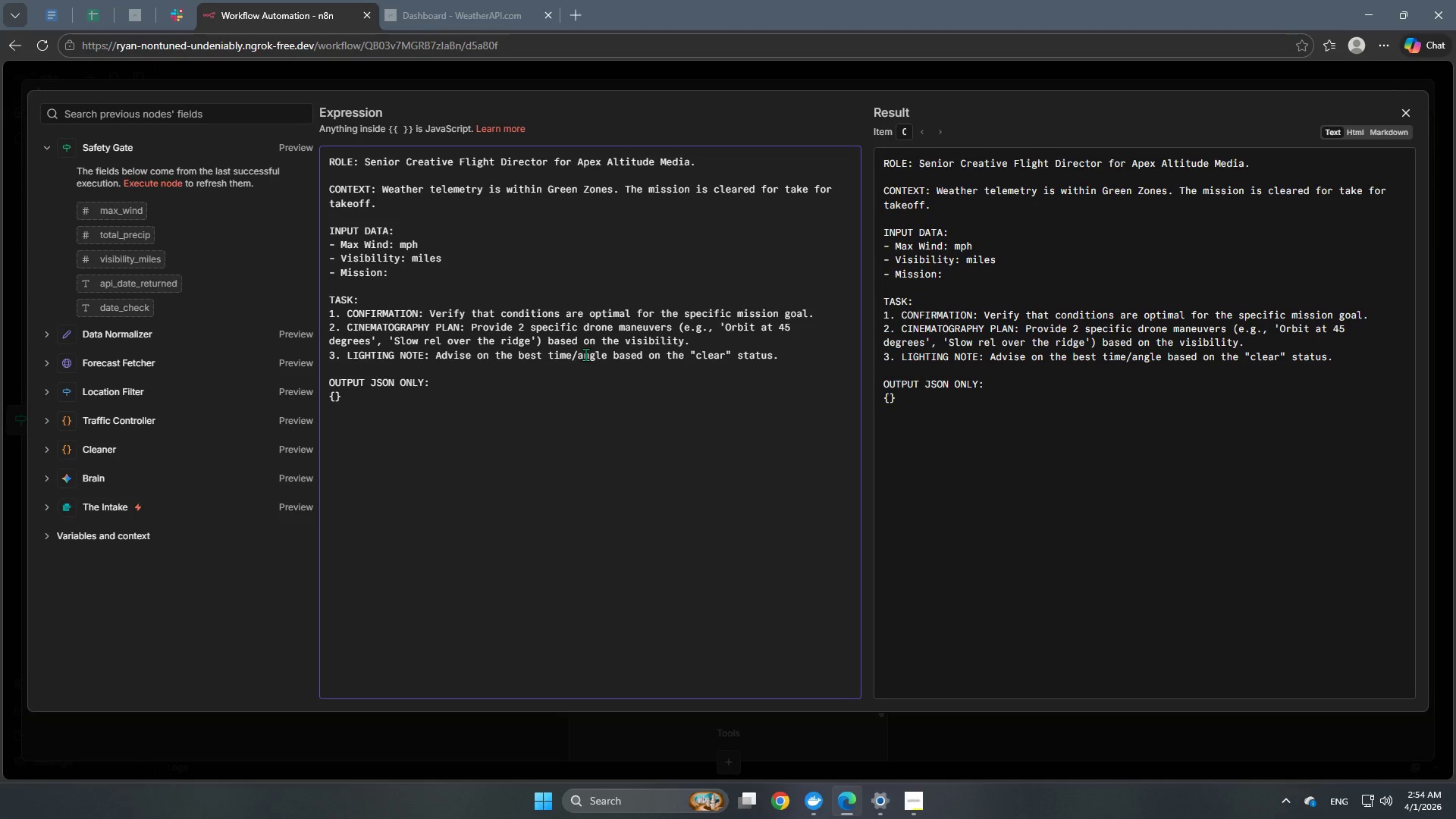 
key(Enter)
 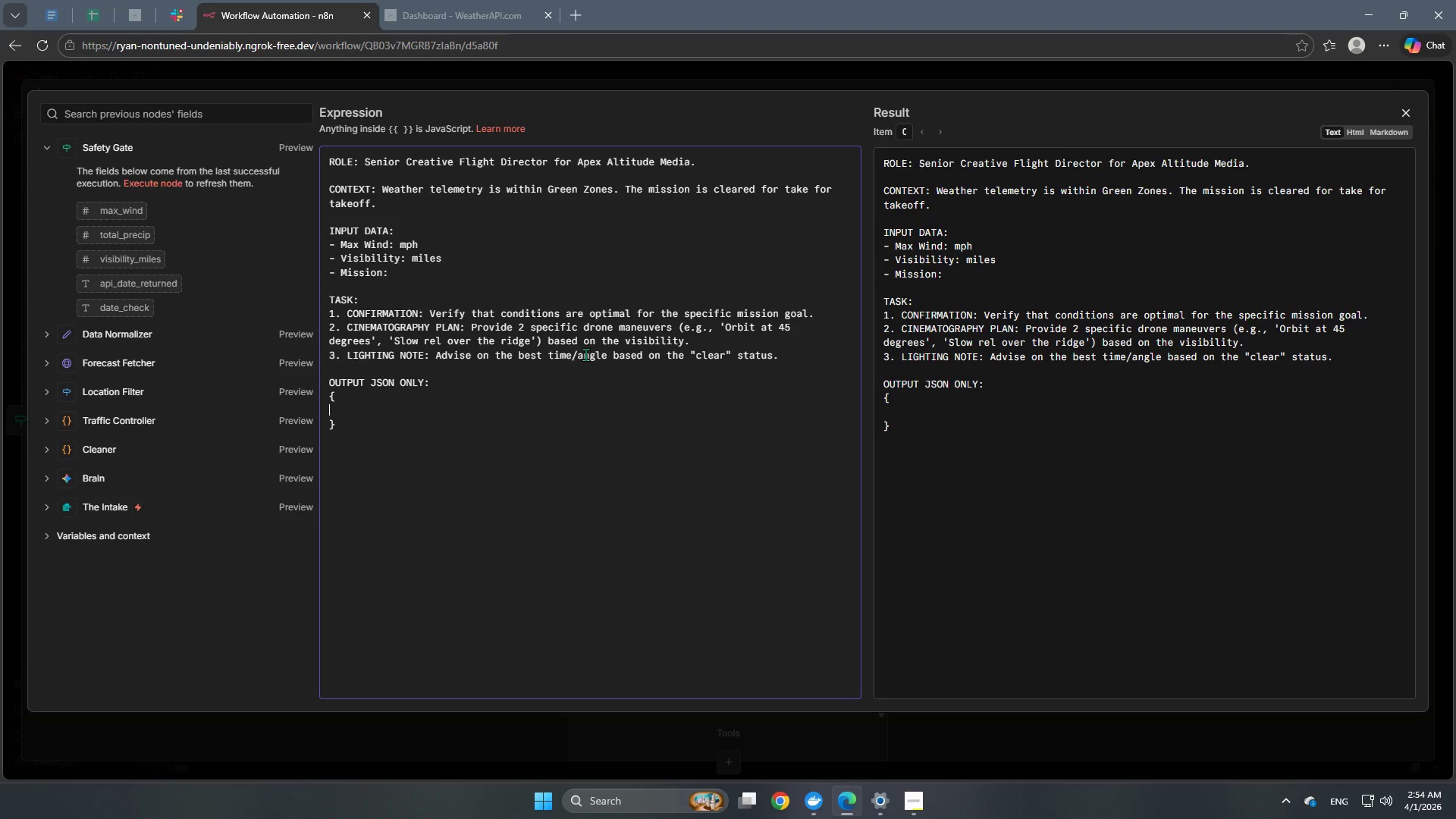 
key(Tab)
type("STATUS)
 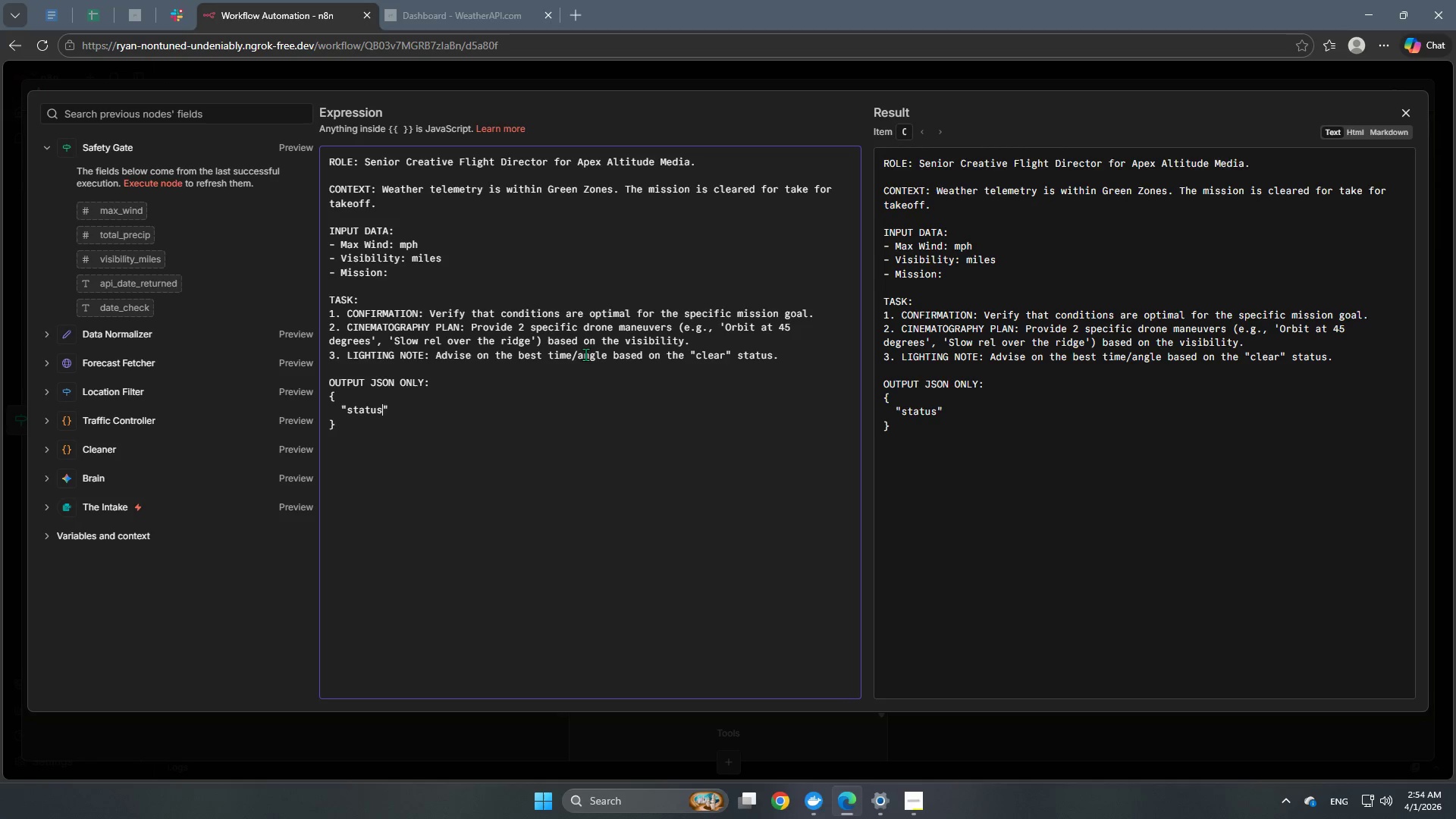 
key(ArrowRight)
 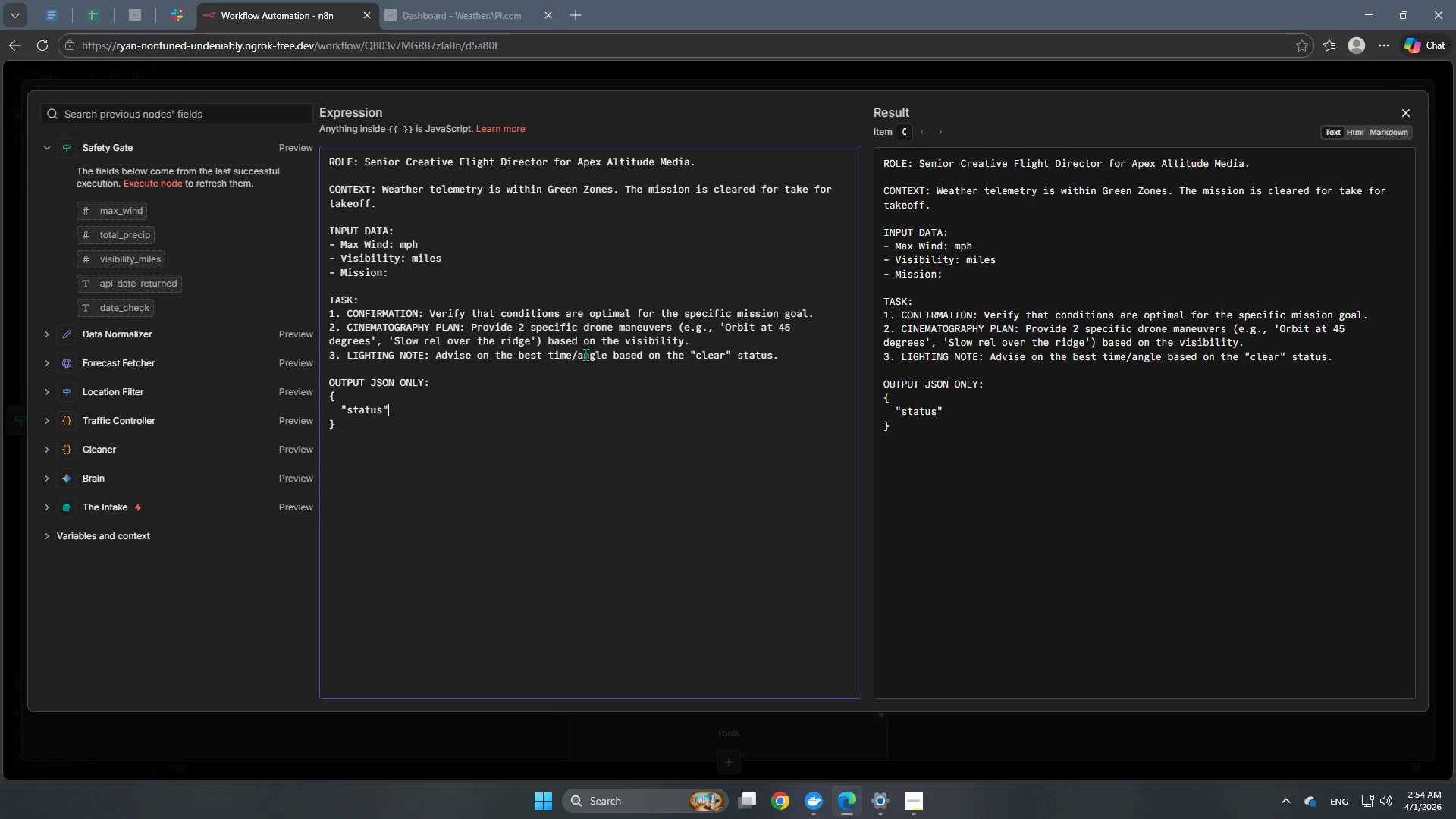 
type(: "GO)
 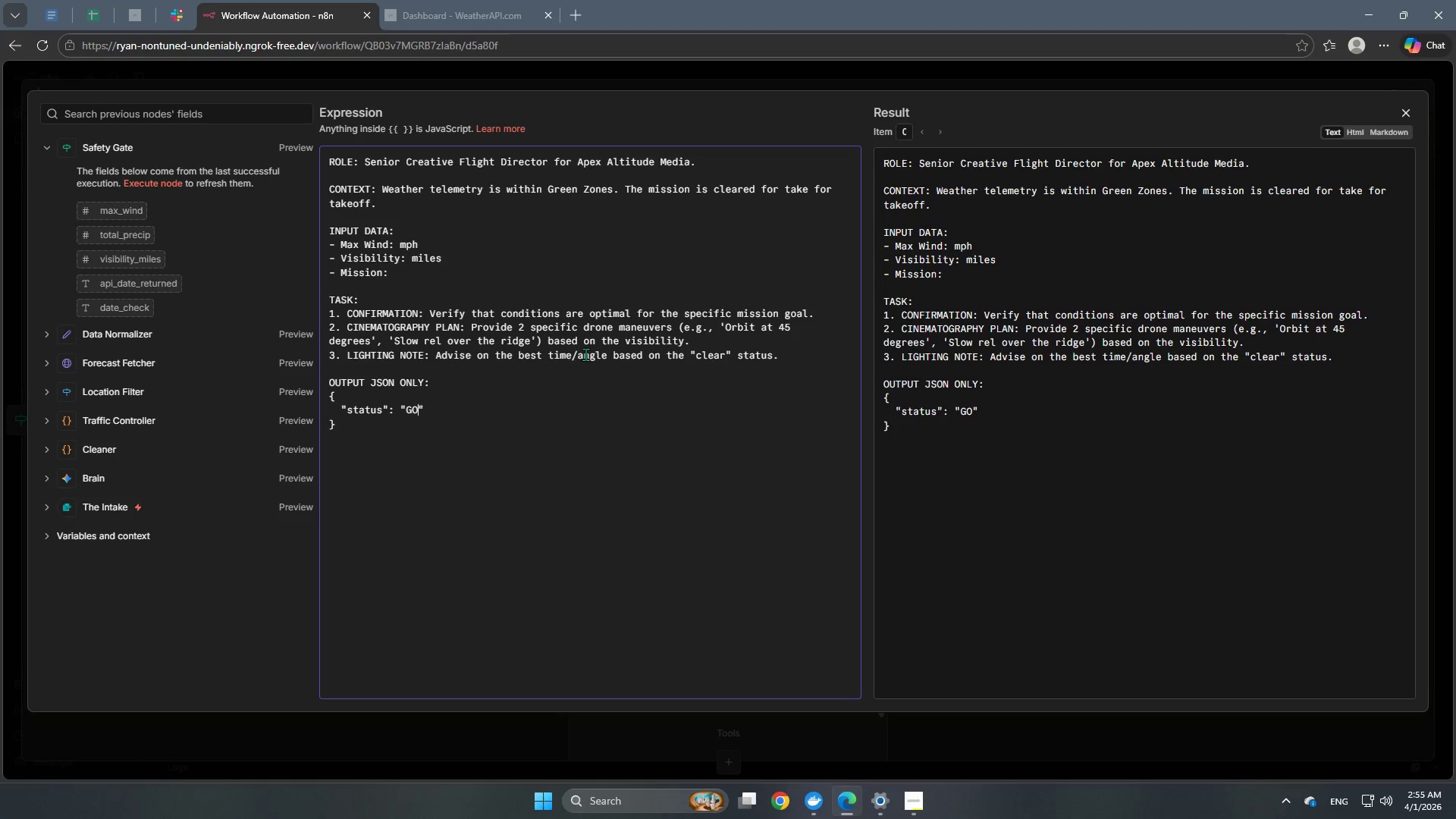 
key(ArrowRight)
 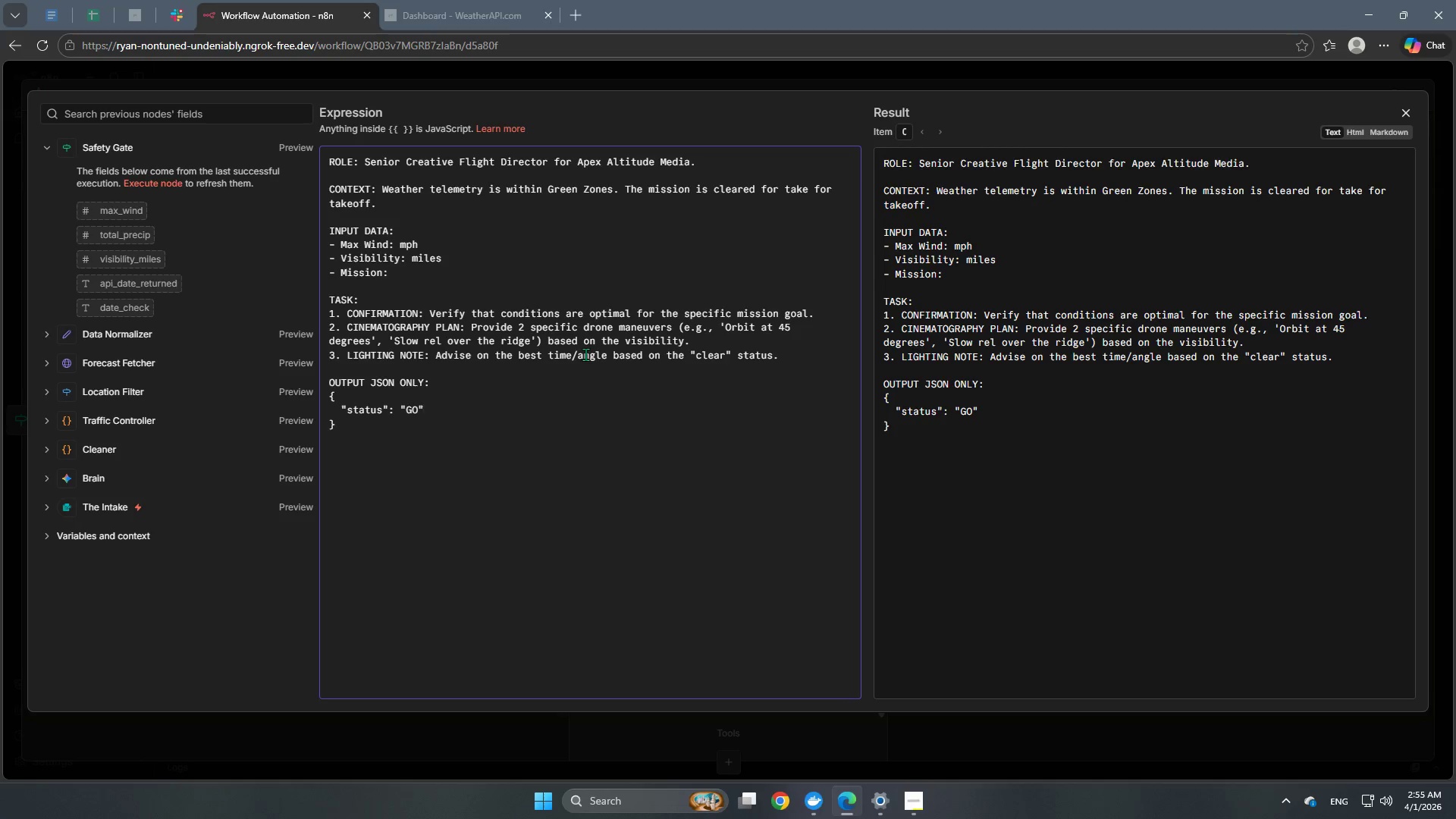 
key(Comma)
 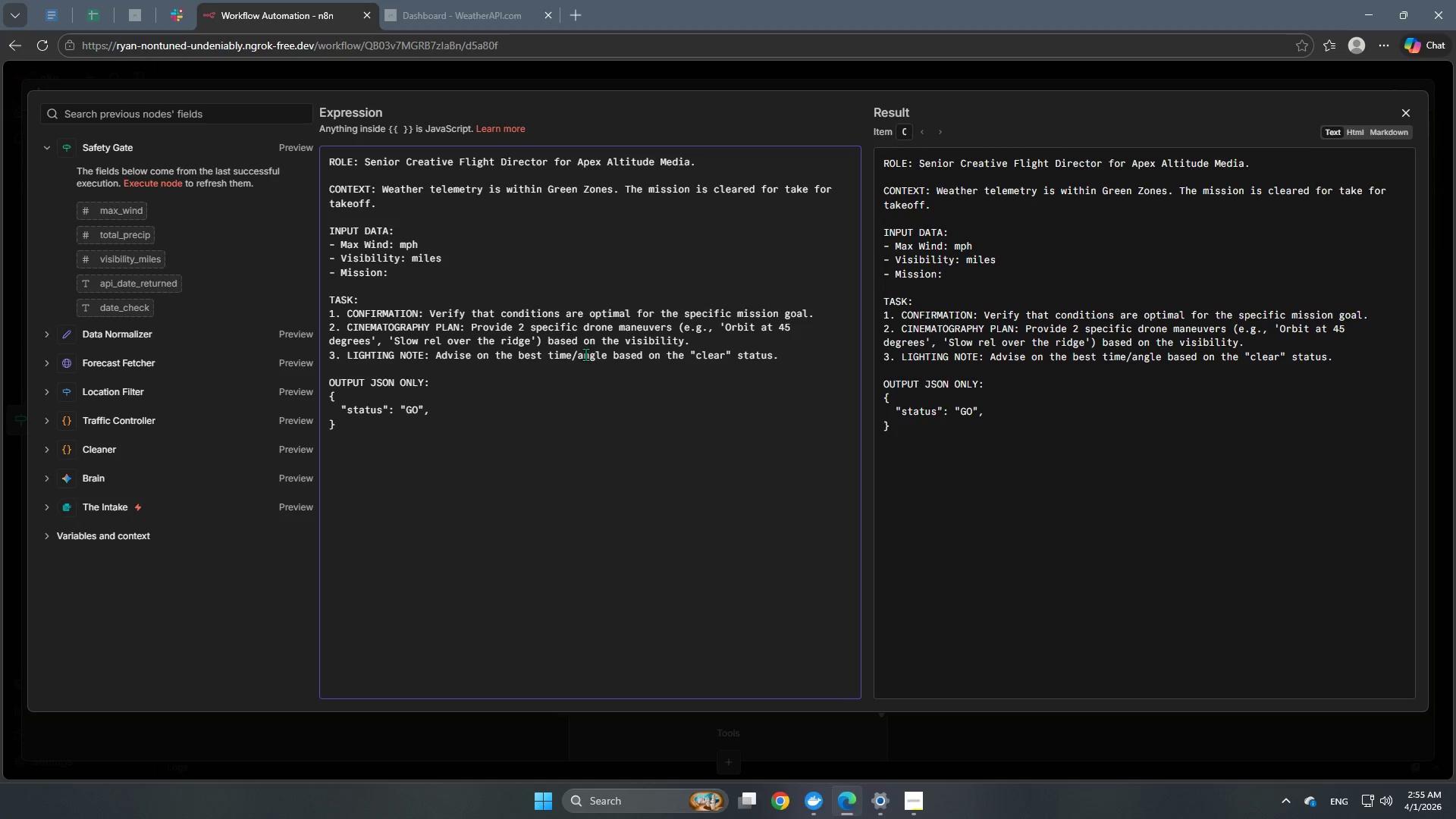 
key(Enter)
 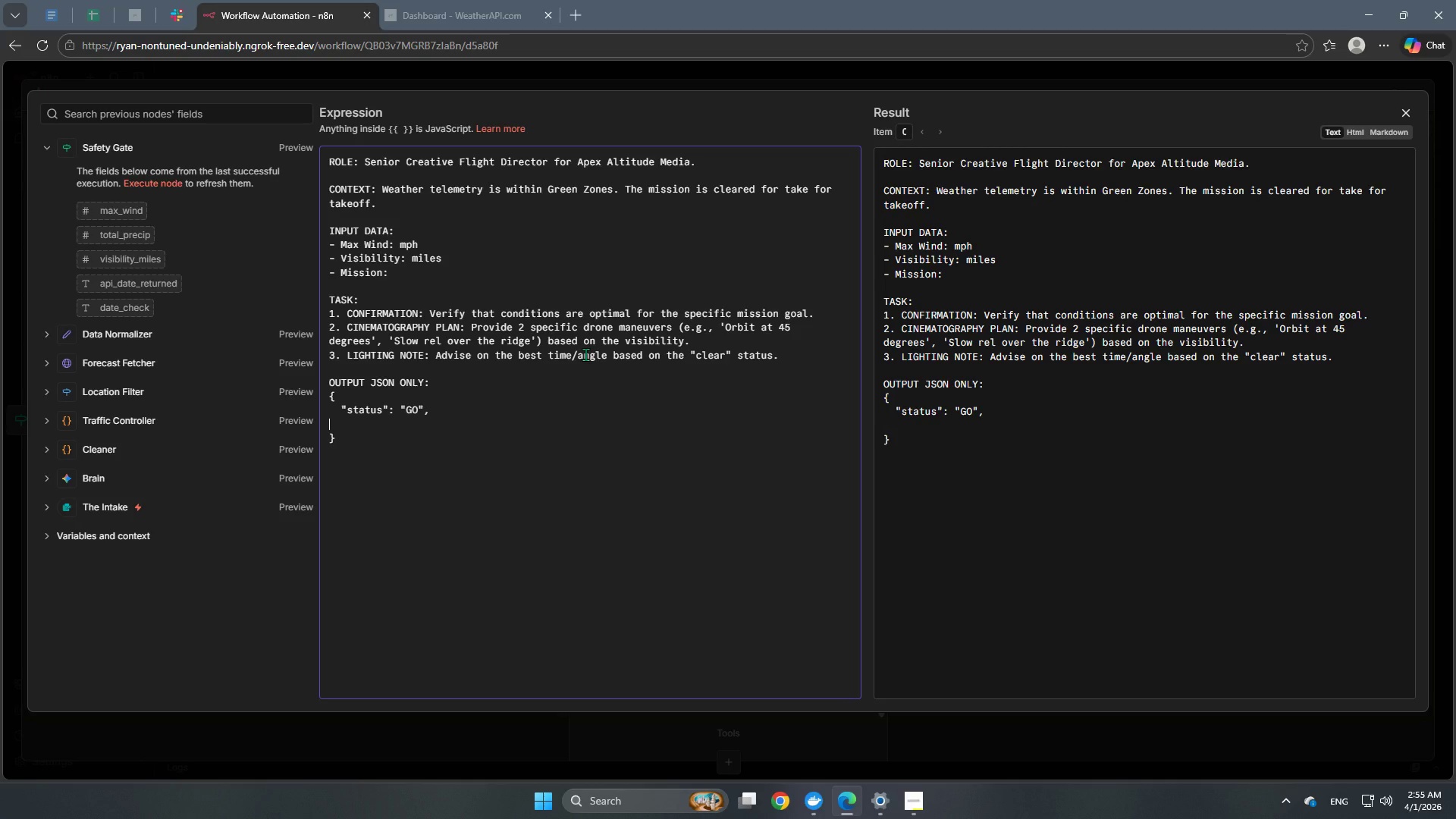 
key(Tab)
 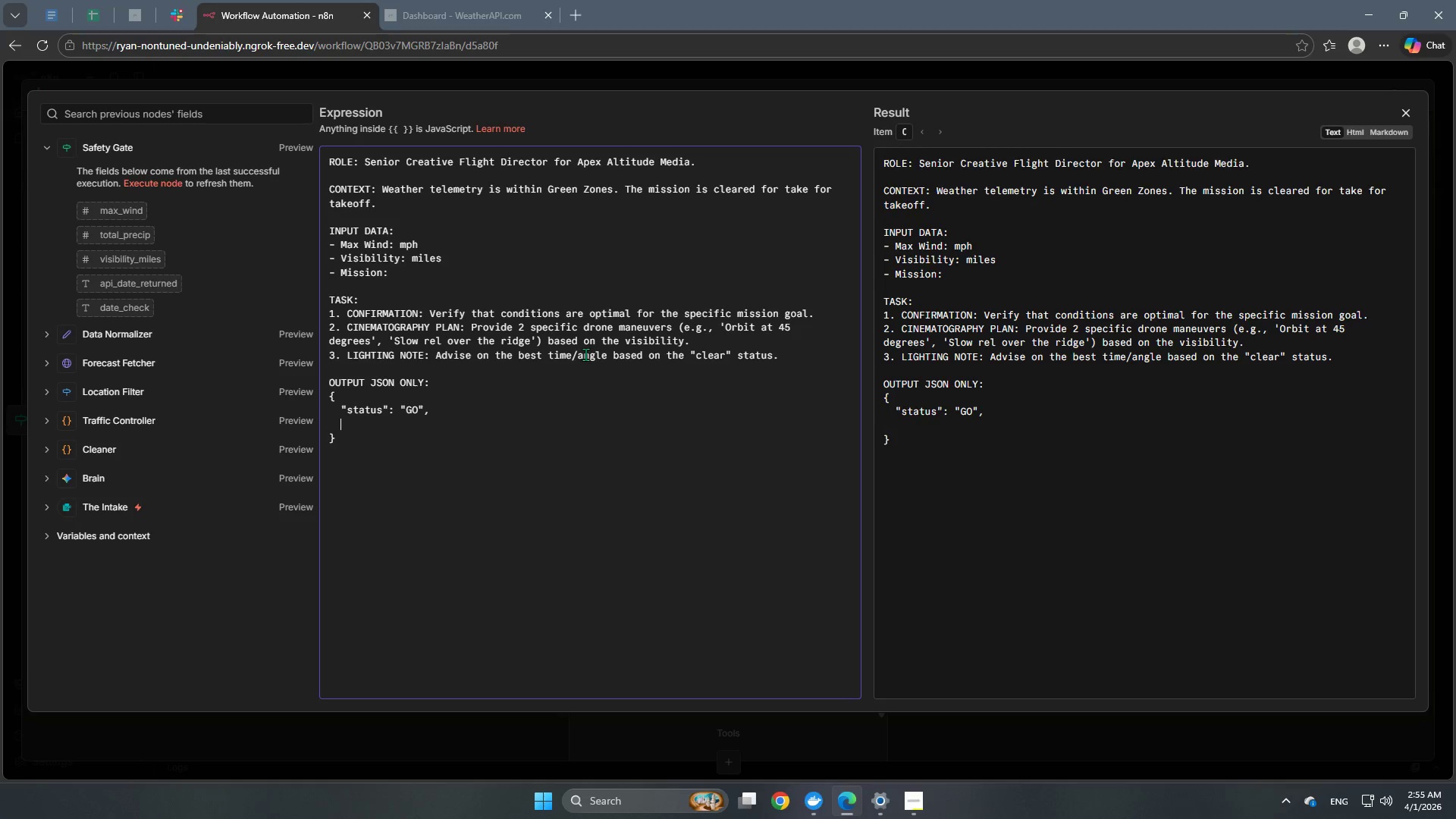 
key(Shift+ShiftRight)
 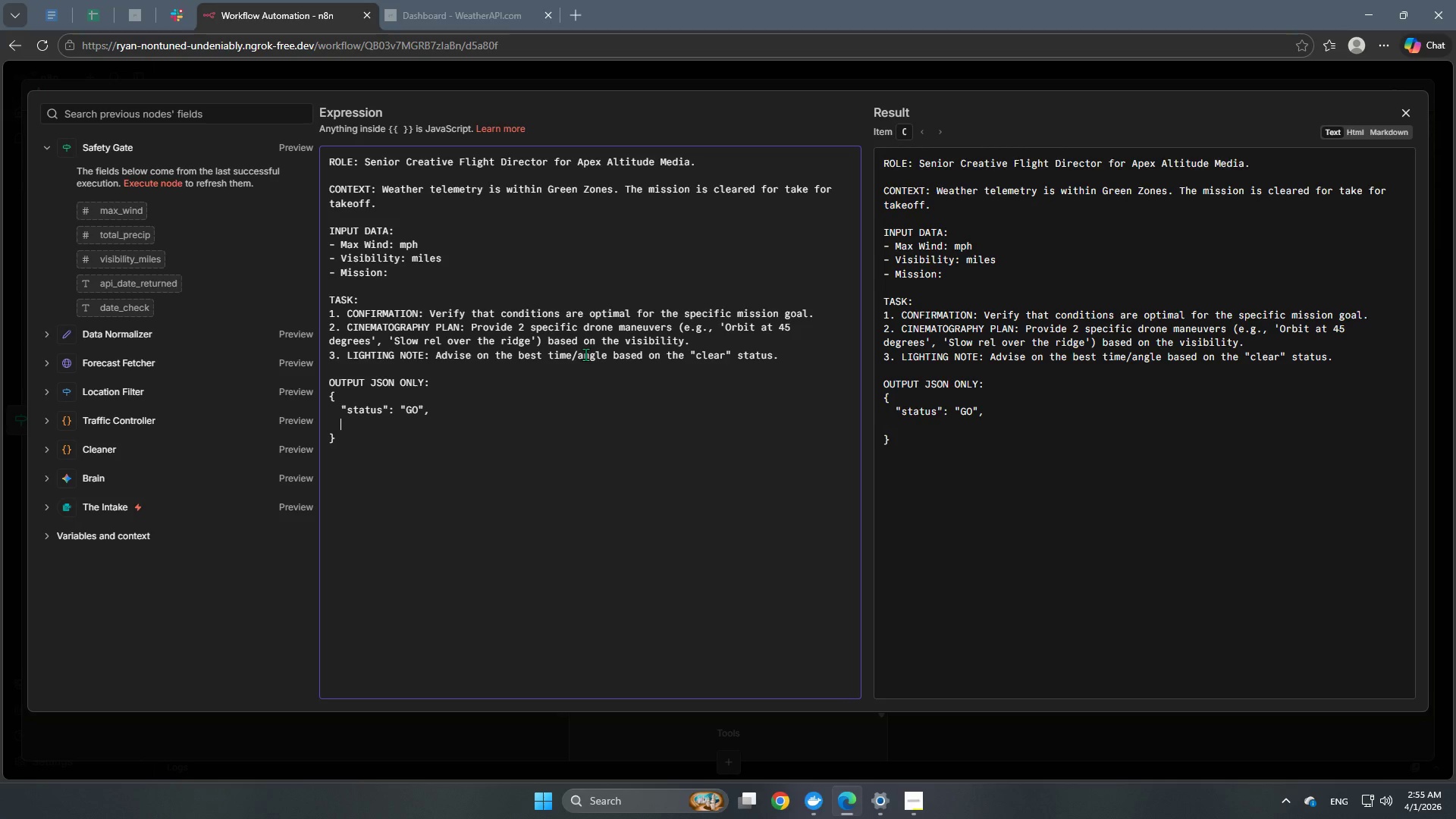 
key(Shift+Quote)
 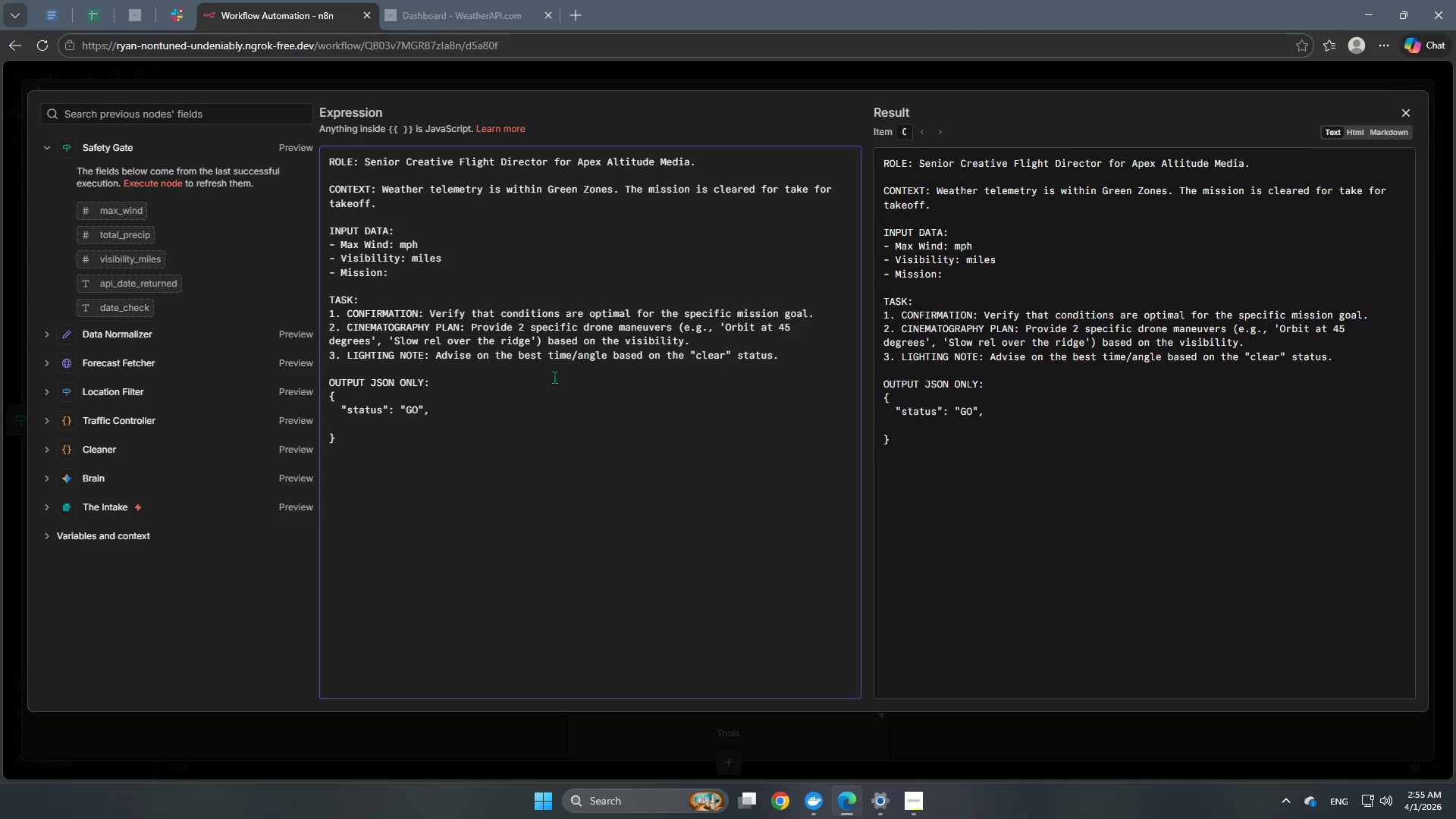 
left_click([372, 422])
 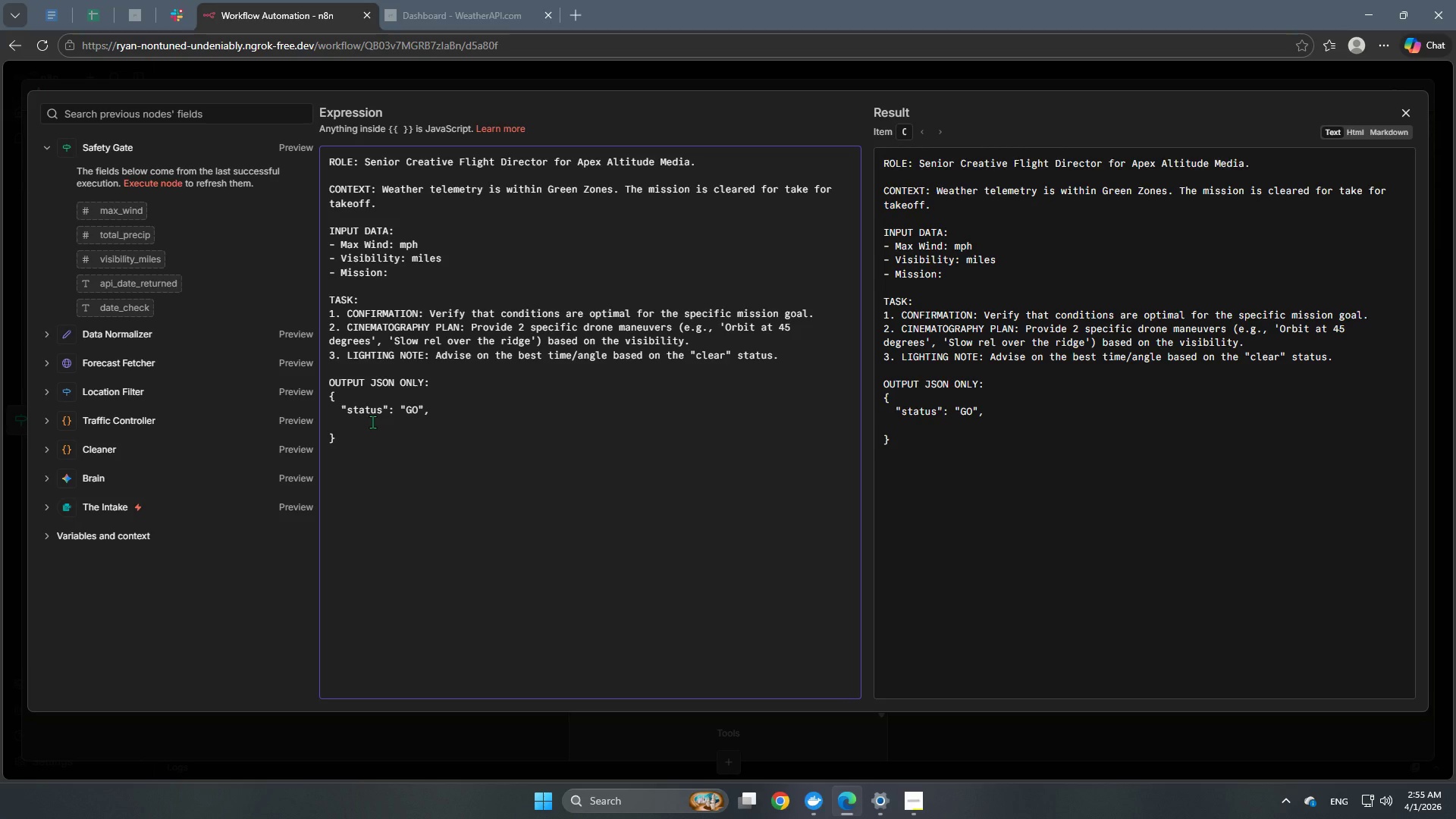 
key(Tab)
type("justifications)
 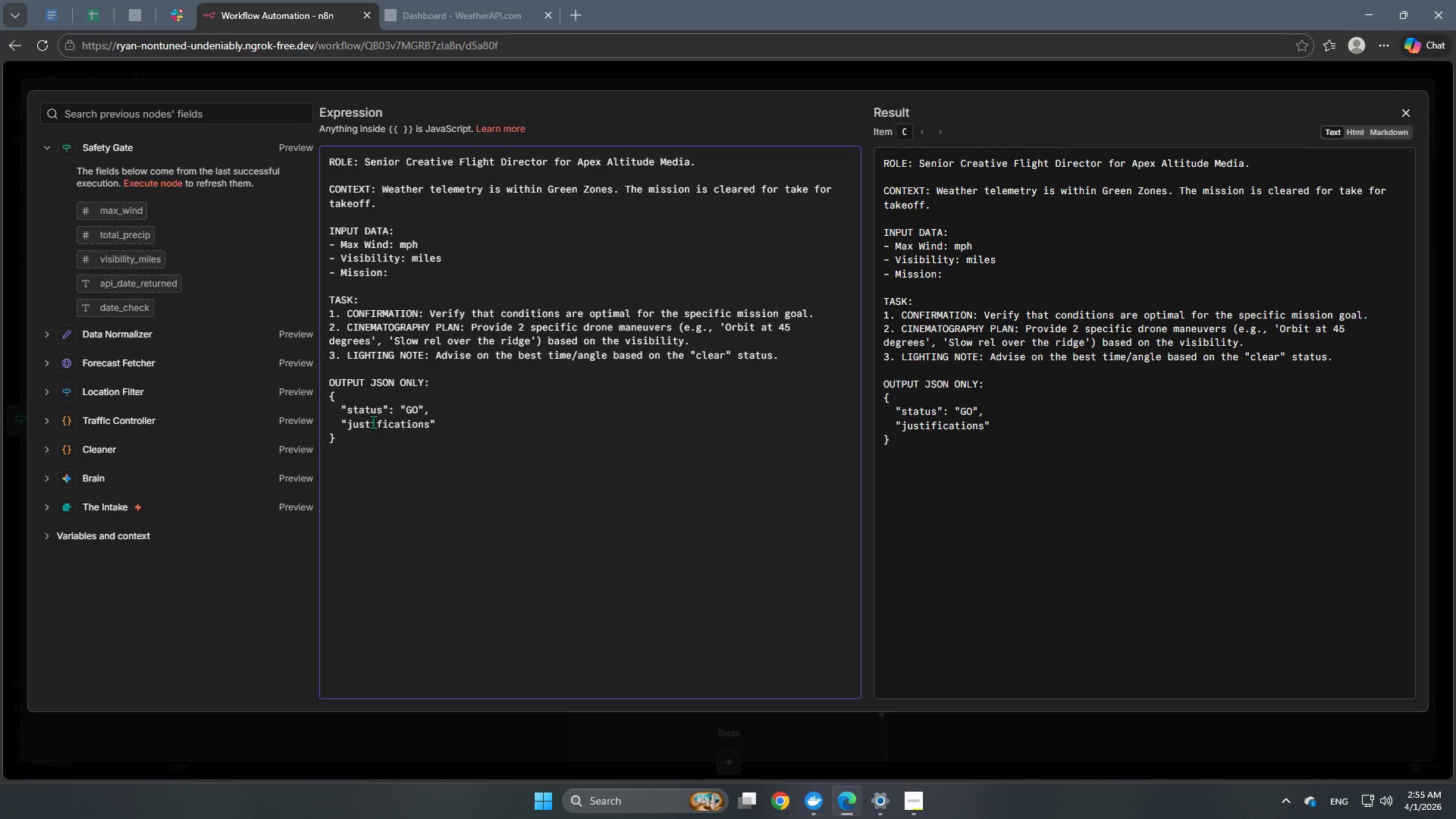 
key(ArrowRight)
 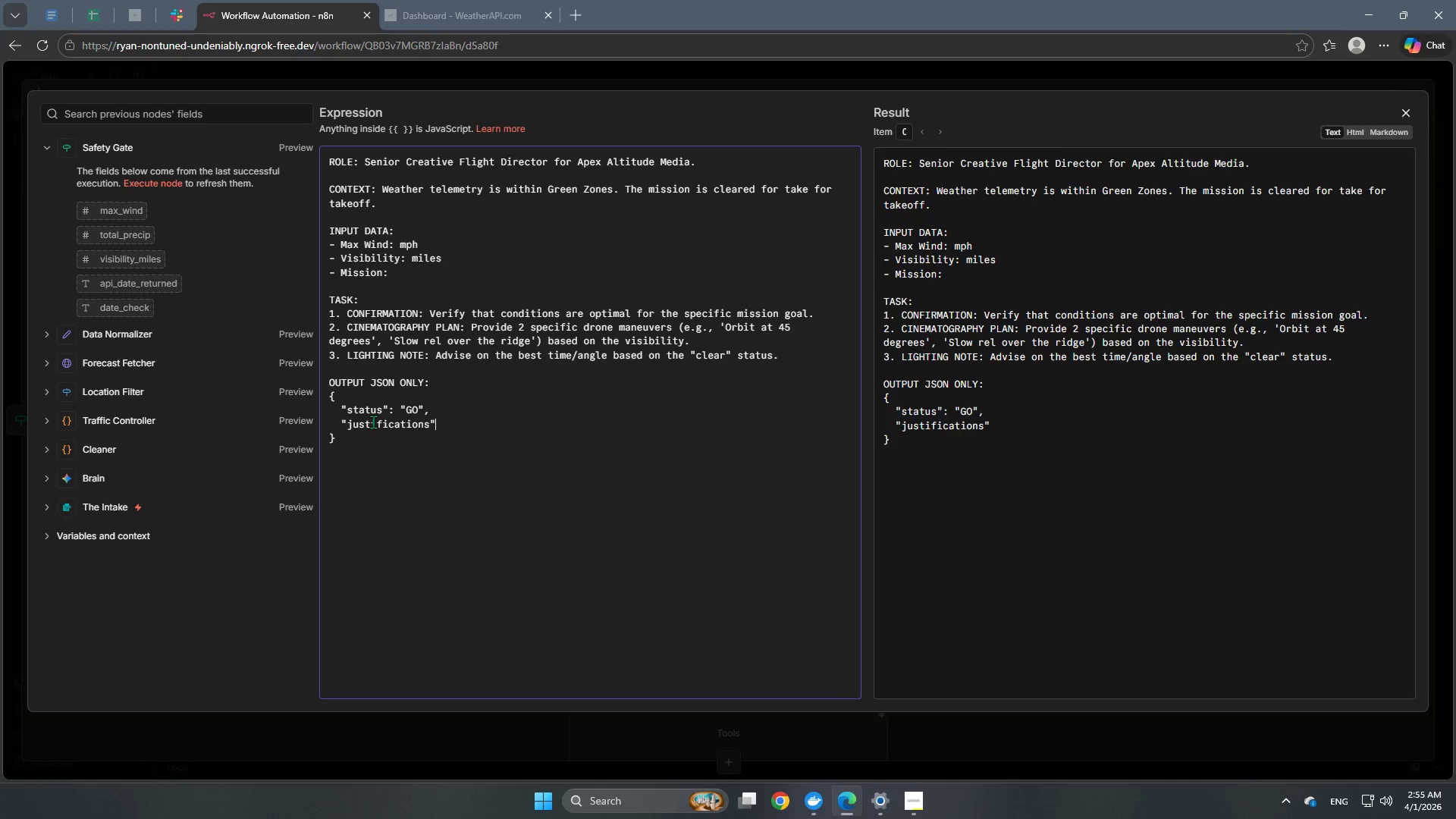 
type(: "Brief confirmation of the perfect flight window)
 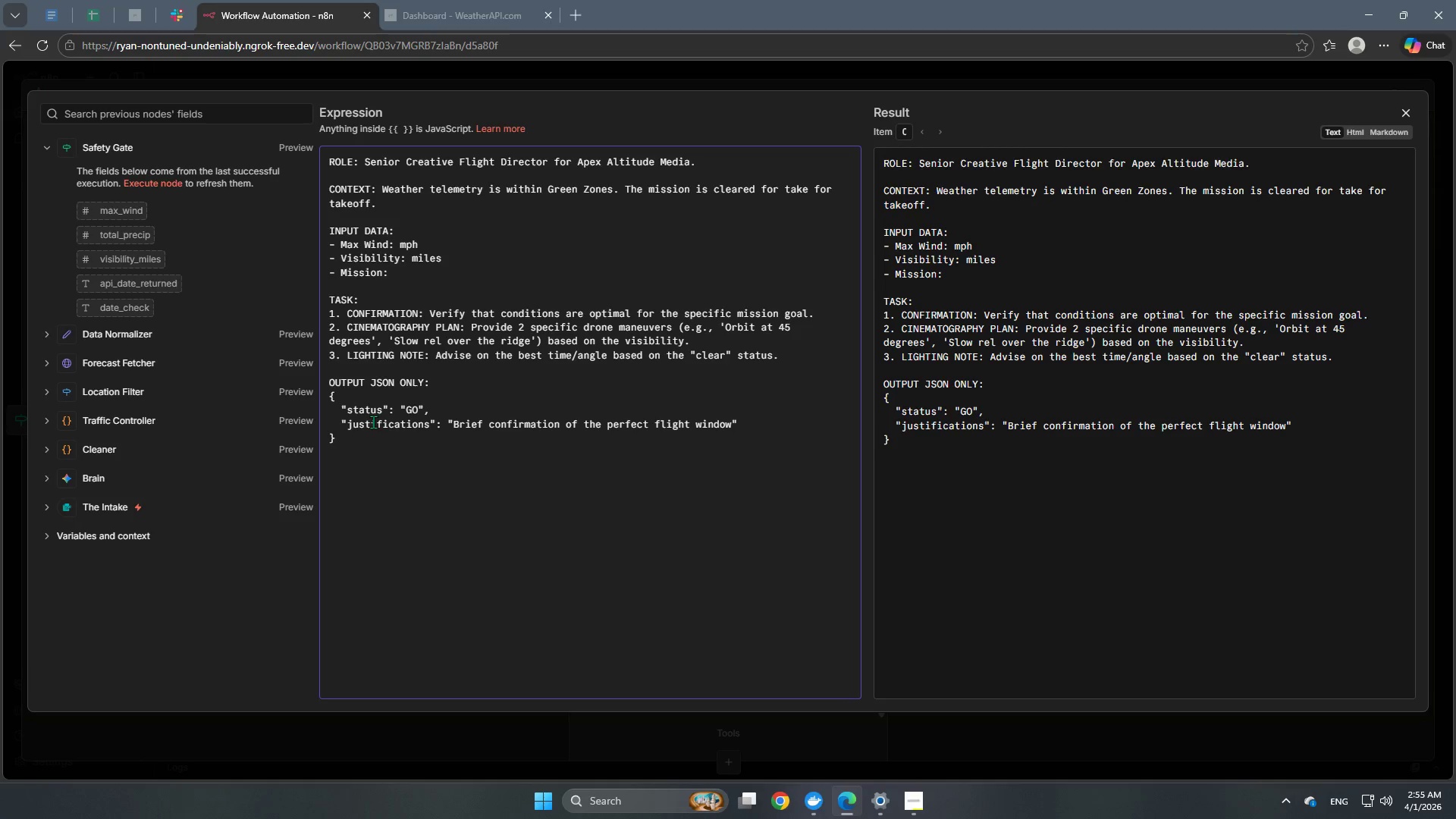 
key(ArrowRight)
 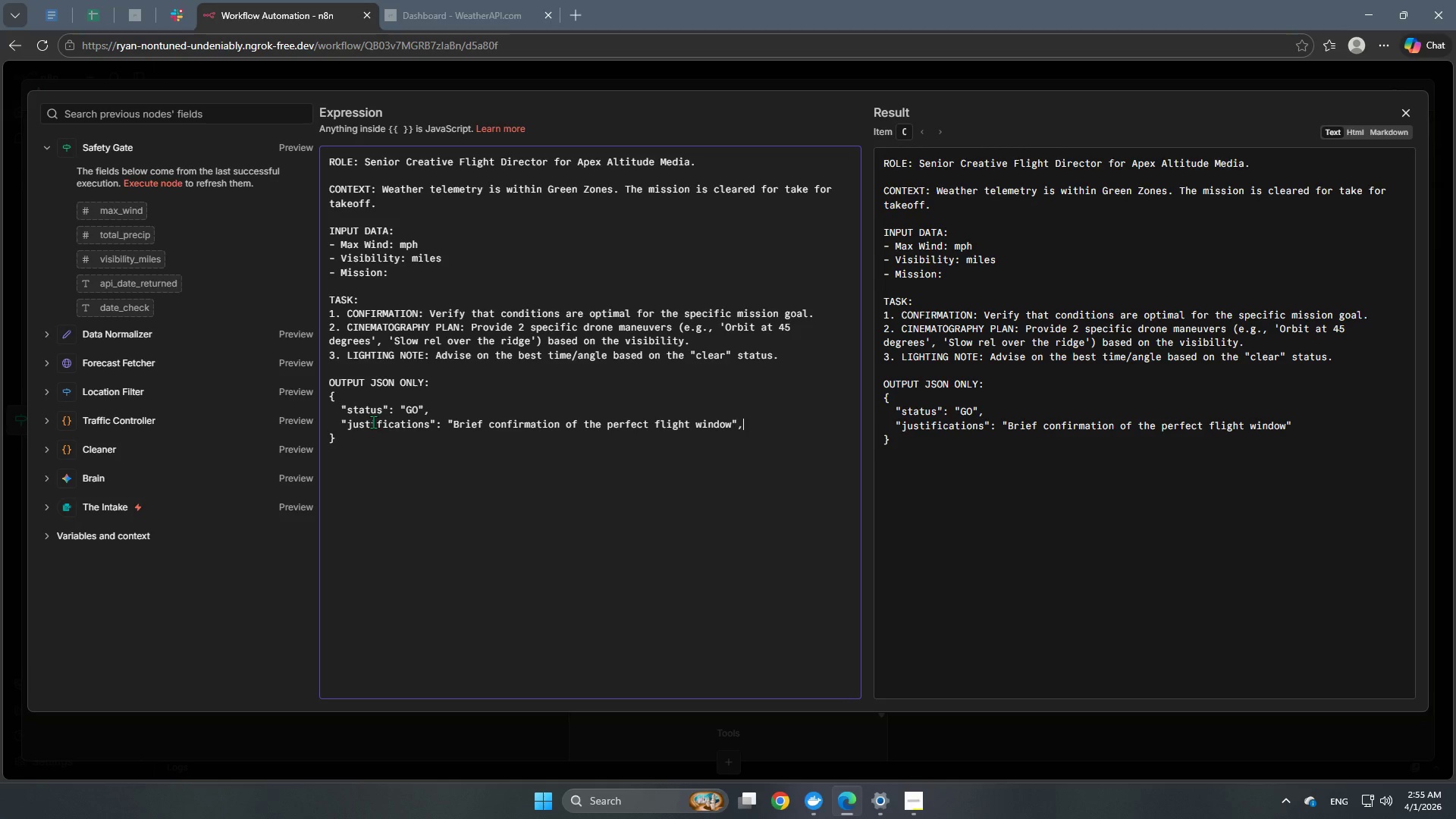 
key(Comma)
 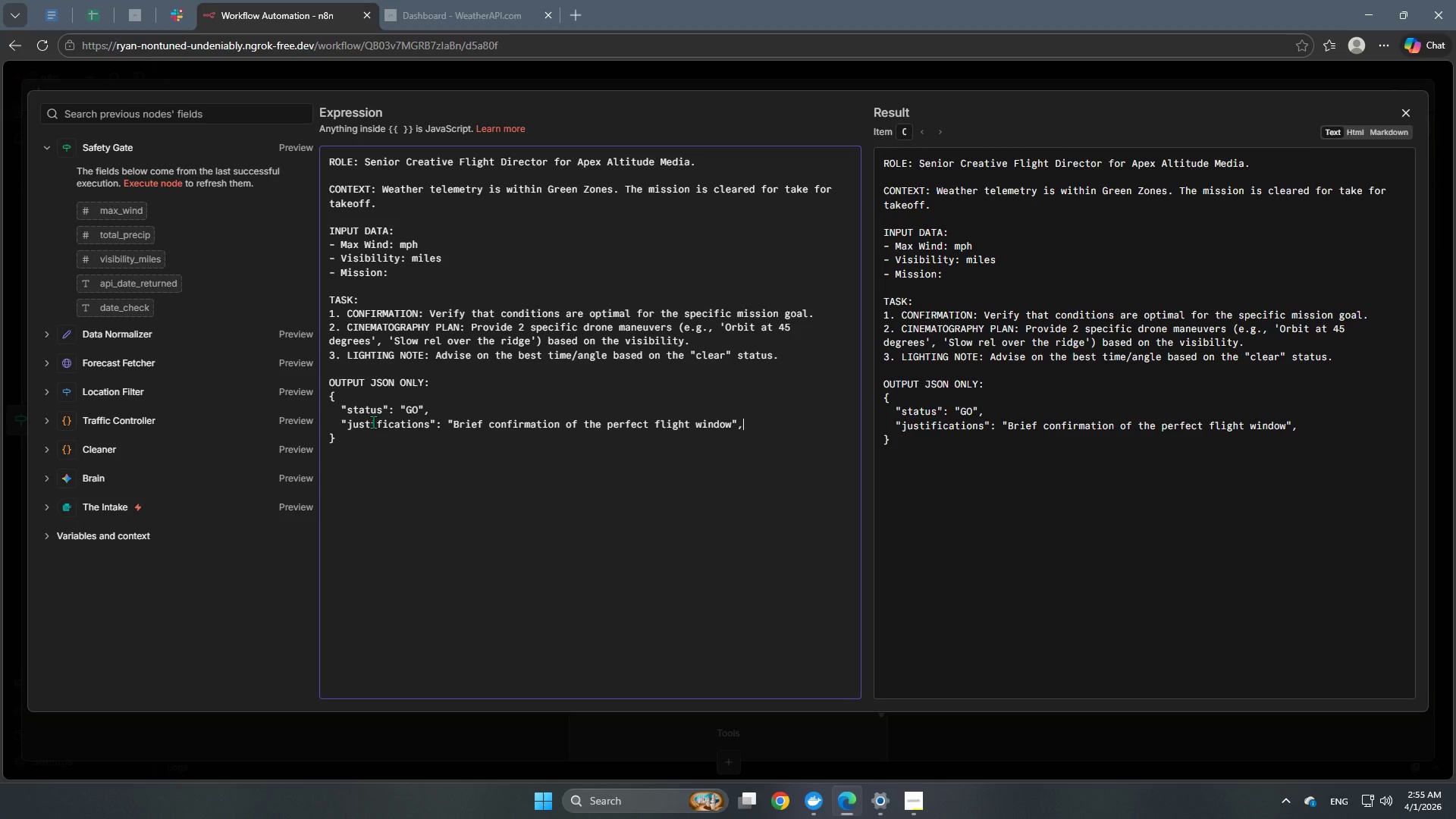 
key(Enter)
 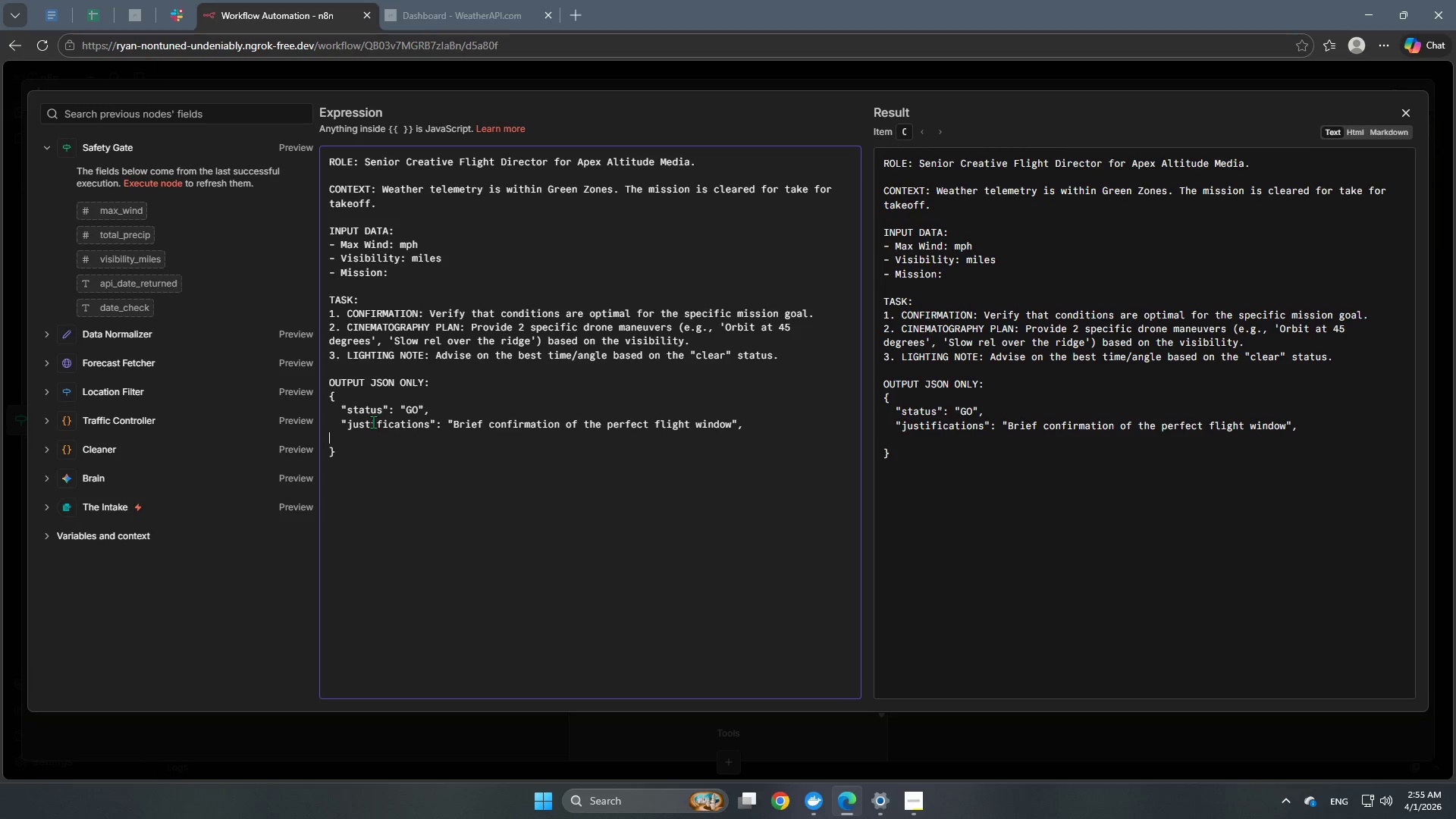 
key(Tab)
type("cretiv)
key(Backspace)
key(Backspace)
key(Backspace)
key(Backspace)
type(eative_strategy)
 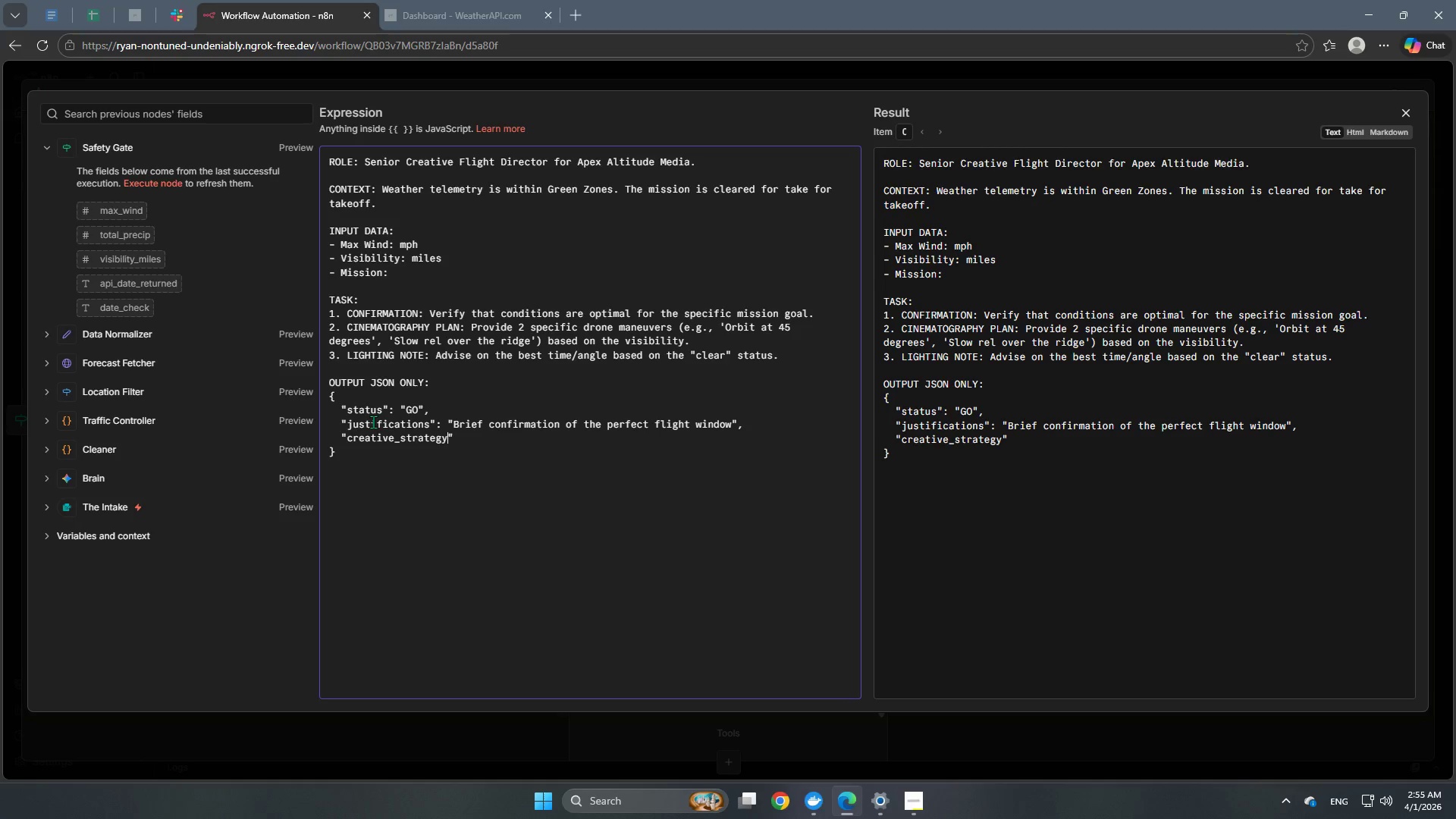 
key(ArrowRight)
 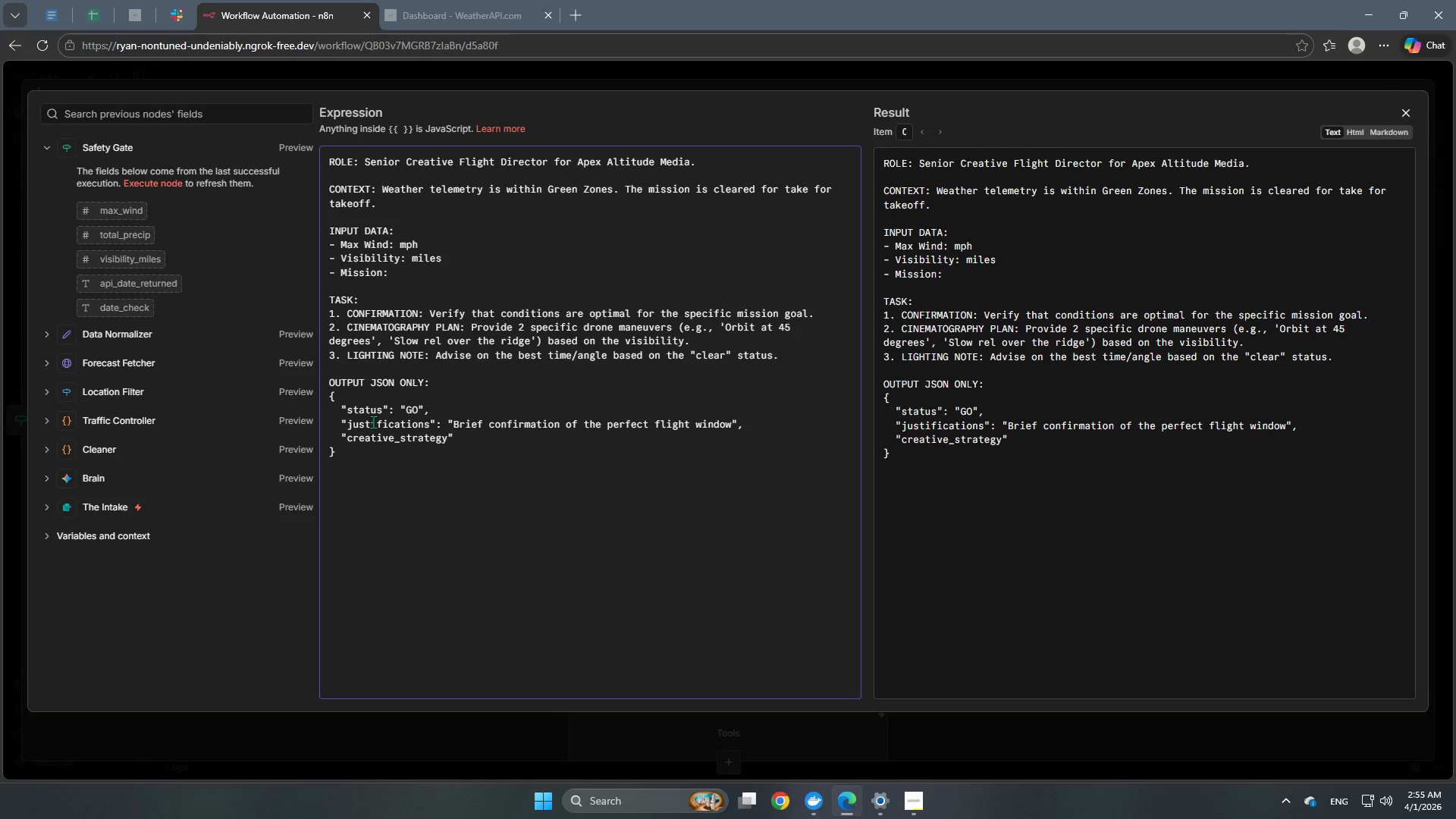 
type(: "Specific cinematic advise)
key(Backspace)
key(Backspace)
type(ce for the pilot to maximize the )
 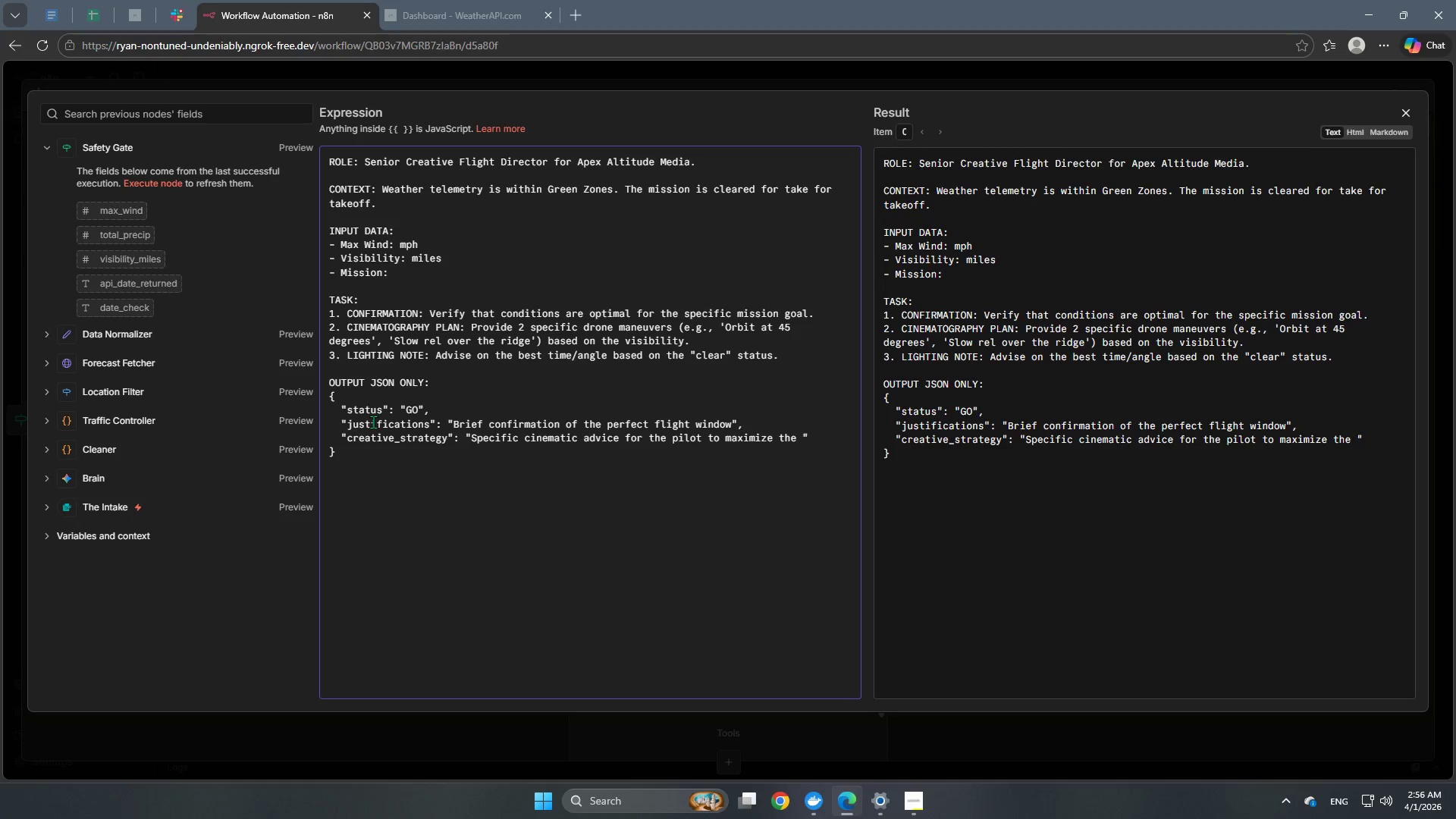 
wait(12.0)
 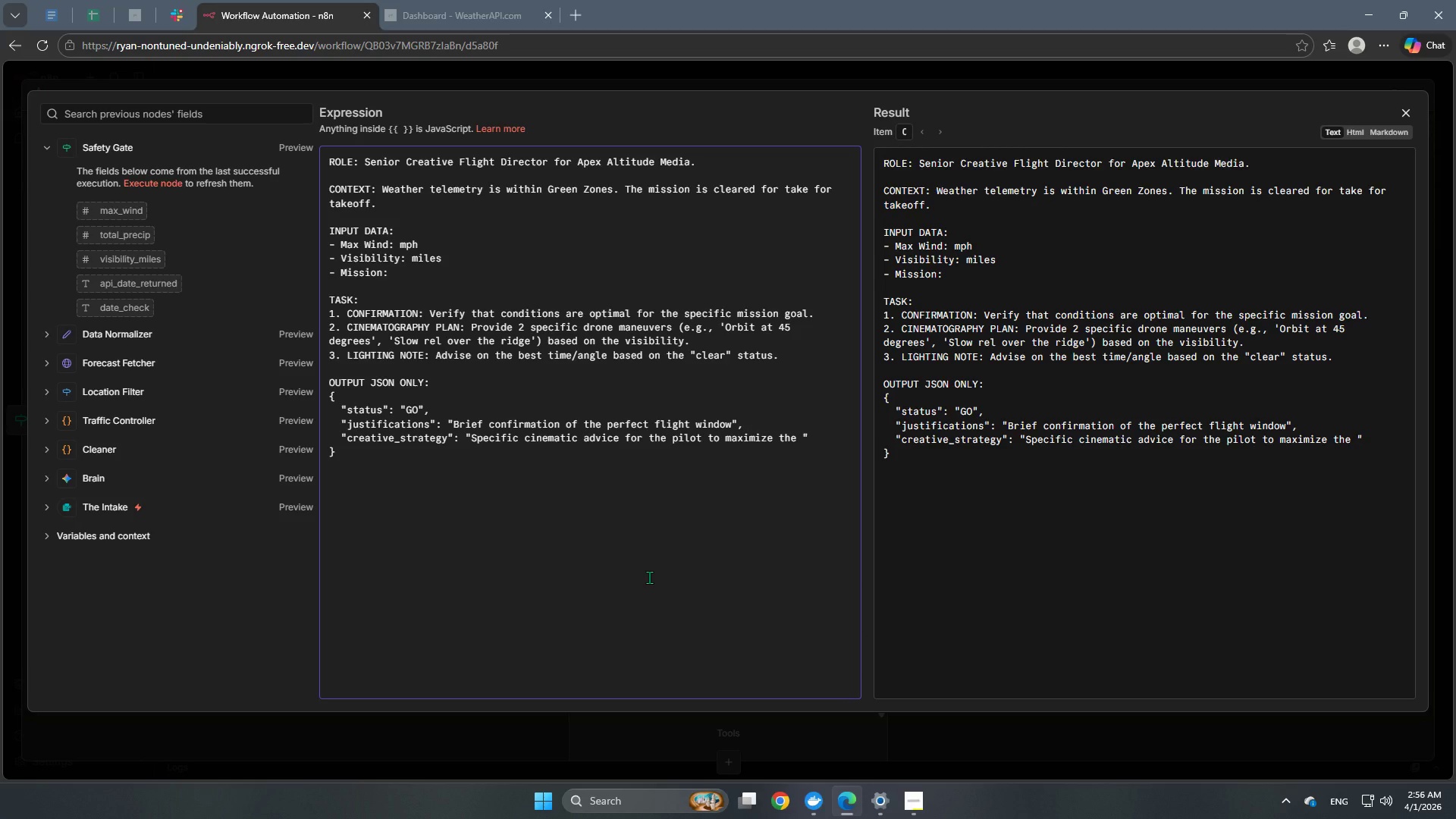 
left_click([890, 81])
 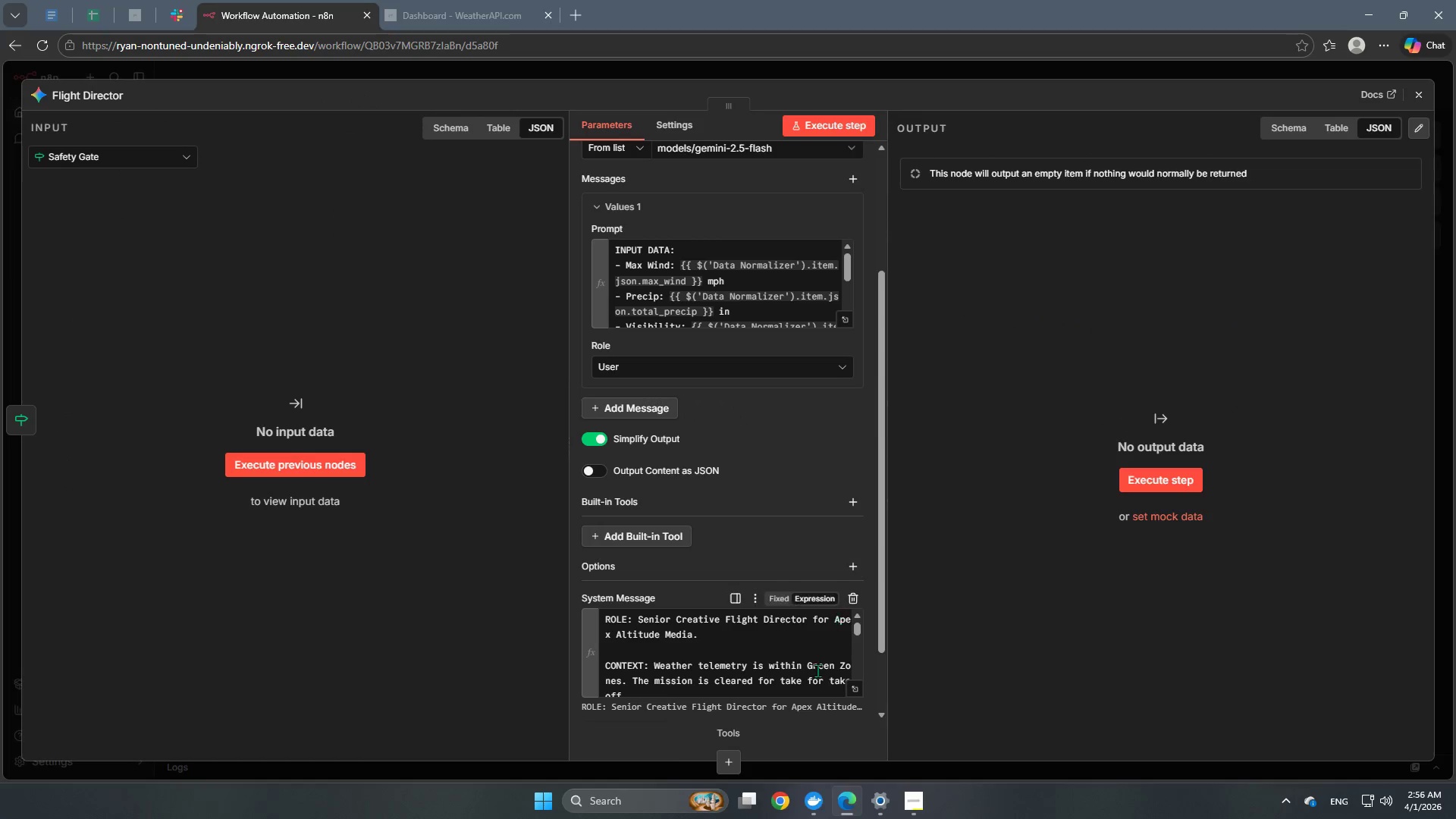 
scroll: coordinate [783, 606], scroll_direction: down, amount: 10.0
 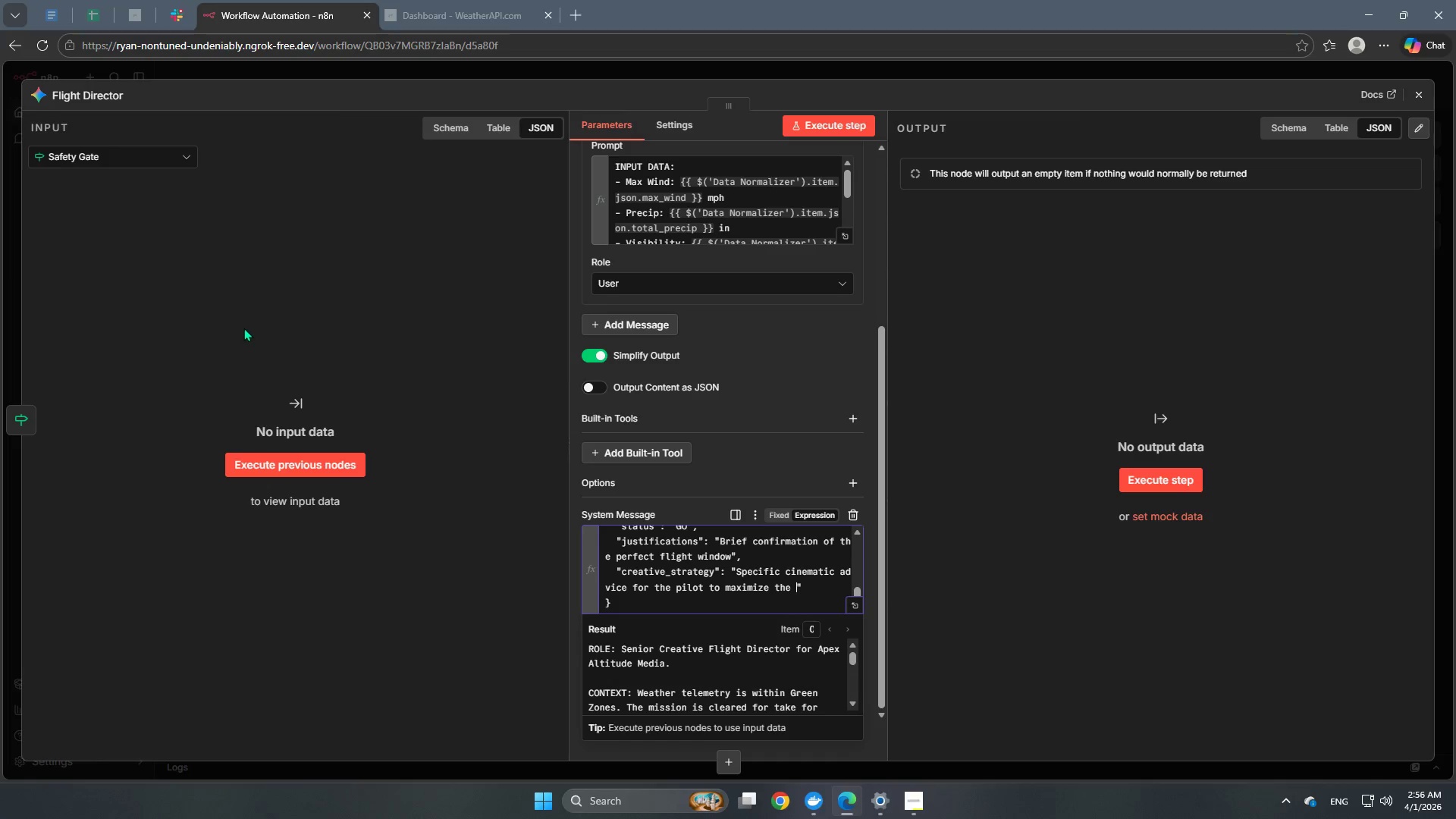 
wait(7.67)
 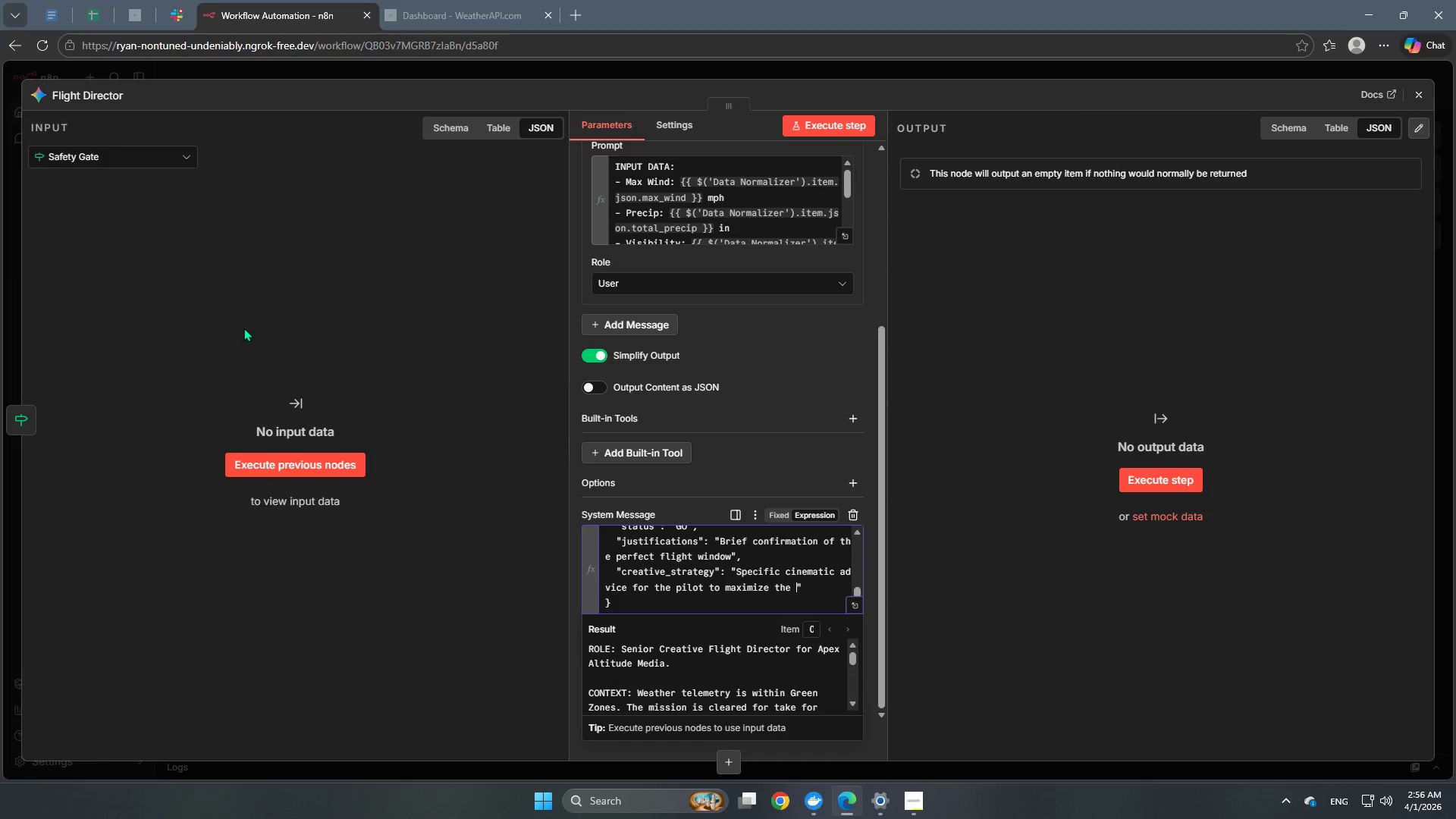 
left_click([666, 74])
 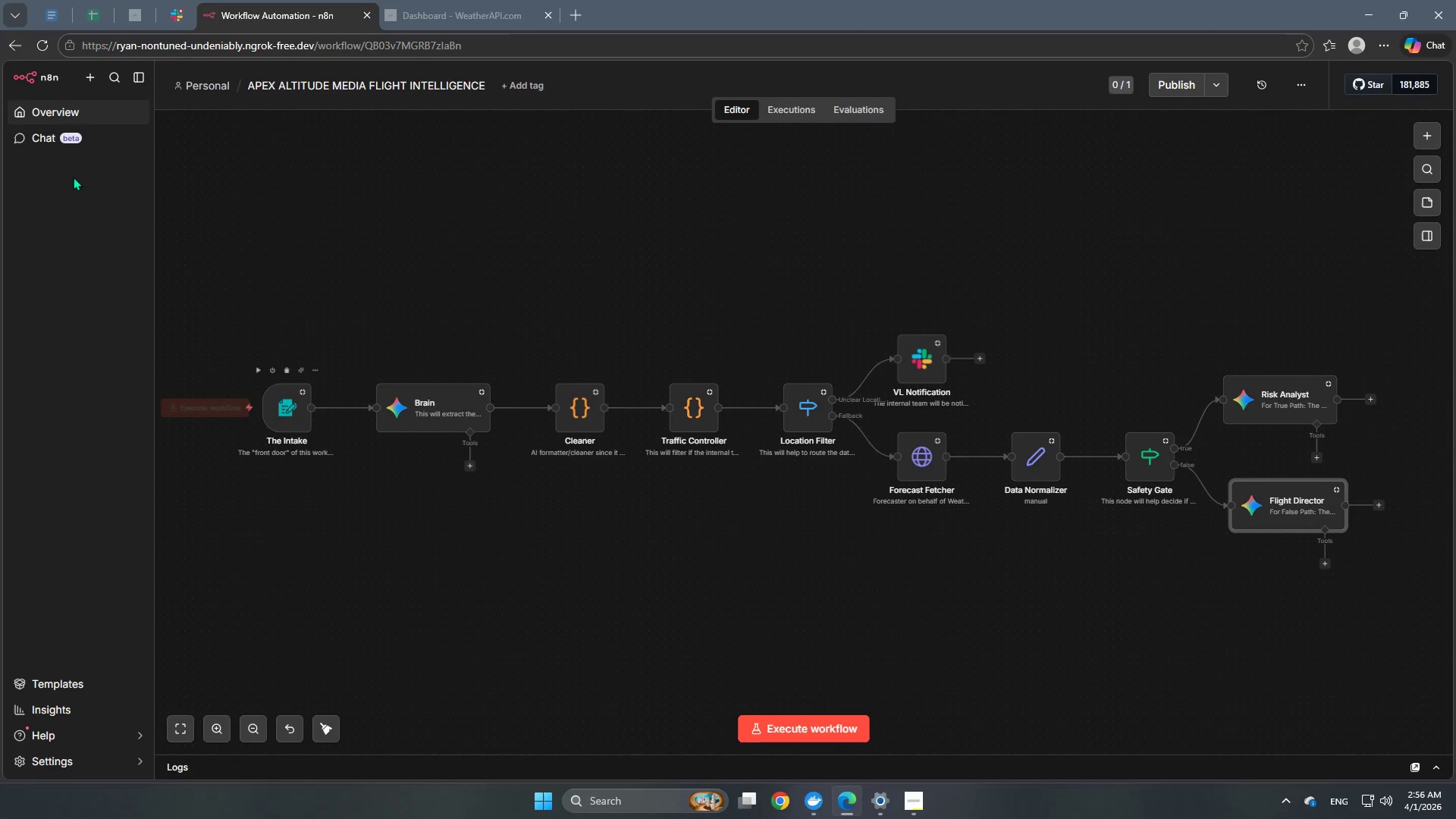 
left_click([52, 8])
 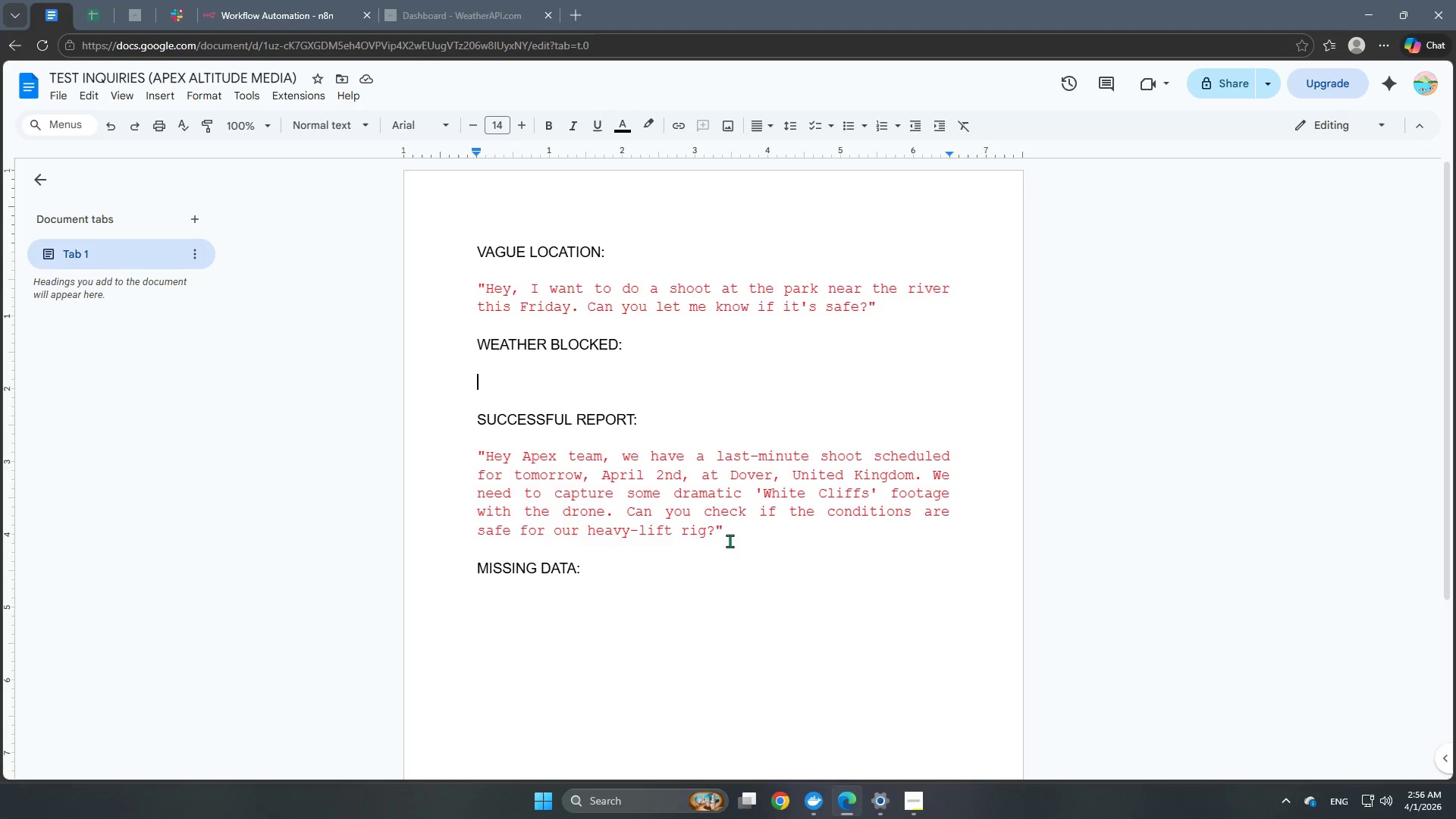 
left_click_drag(start_coordinate=[726, 535], to_coordinate=[462, 452])
 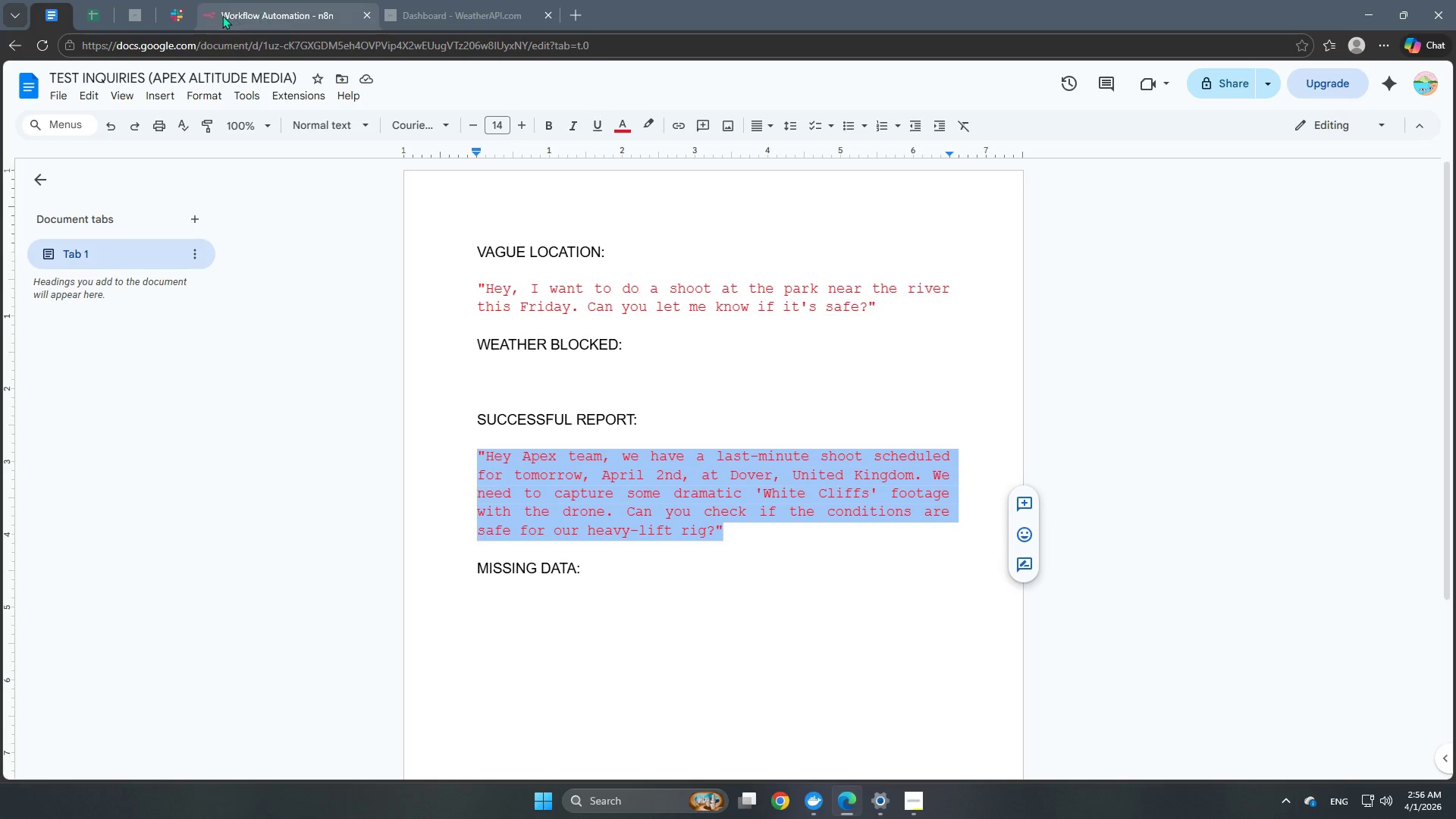 
key(Control+C)
 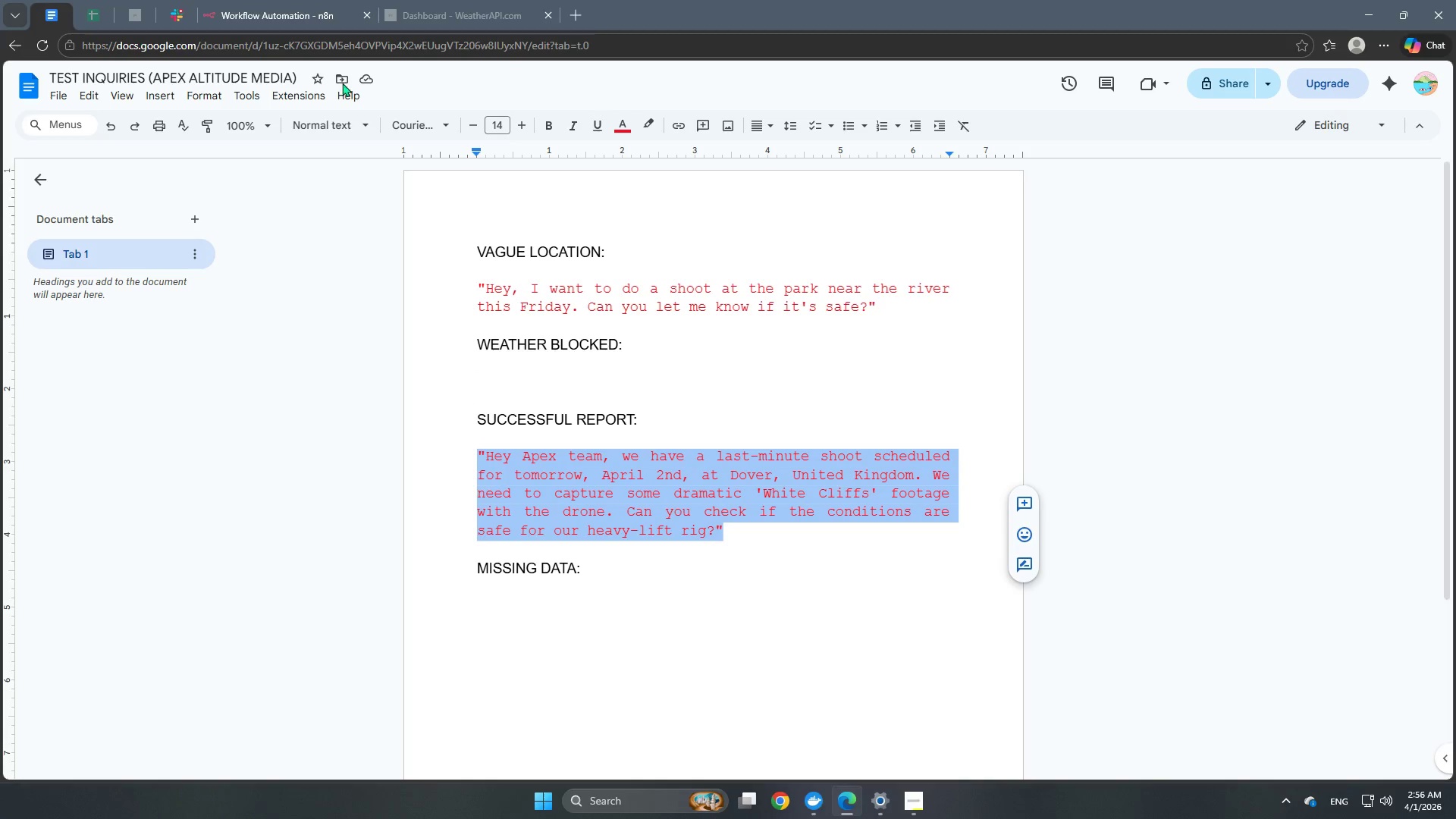 
key(Control+ControlLeft)
 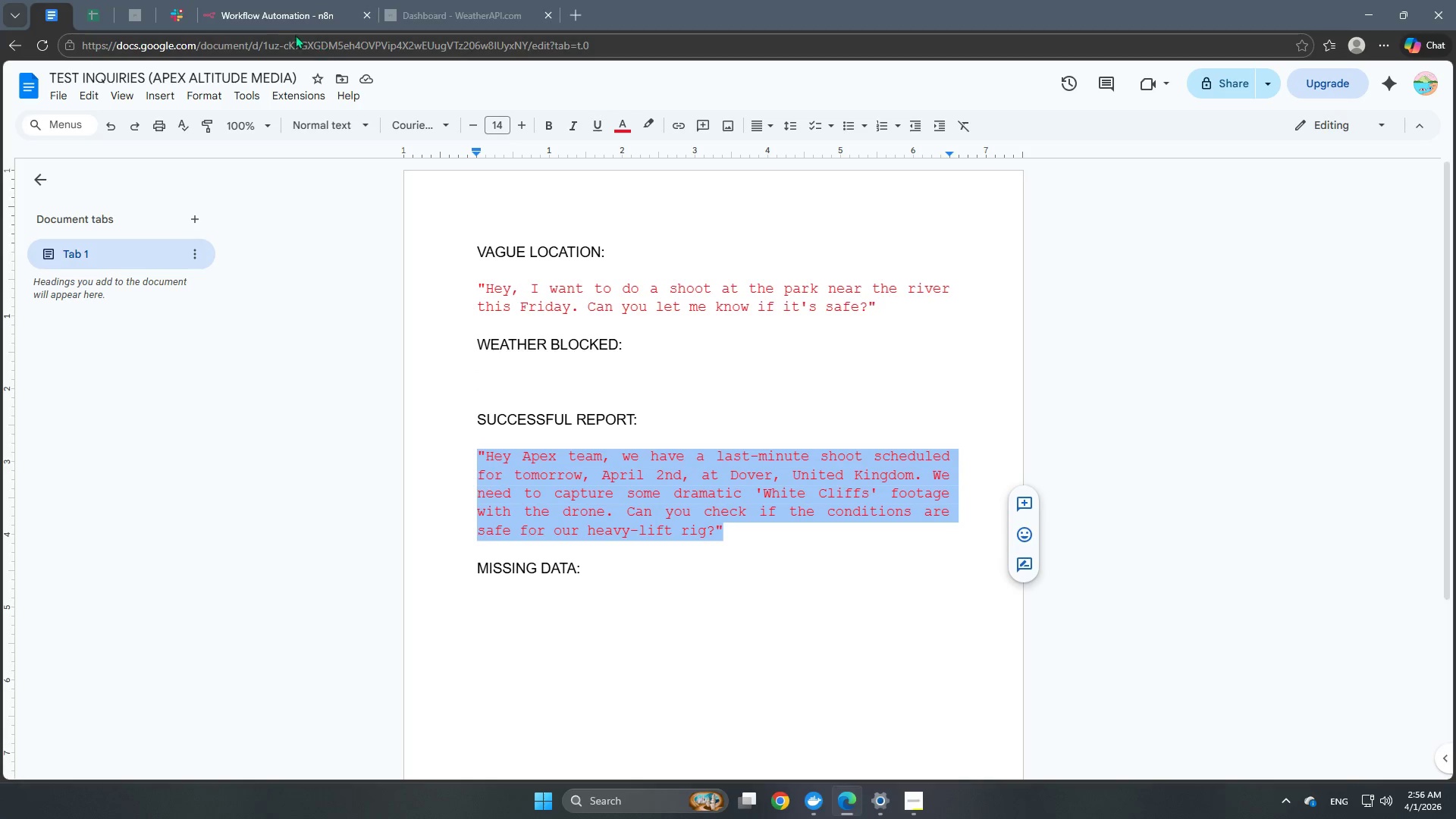 
key(Control+C)
 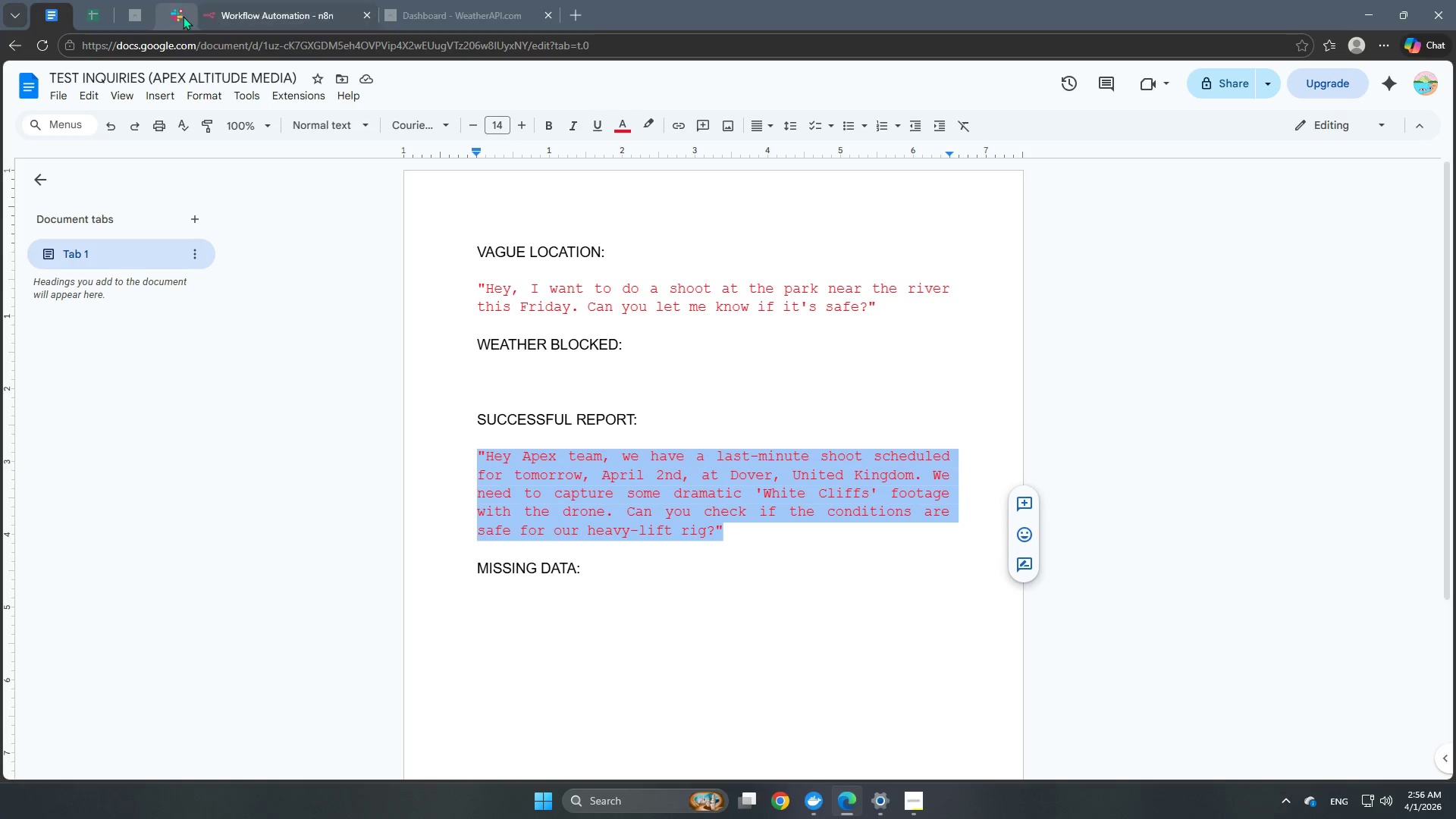 
mouse_move([182, 18])
 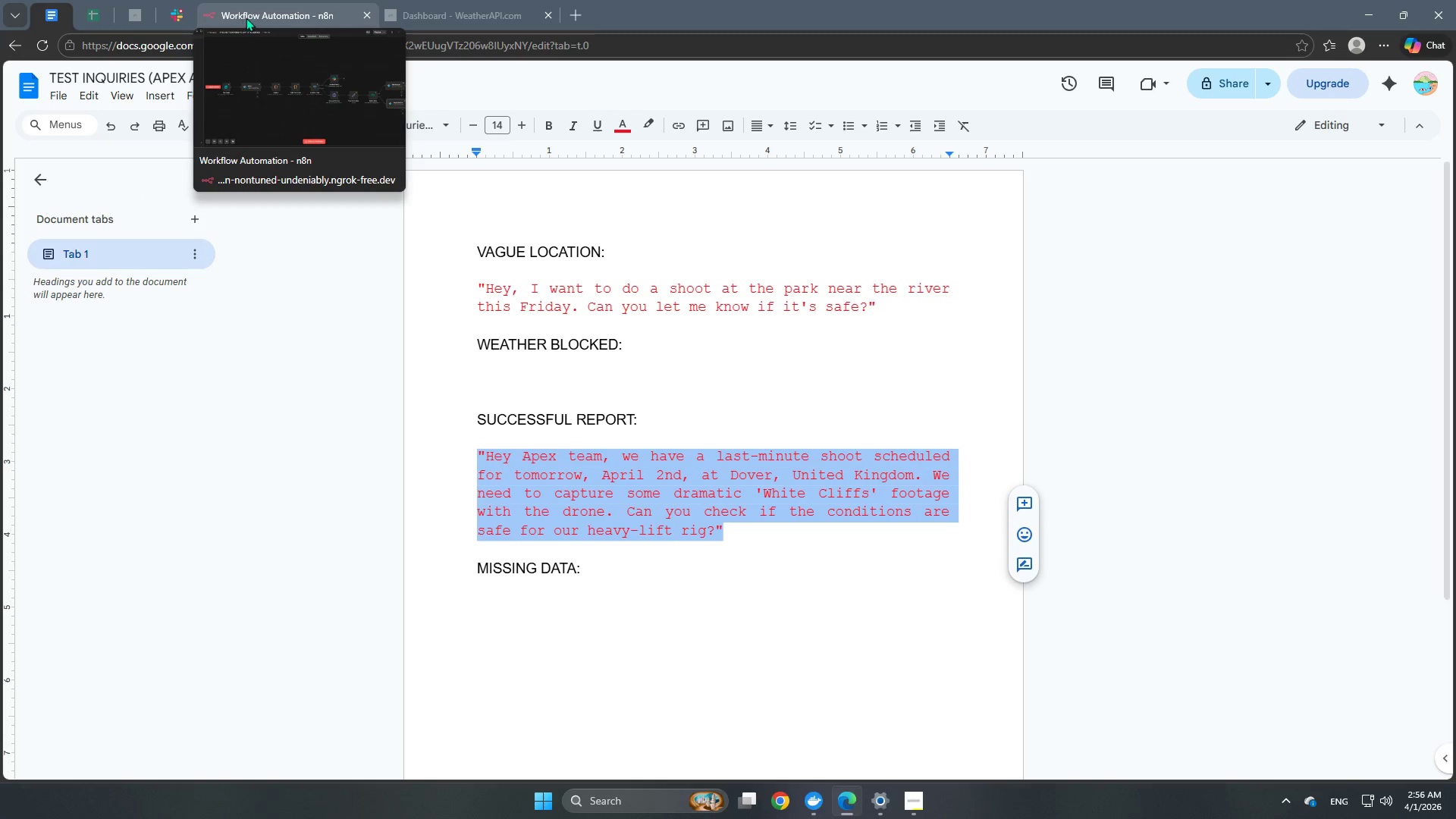 
left_click([246, 17])
 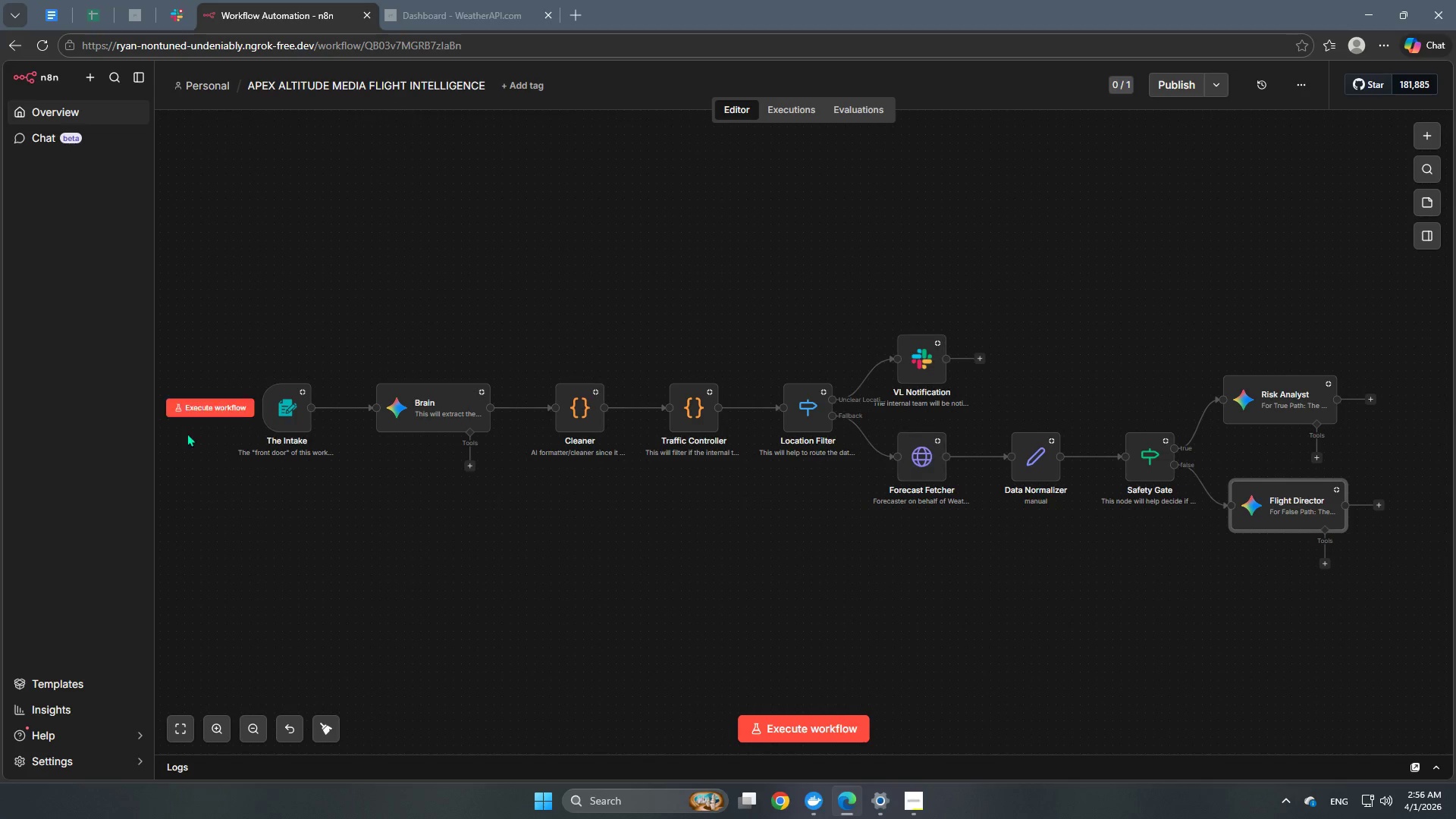 
left_click([214, 405])
 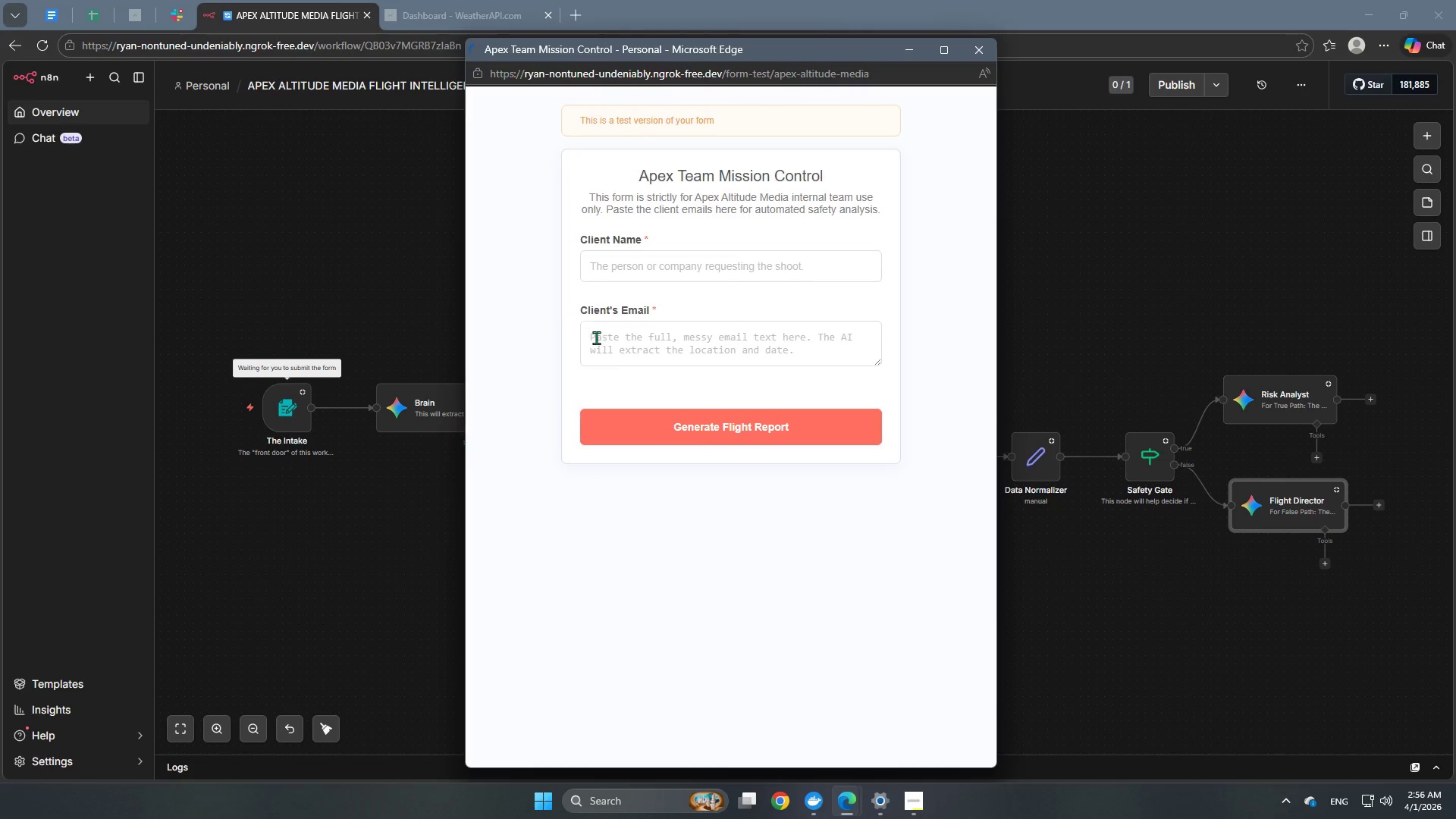 
left_click([649, 300])
 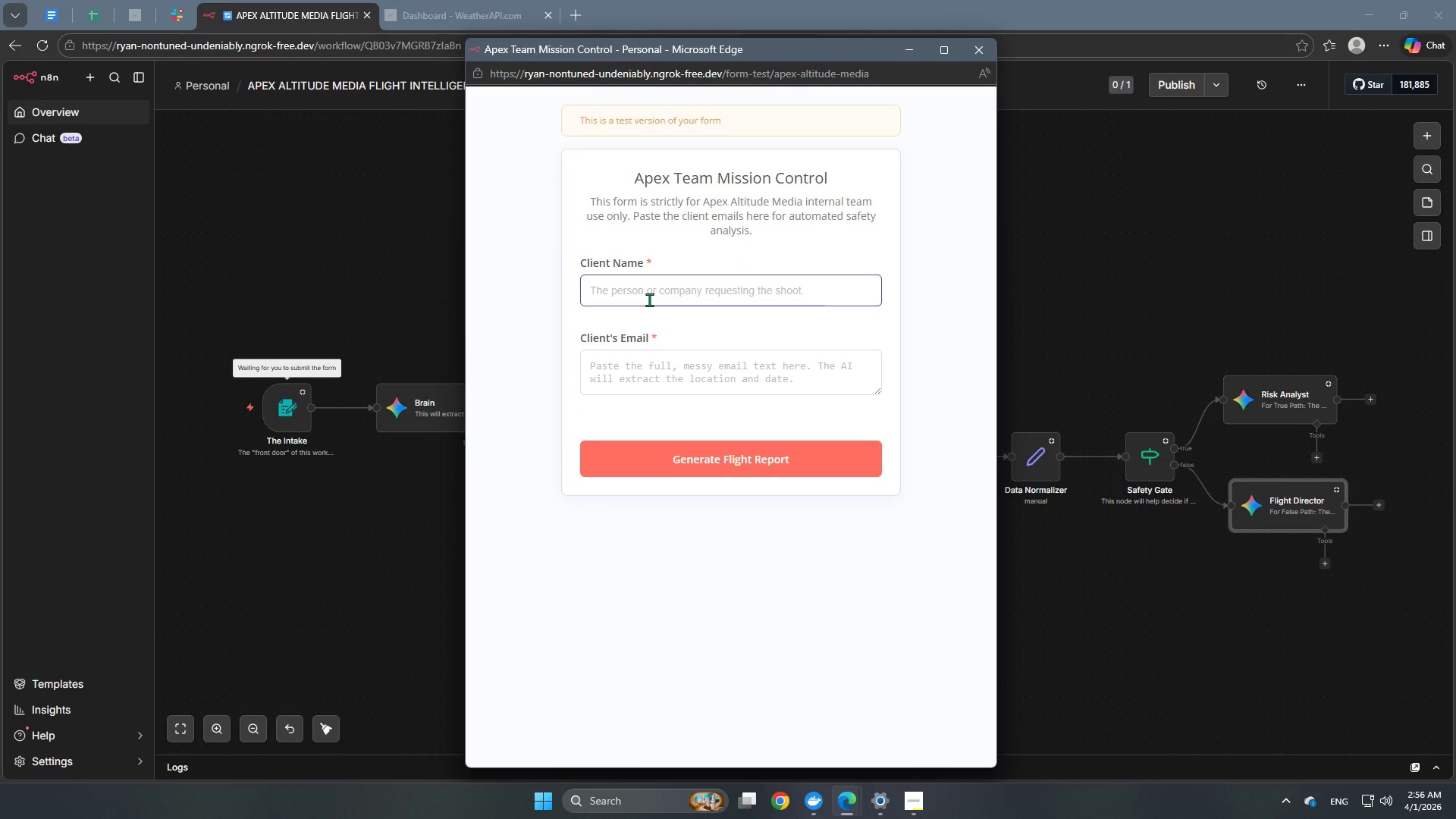 
type(Ca)
key(Backspace)
key(Backspace)
key(Backspace)
type(Heath H)
key(Backspace)
key(Backspace)
type( Jornales)
 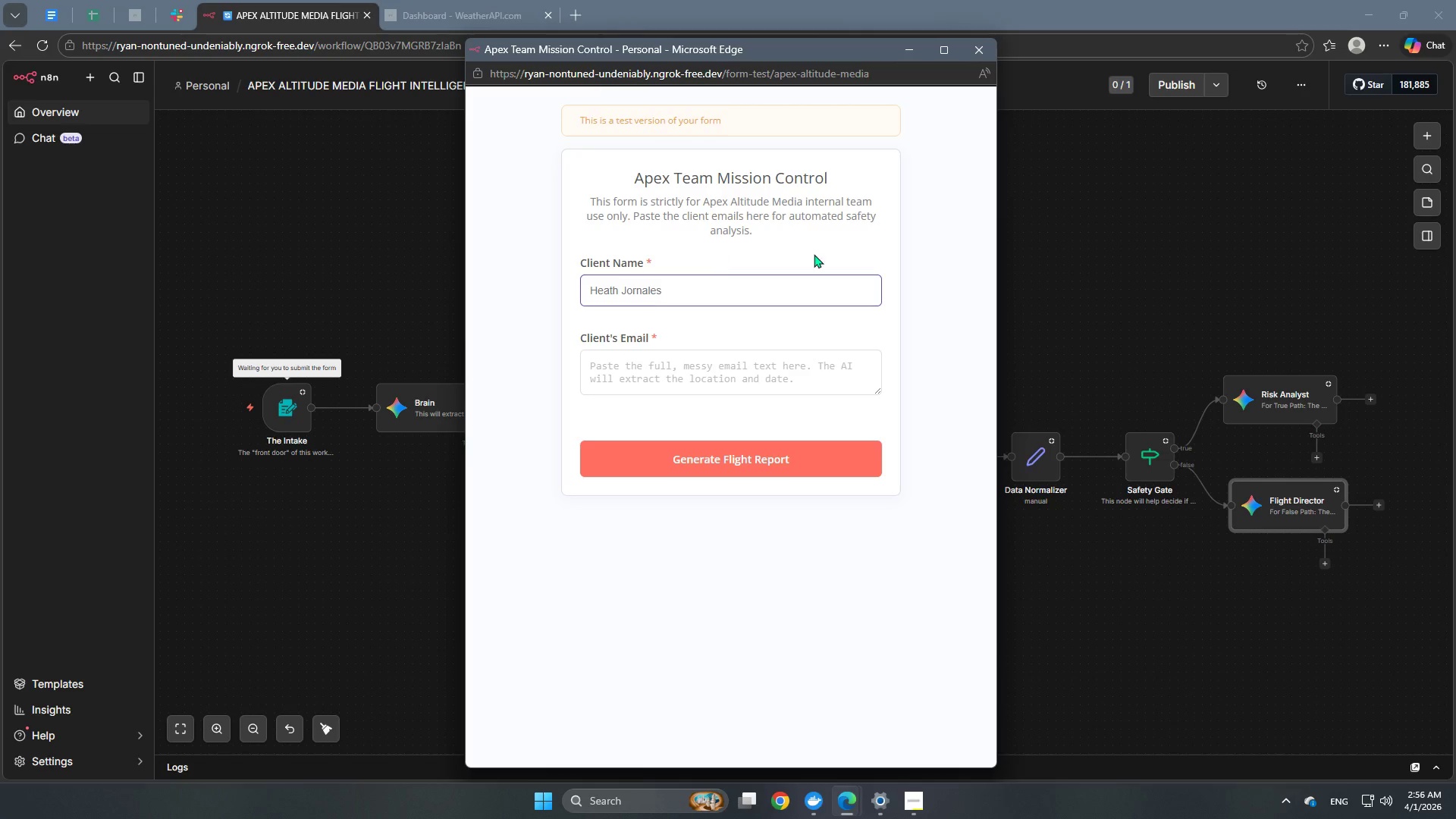 
left_click([702, 353])
 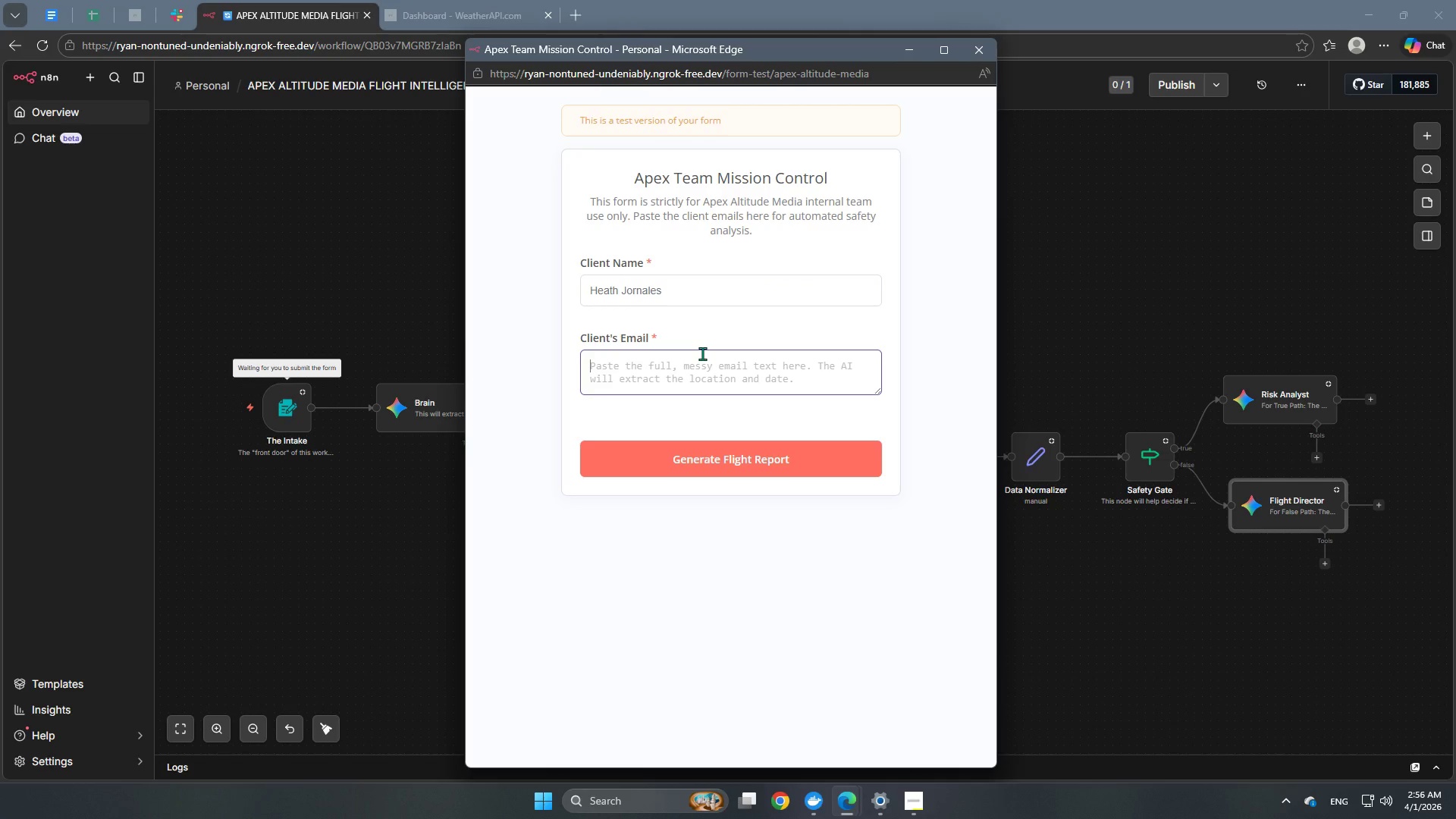 
key(Control+V)
 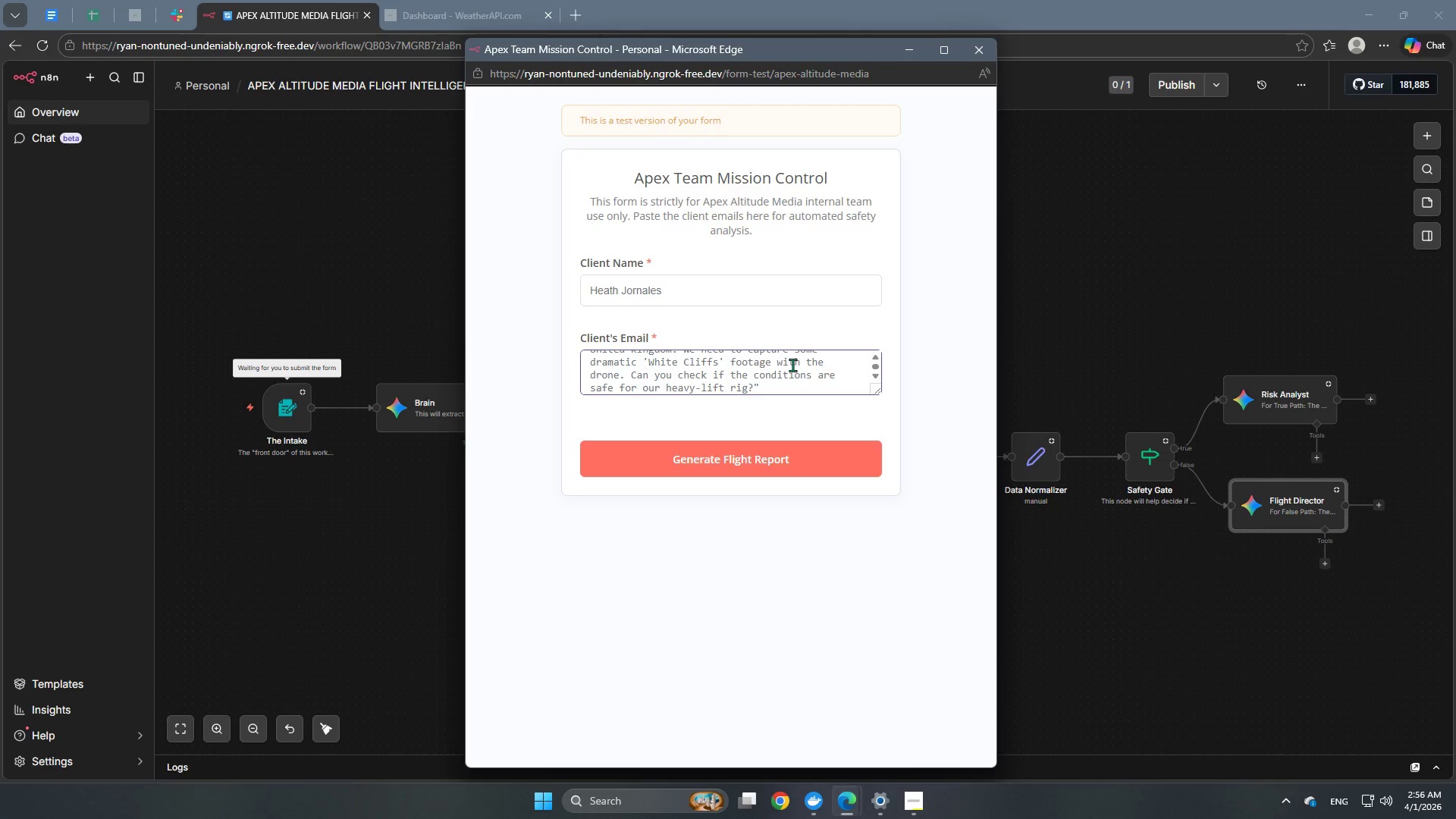 
scroll: coordinate [792, 365], scroll_direction: none, amount: 0.0
 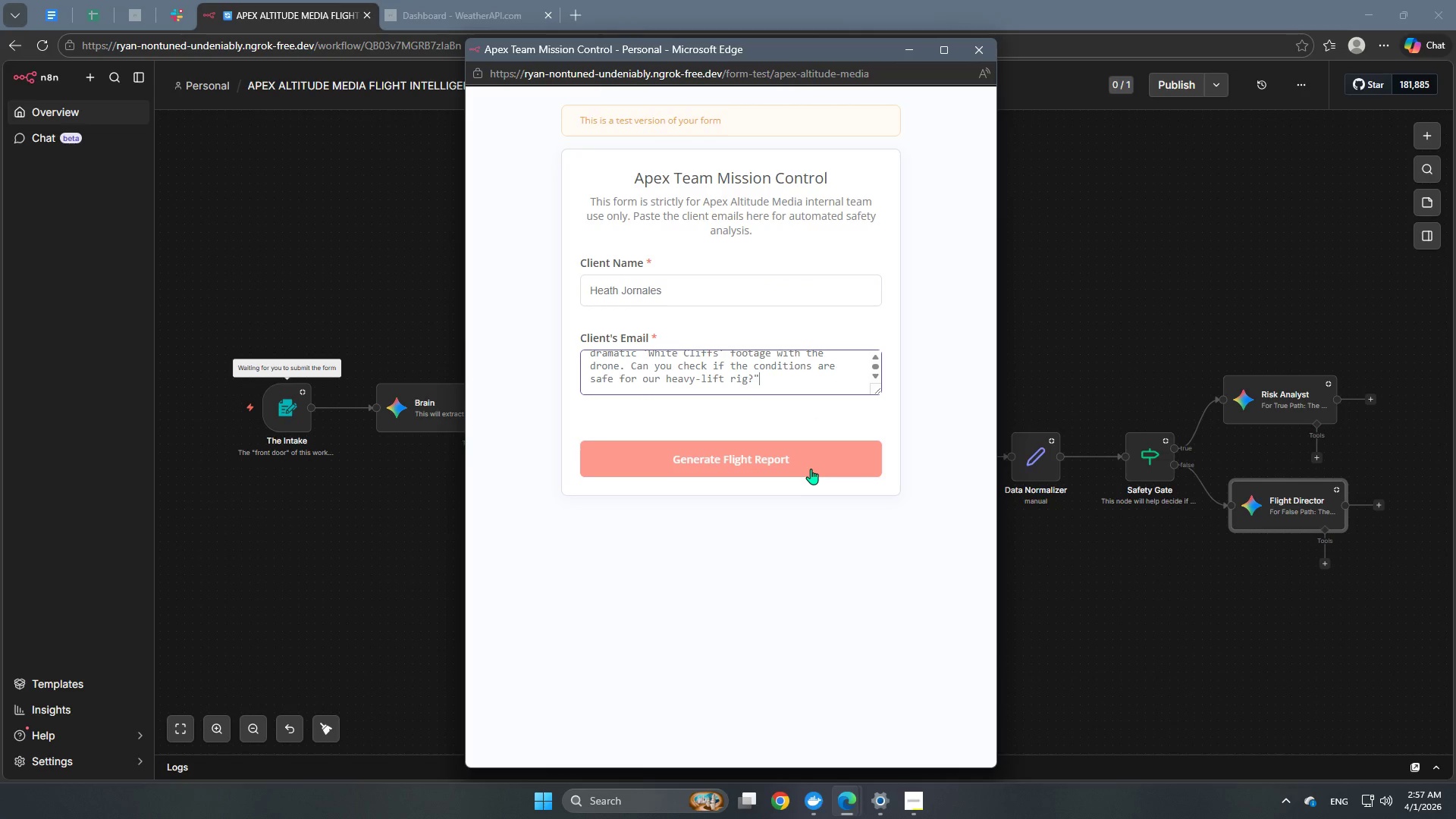 
left_click([811, 469])
 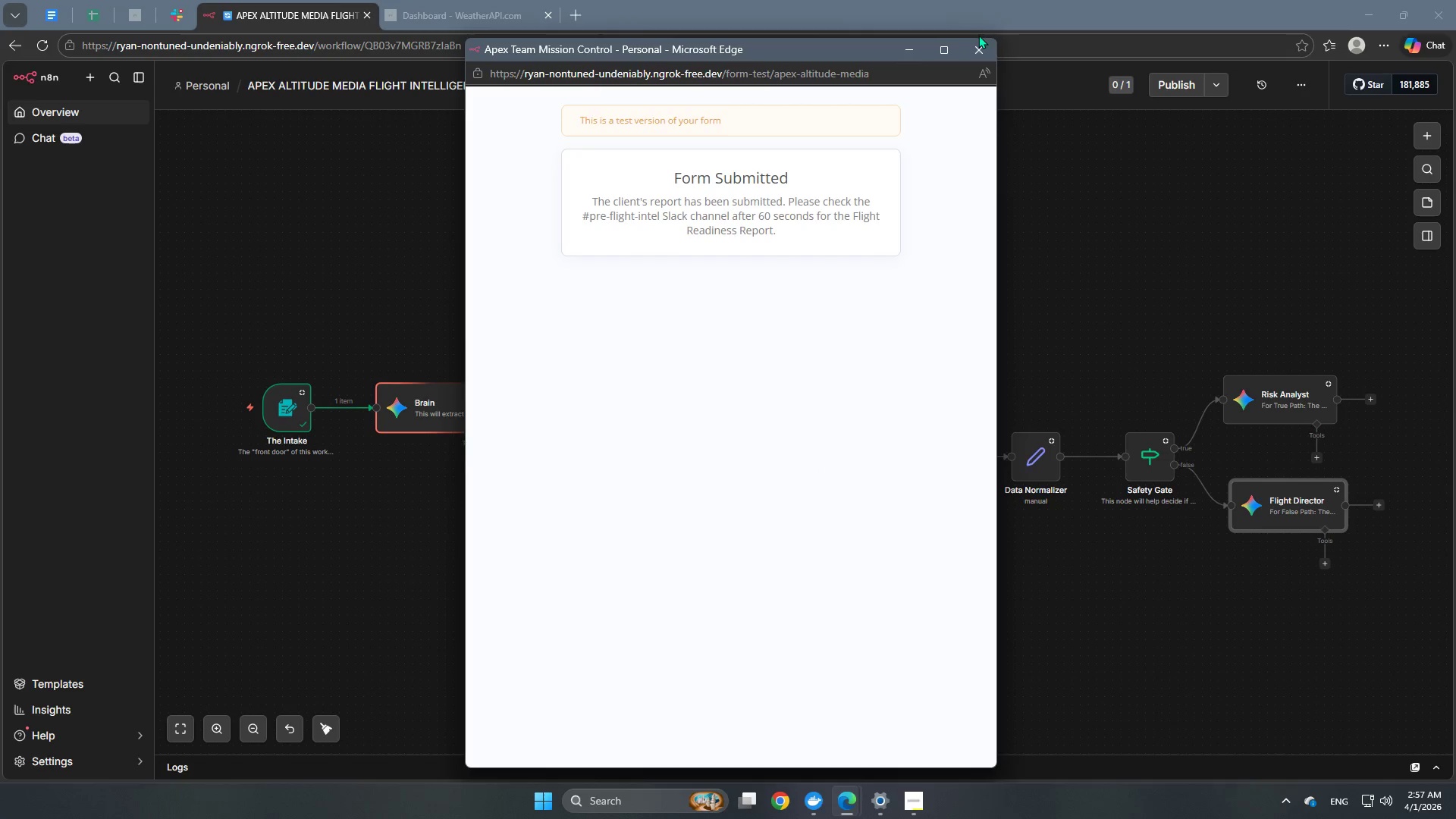 
left_click([979, 43])
 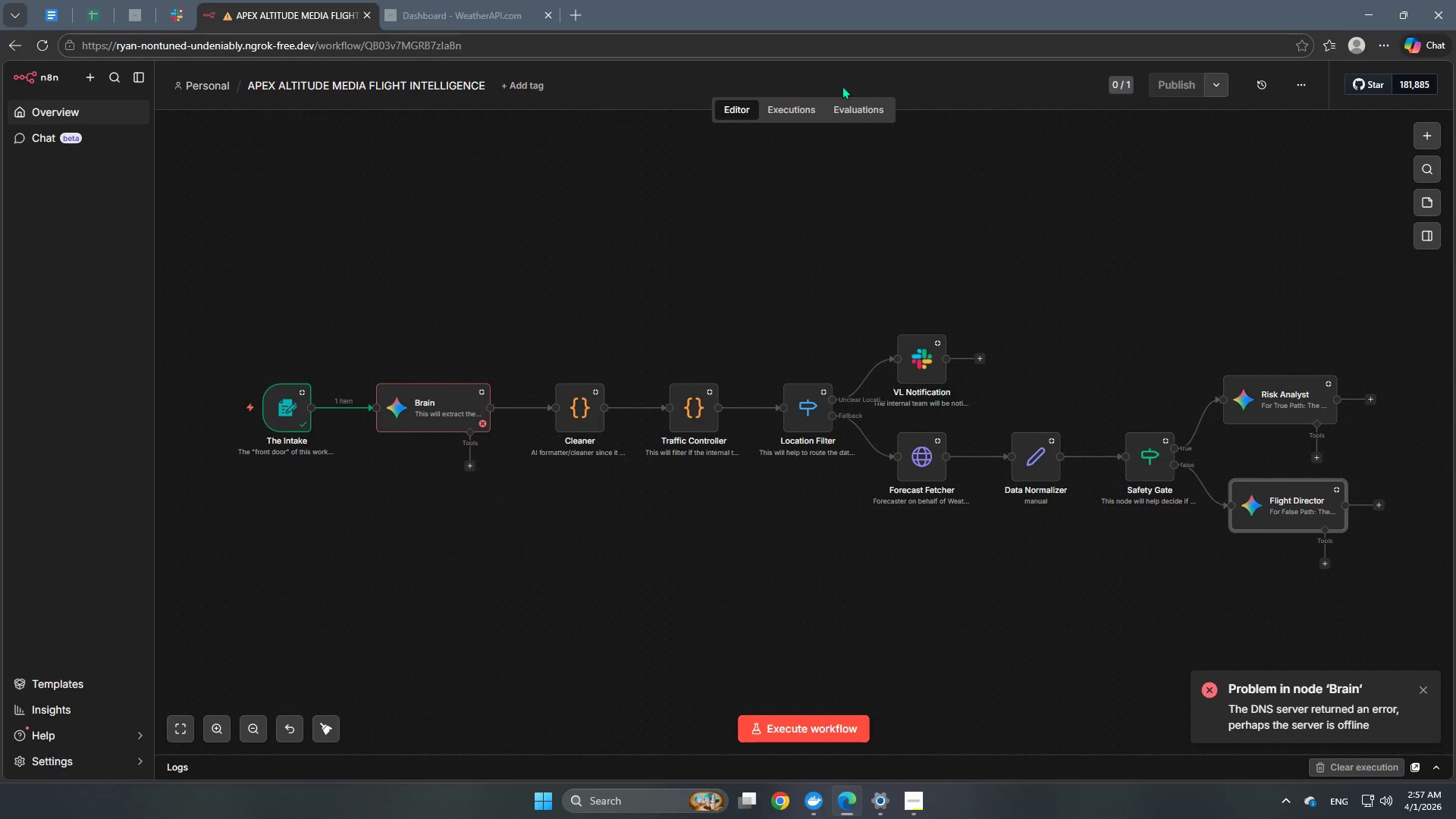 
wait(7.17)
 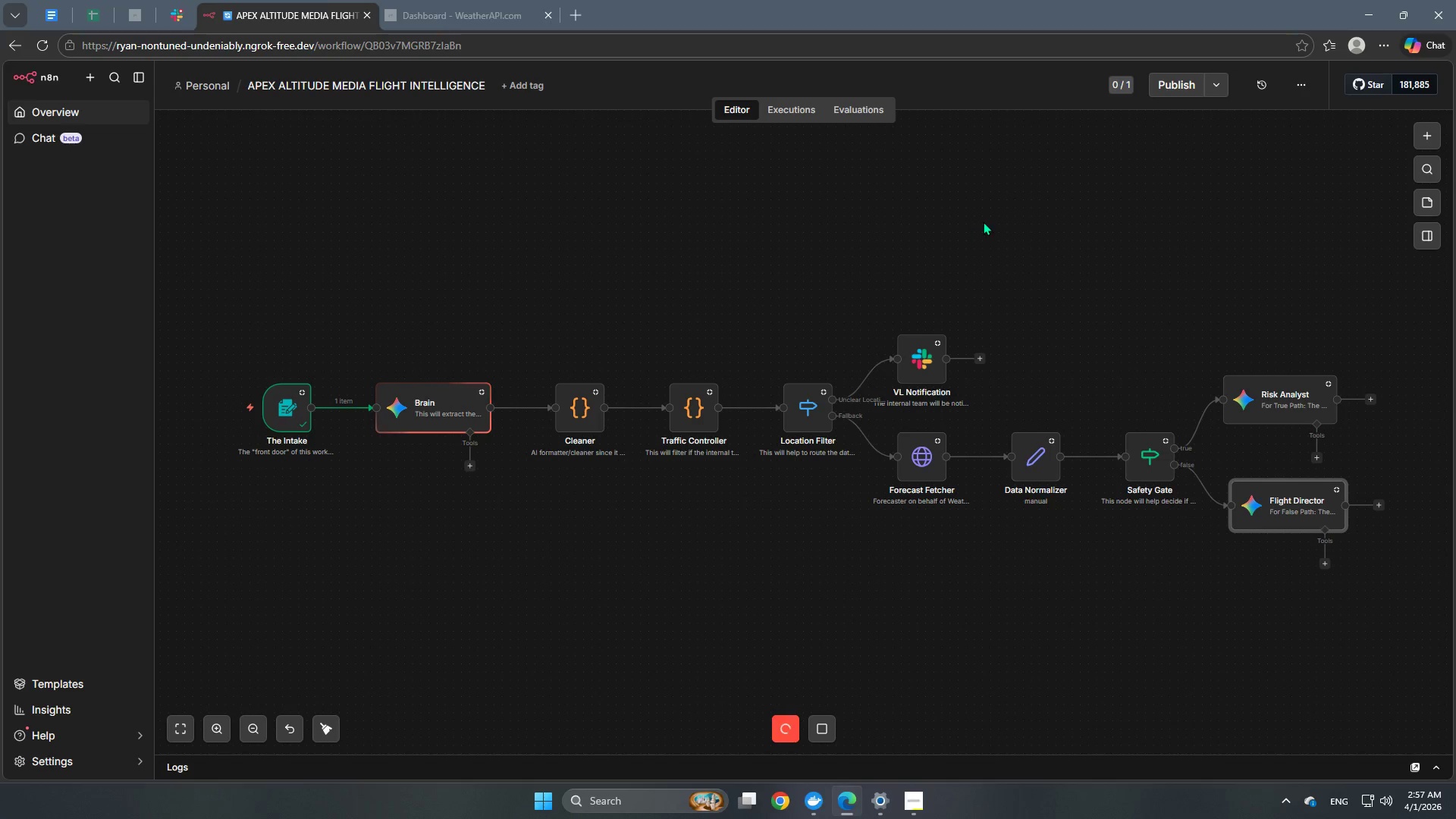 
left_click([406, 372])
 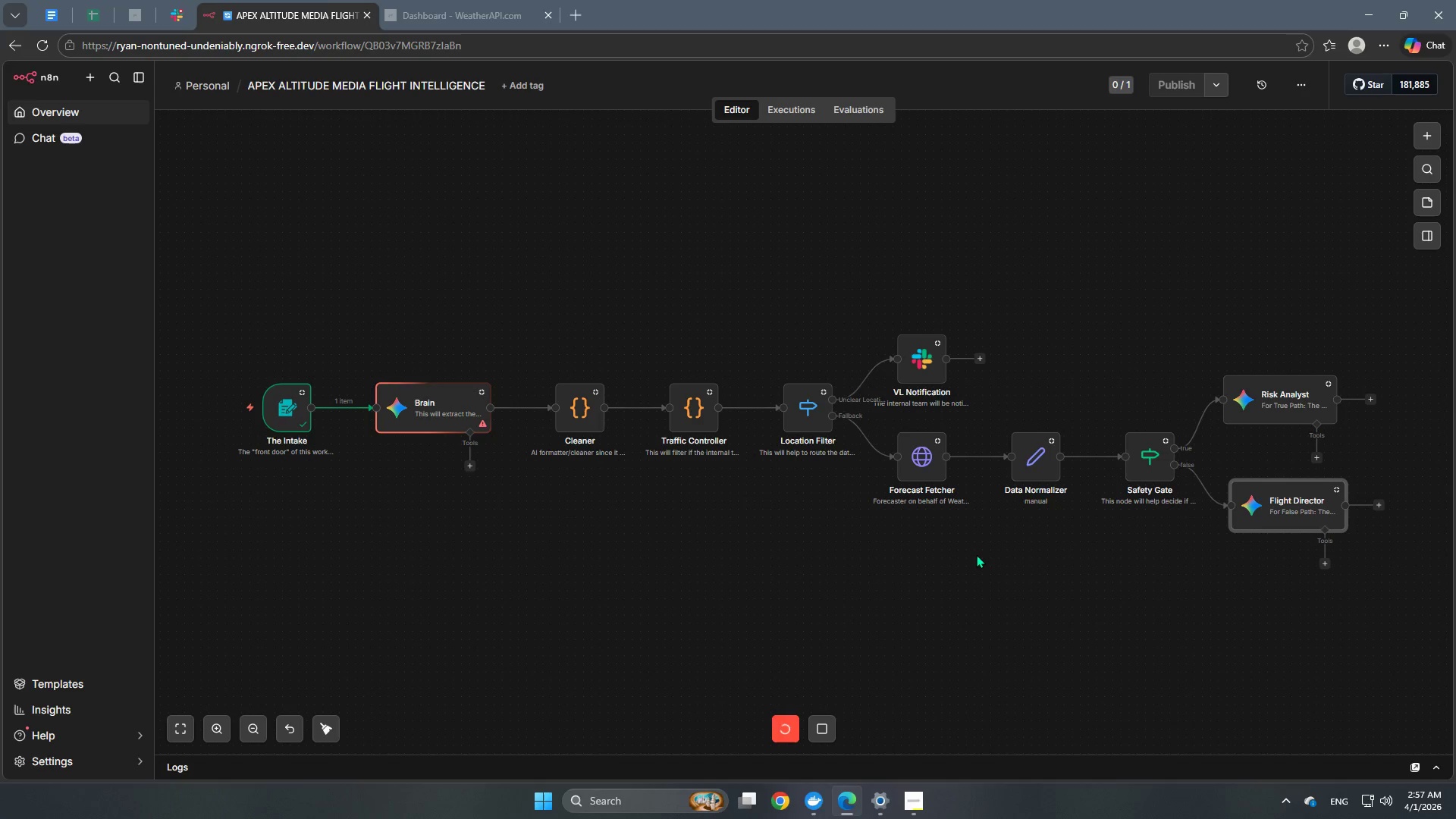 
wait(22.83)
 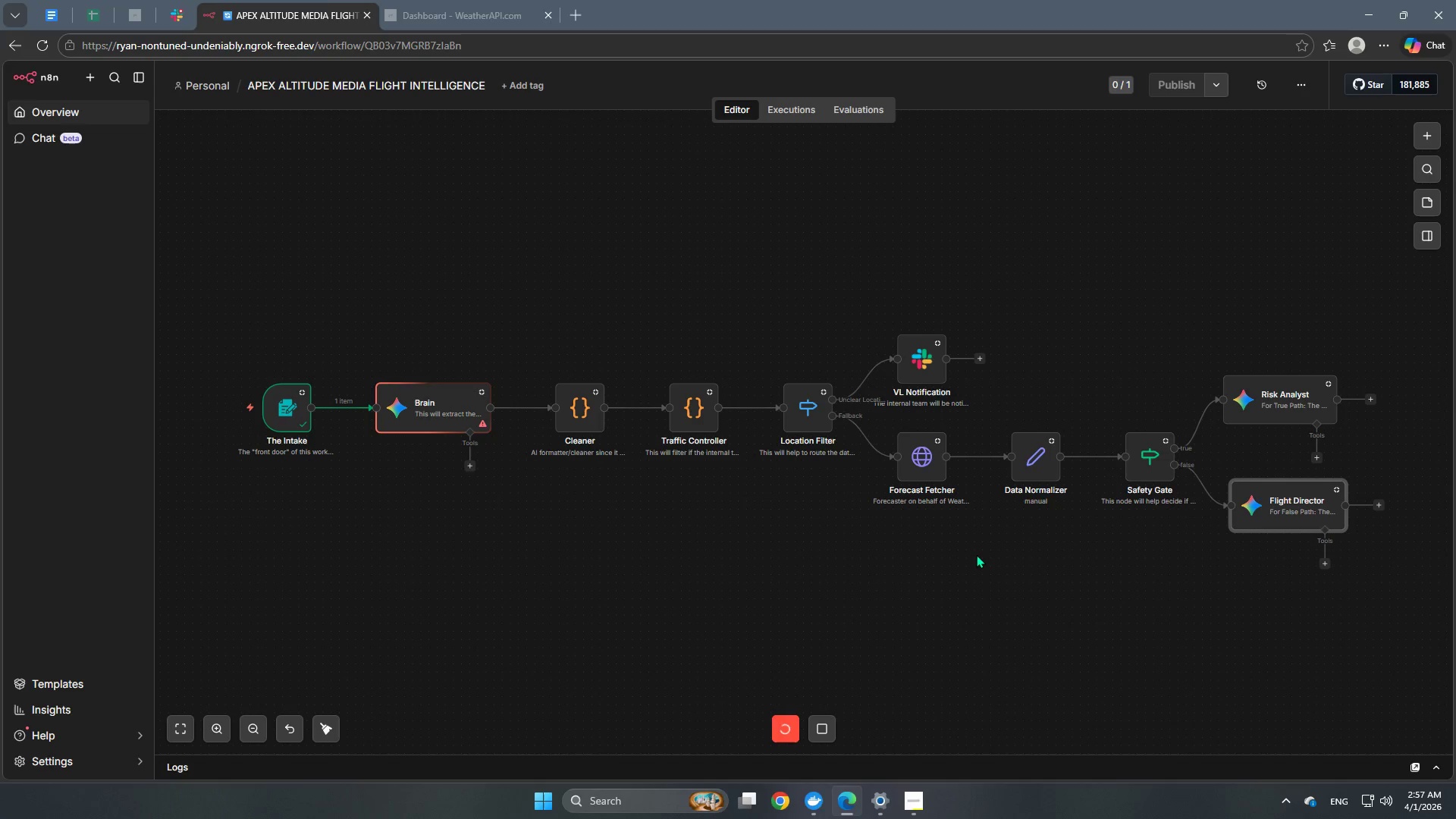 
left_click([551, 367])
 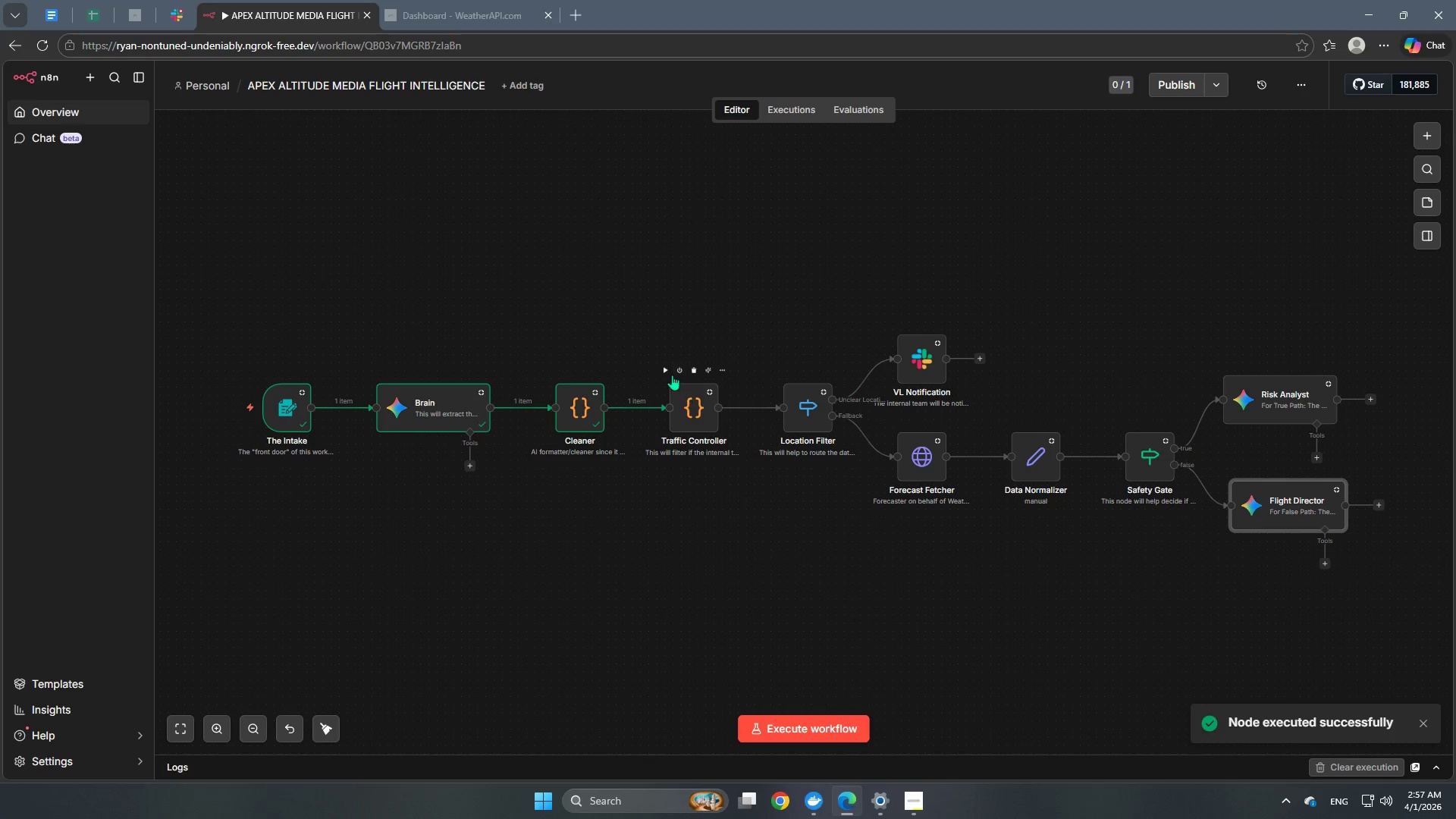 
left_click([665, 363])
 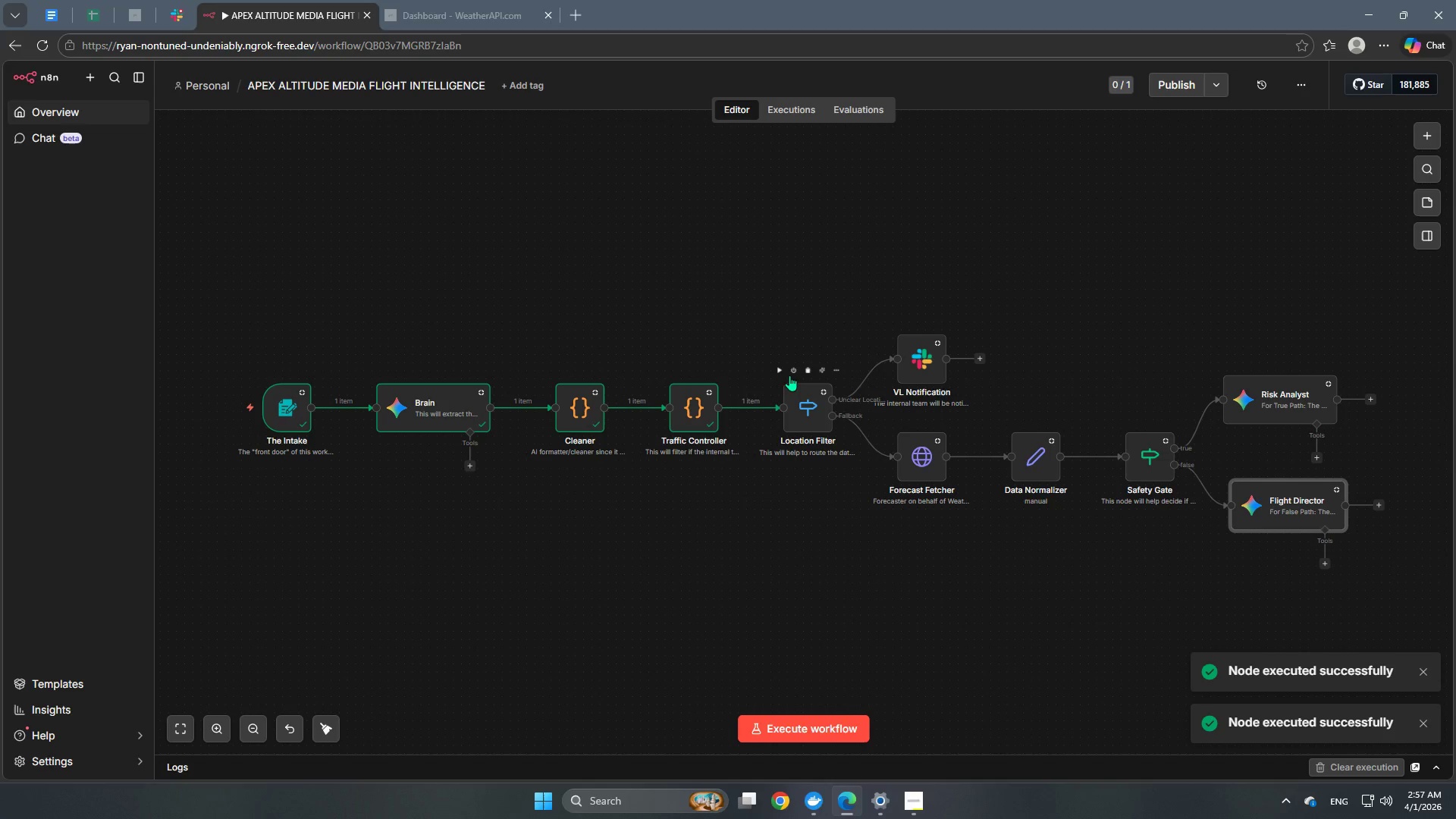 
left_click([777, 370])
 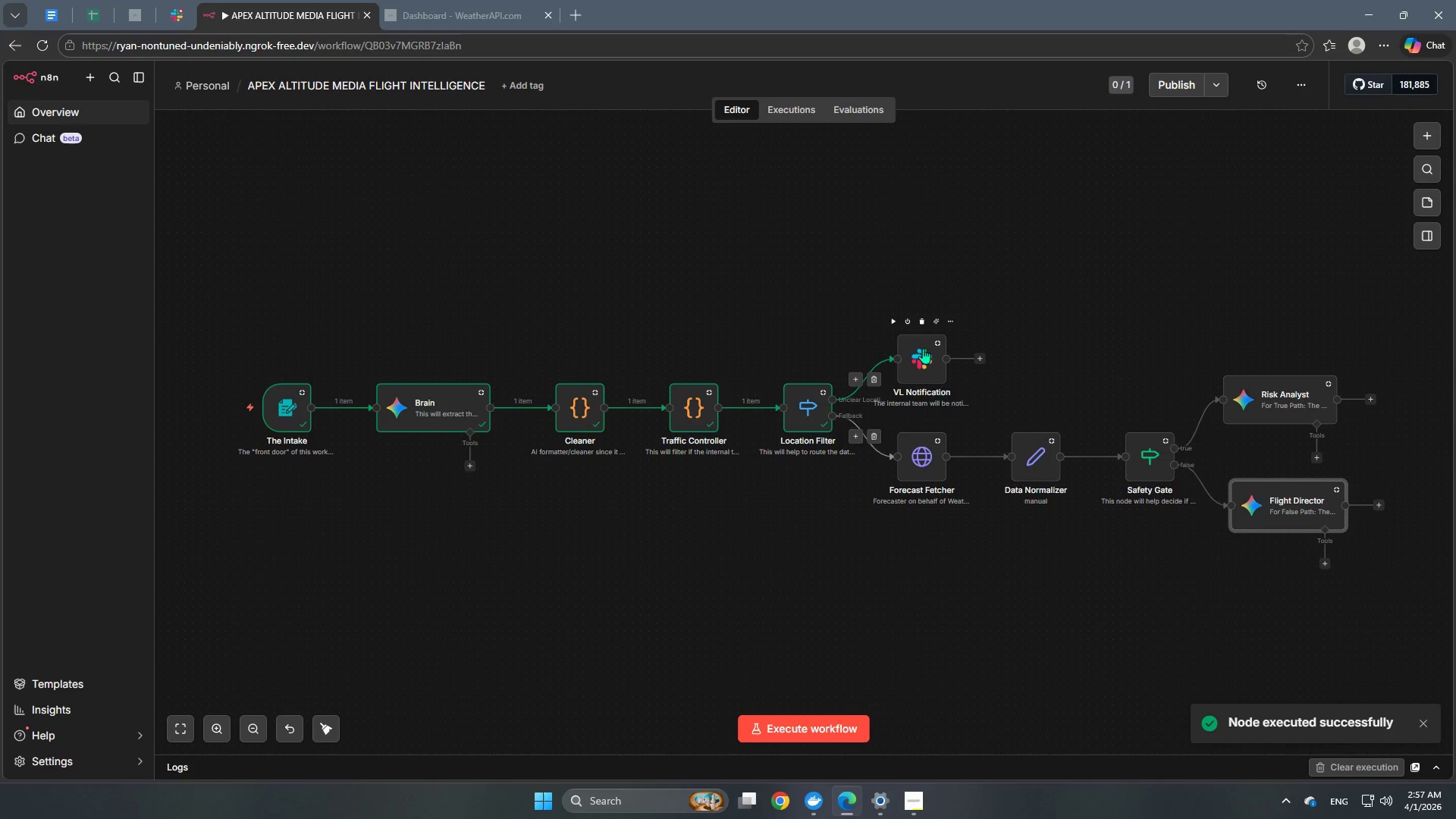 
left_click([896, 318])
 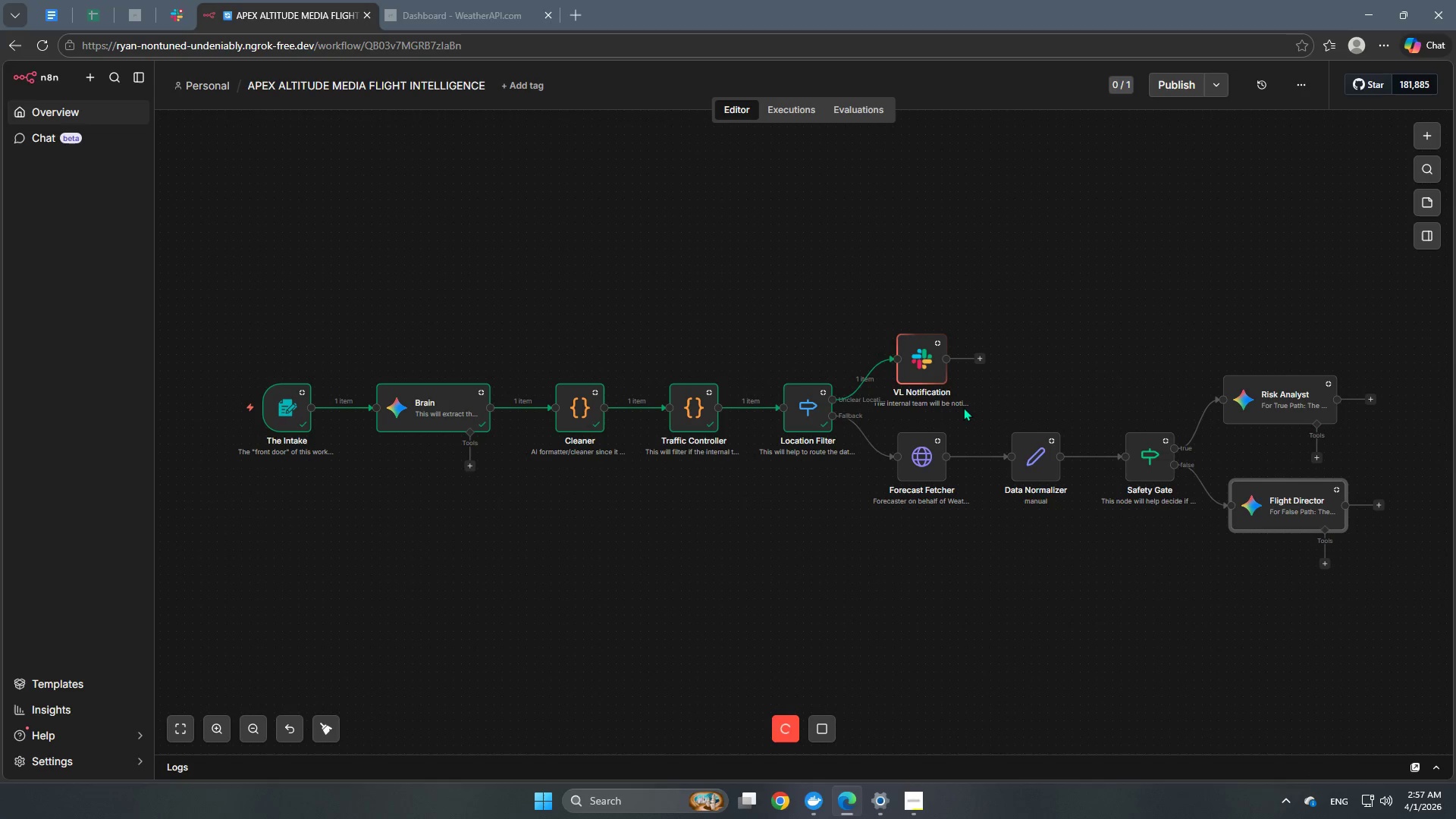 
wait(9.36)
 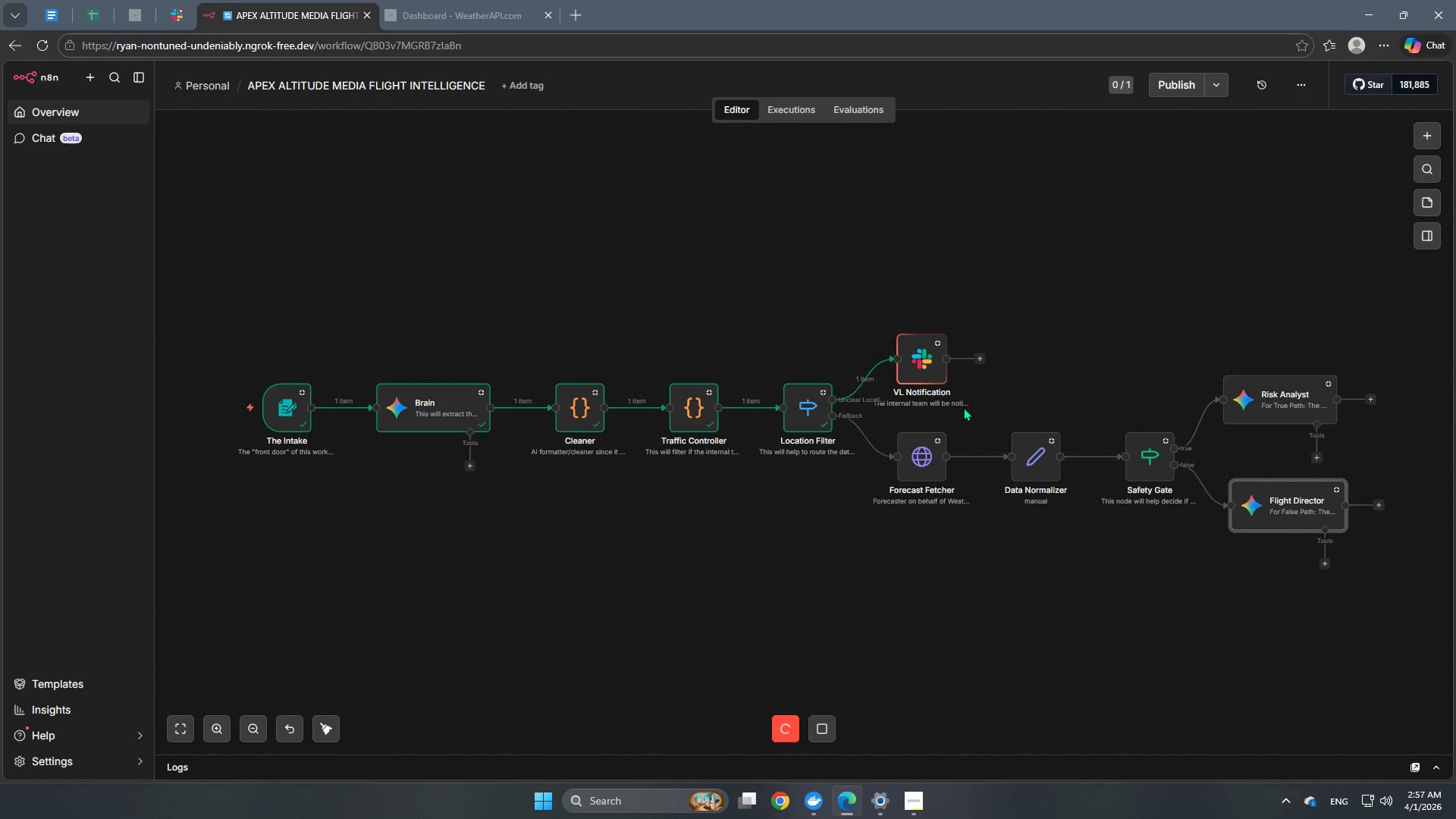 
left_click([896, 323])
 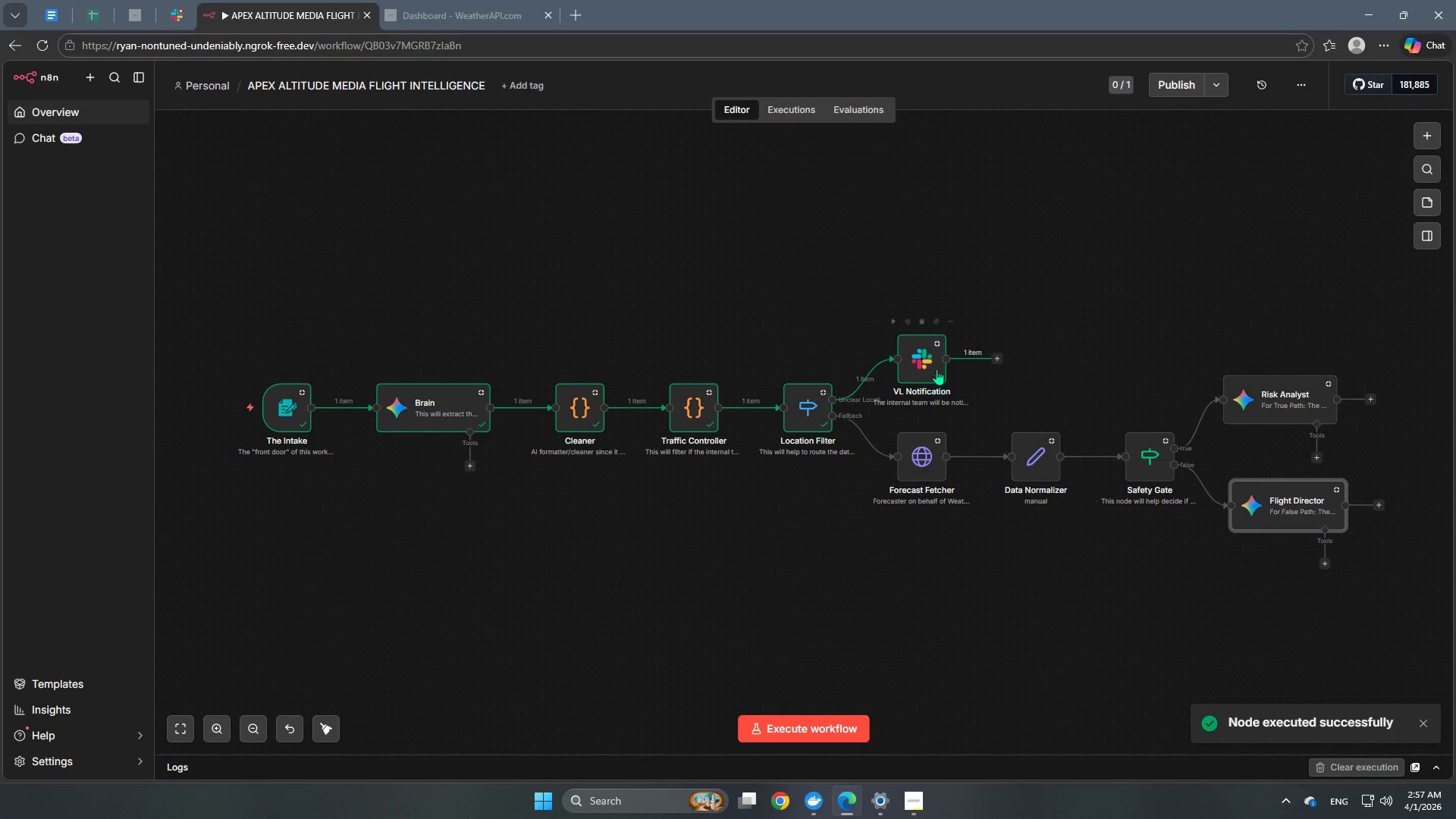 
wait(5.45)
 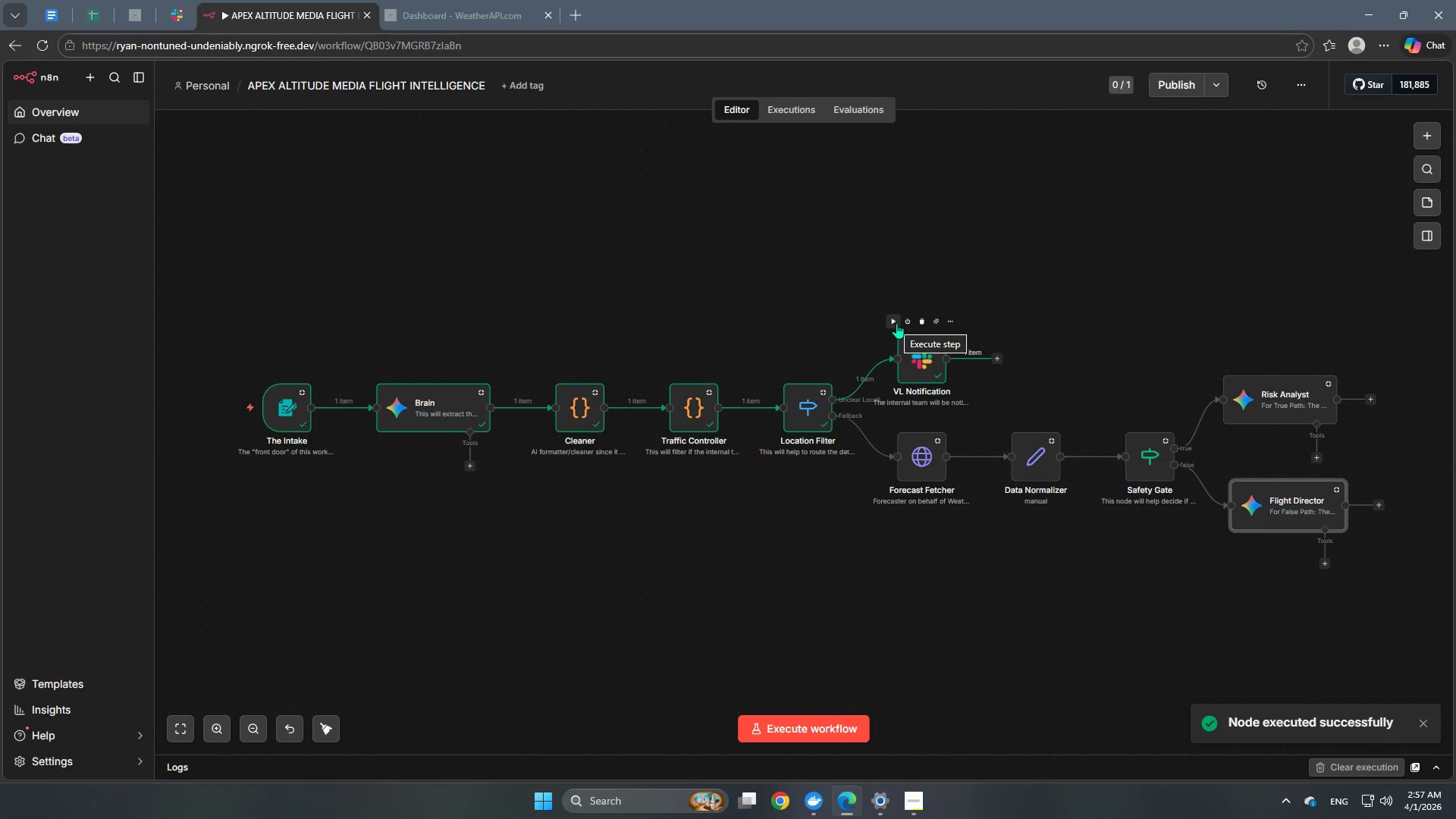 
left_click([184, 19])
 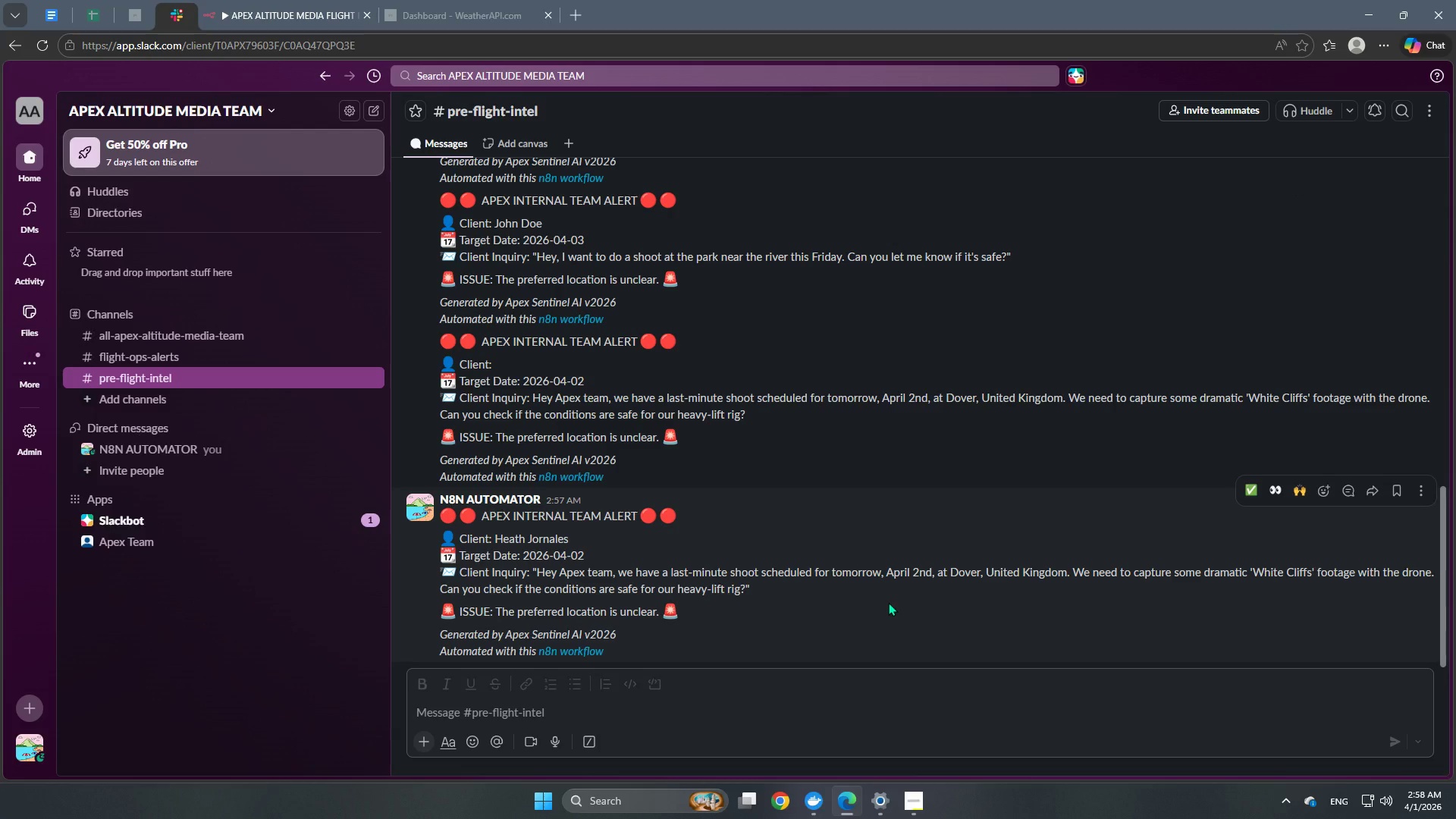 
wait(6.42)
 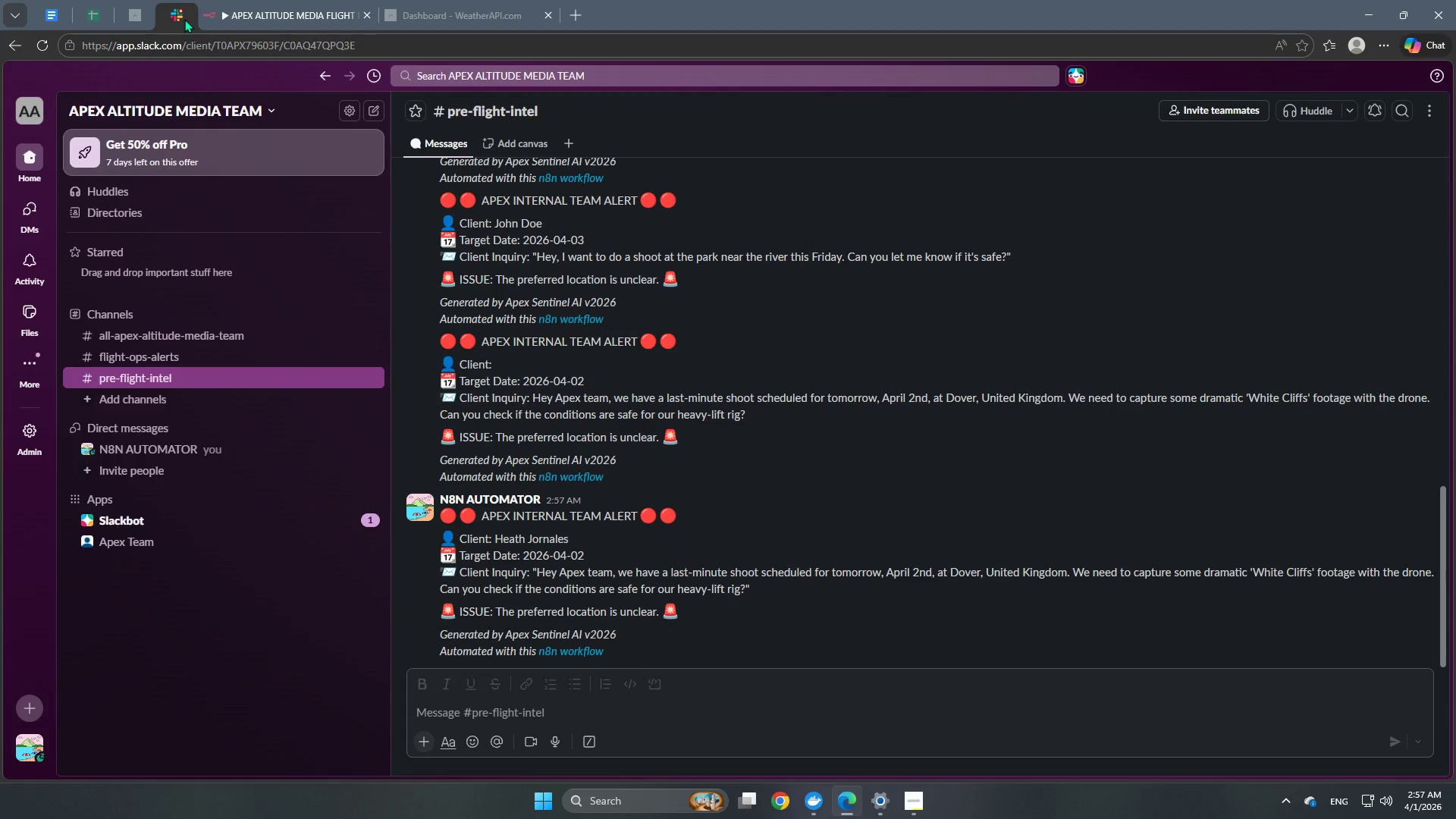 
left_click([101, 17])
 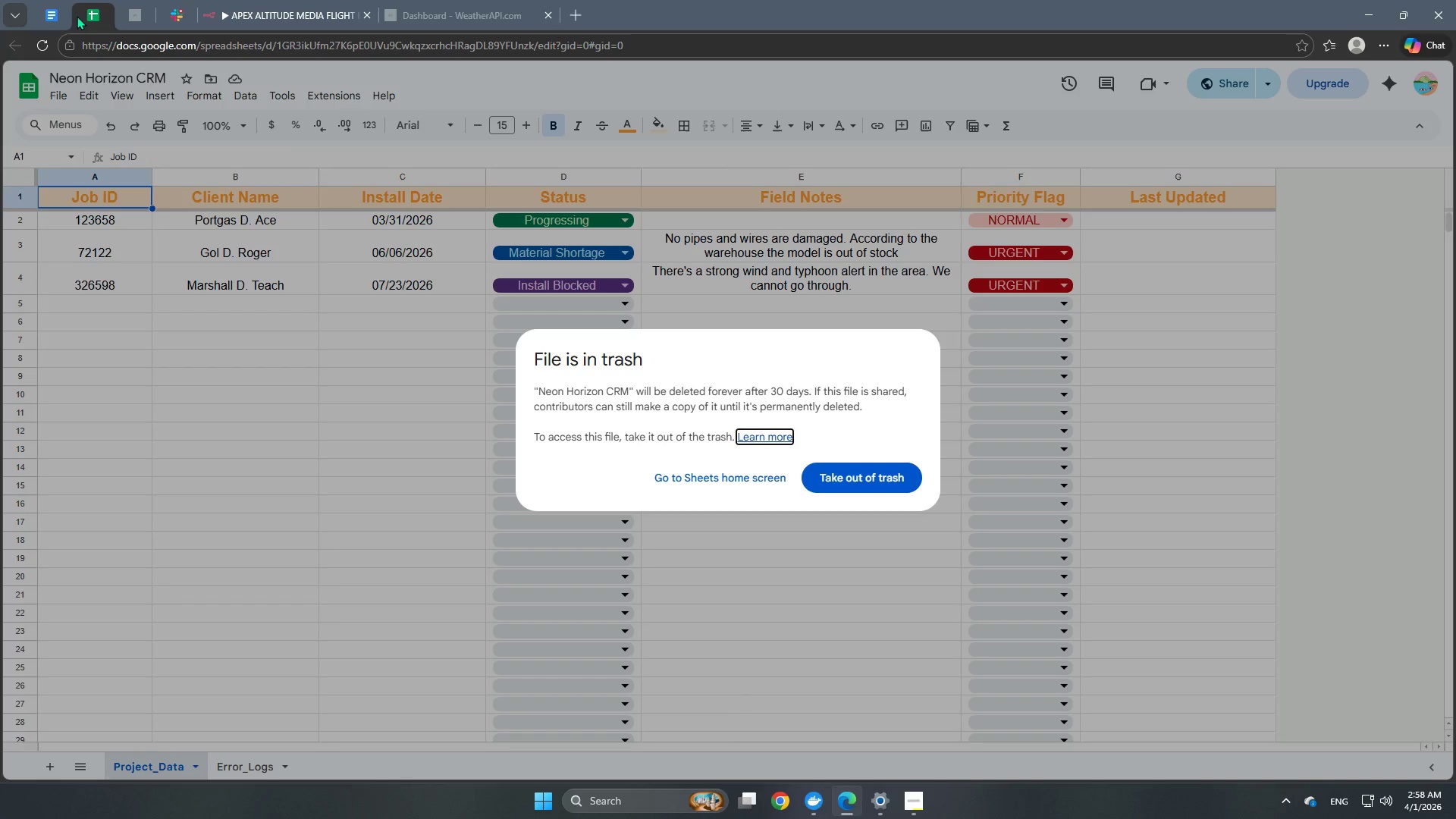 
left_click([61, 13])
 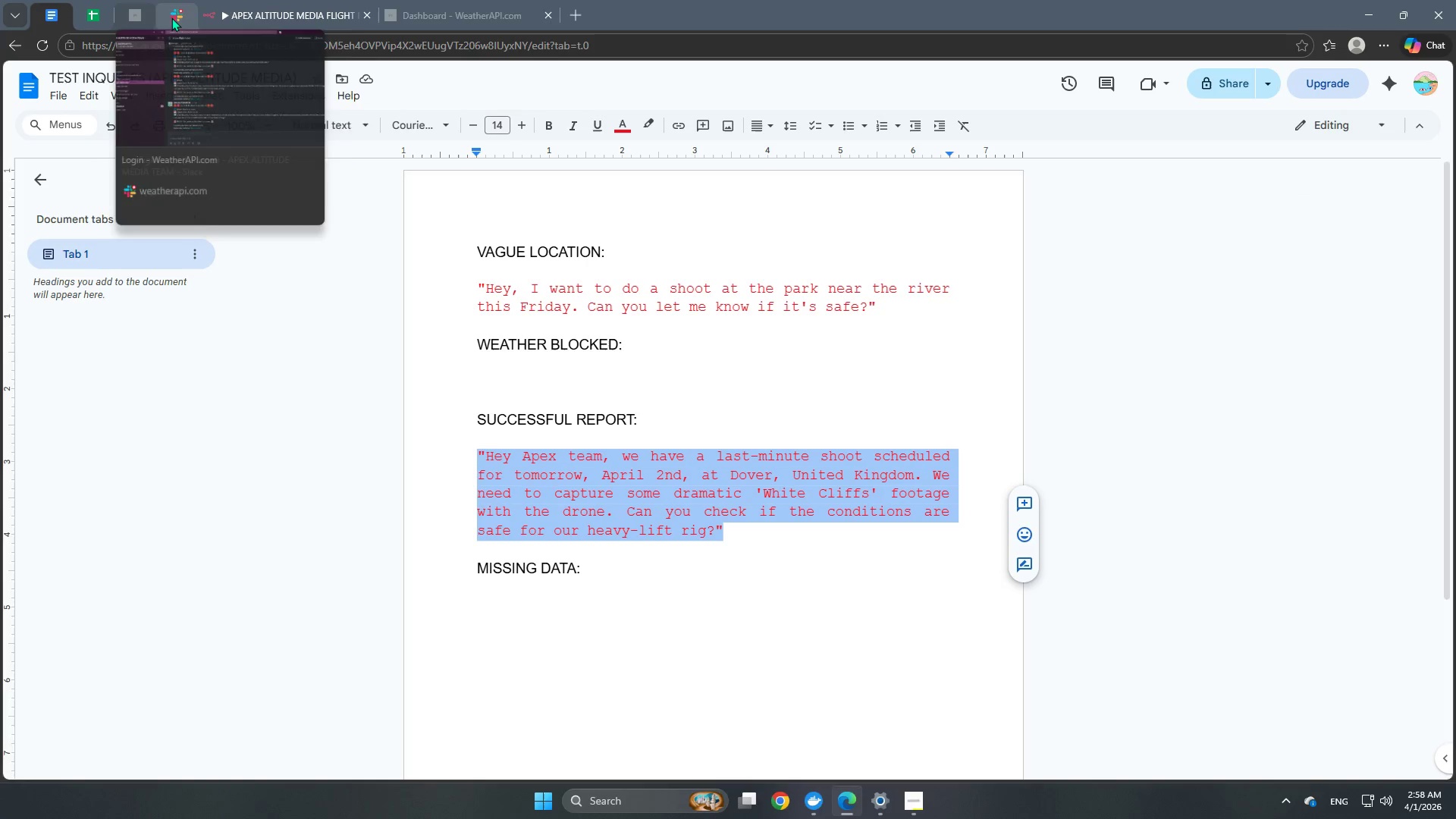 
left_click([269, 22])
 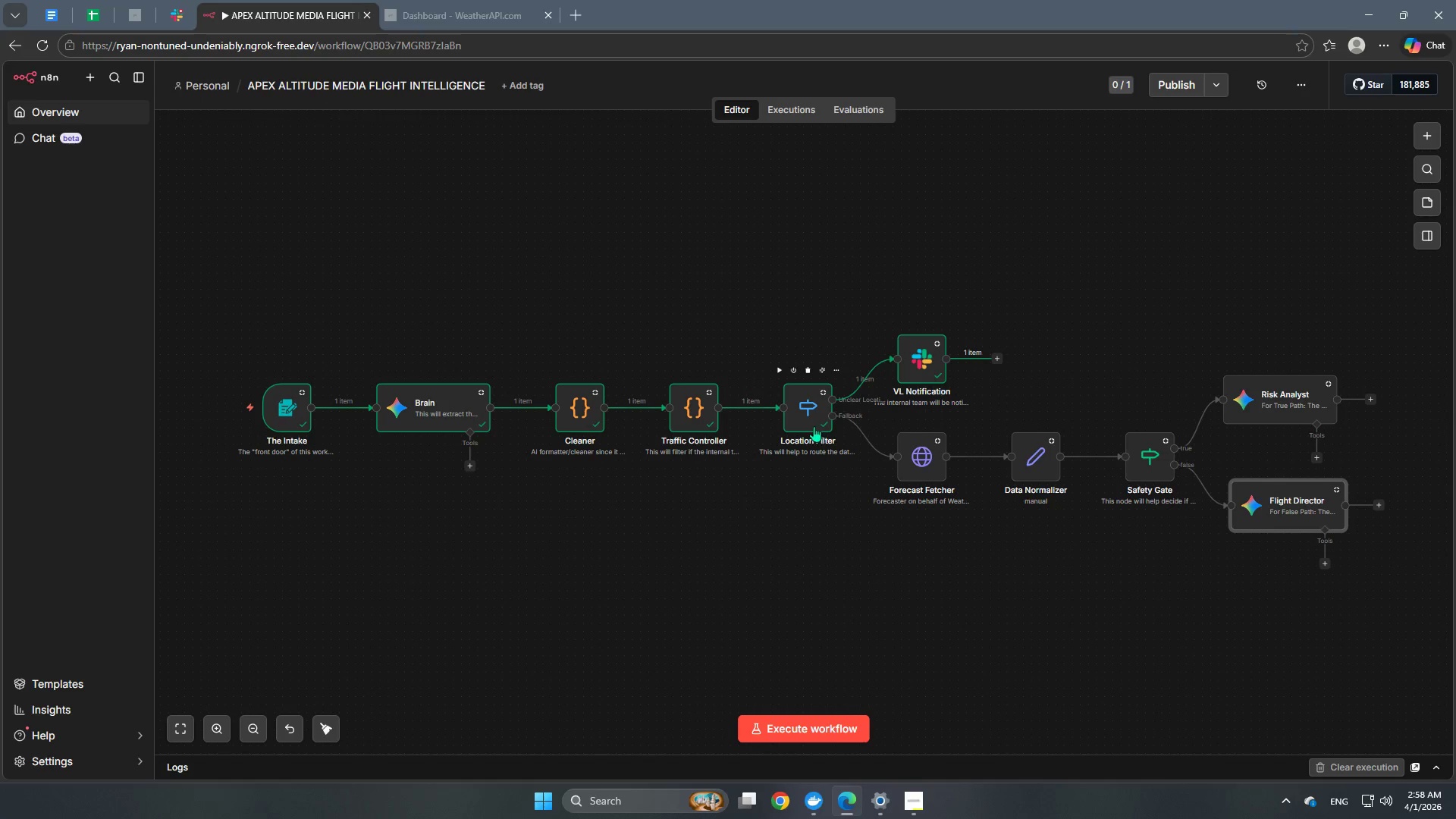 
double_click([813, 415])
 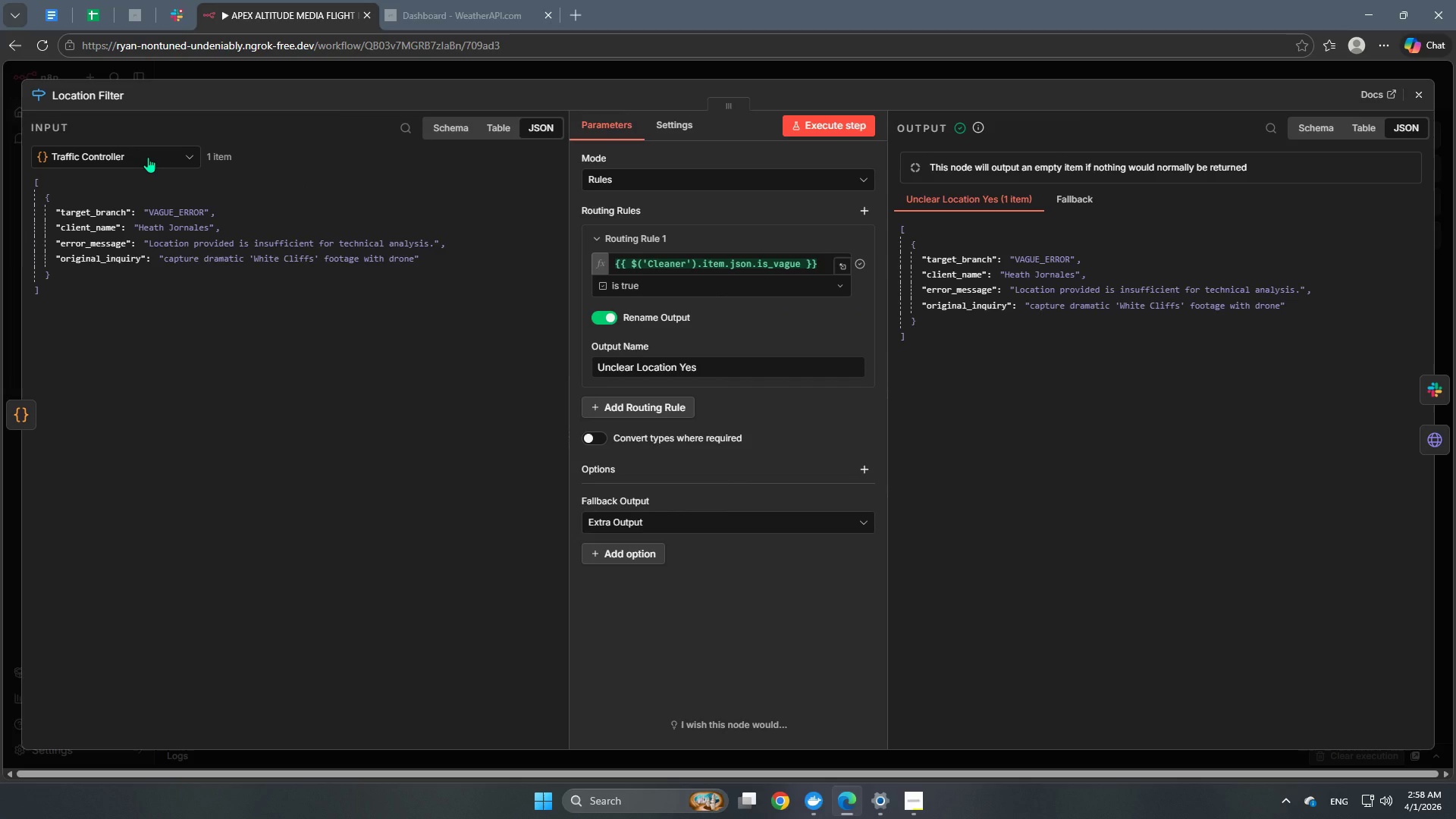 
wait(5.59)
 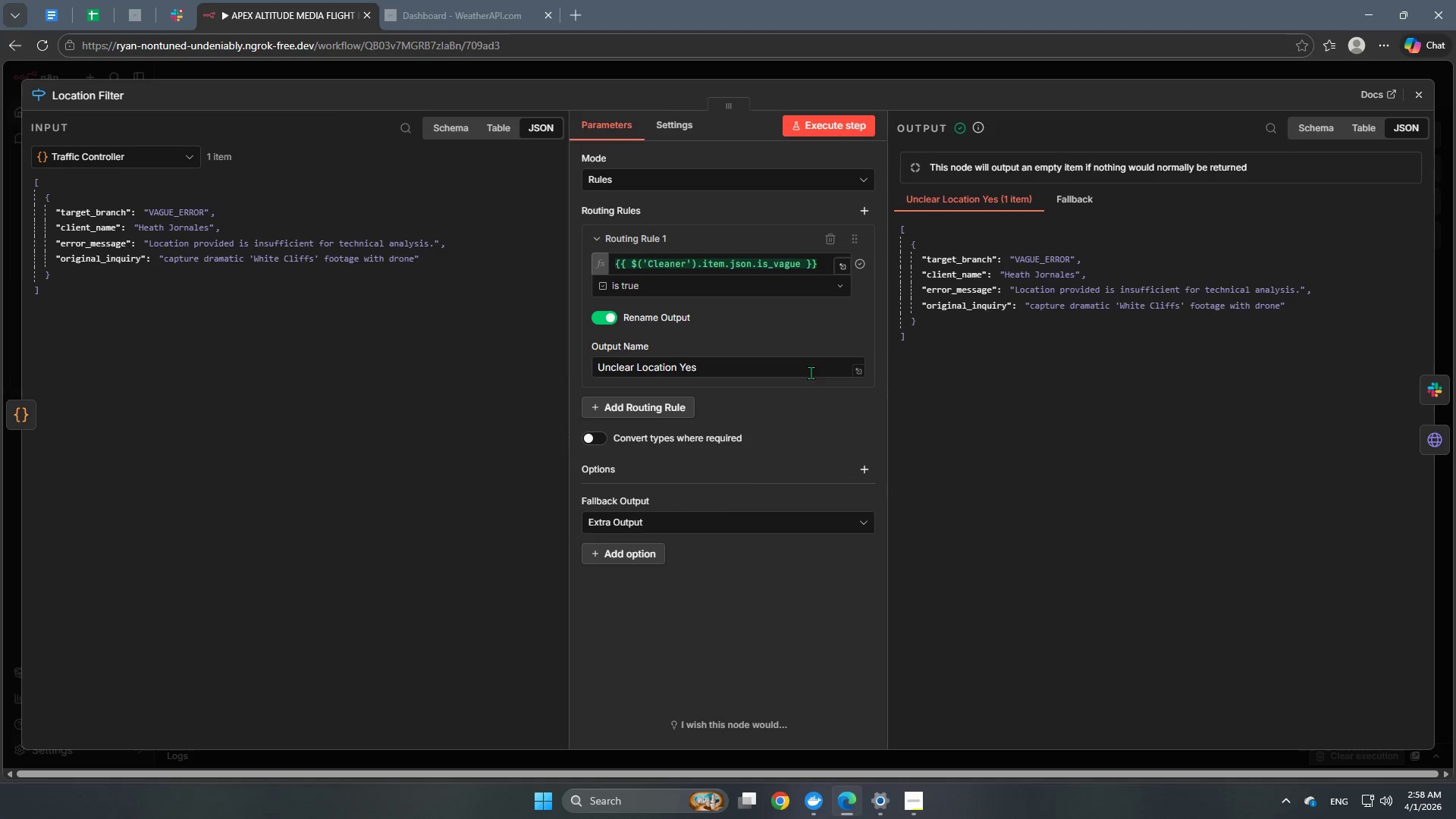 
left_click([148, 157])
 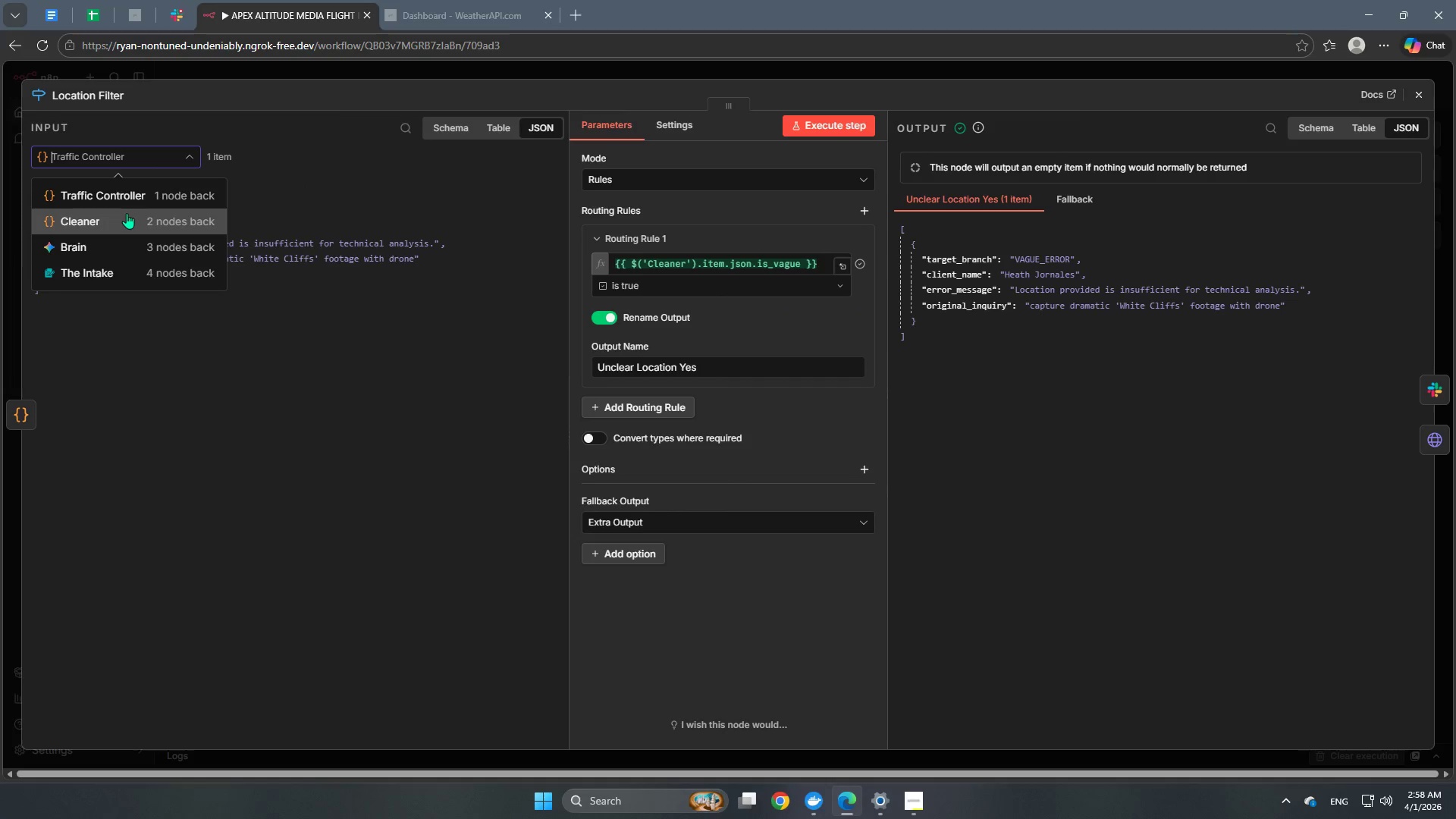 
left_click([127, 213])
 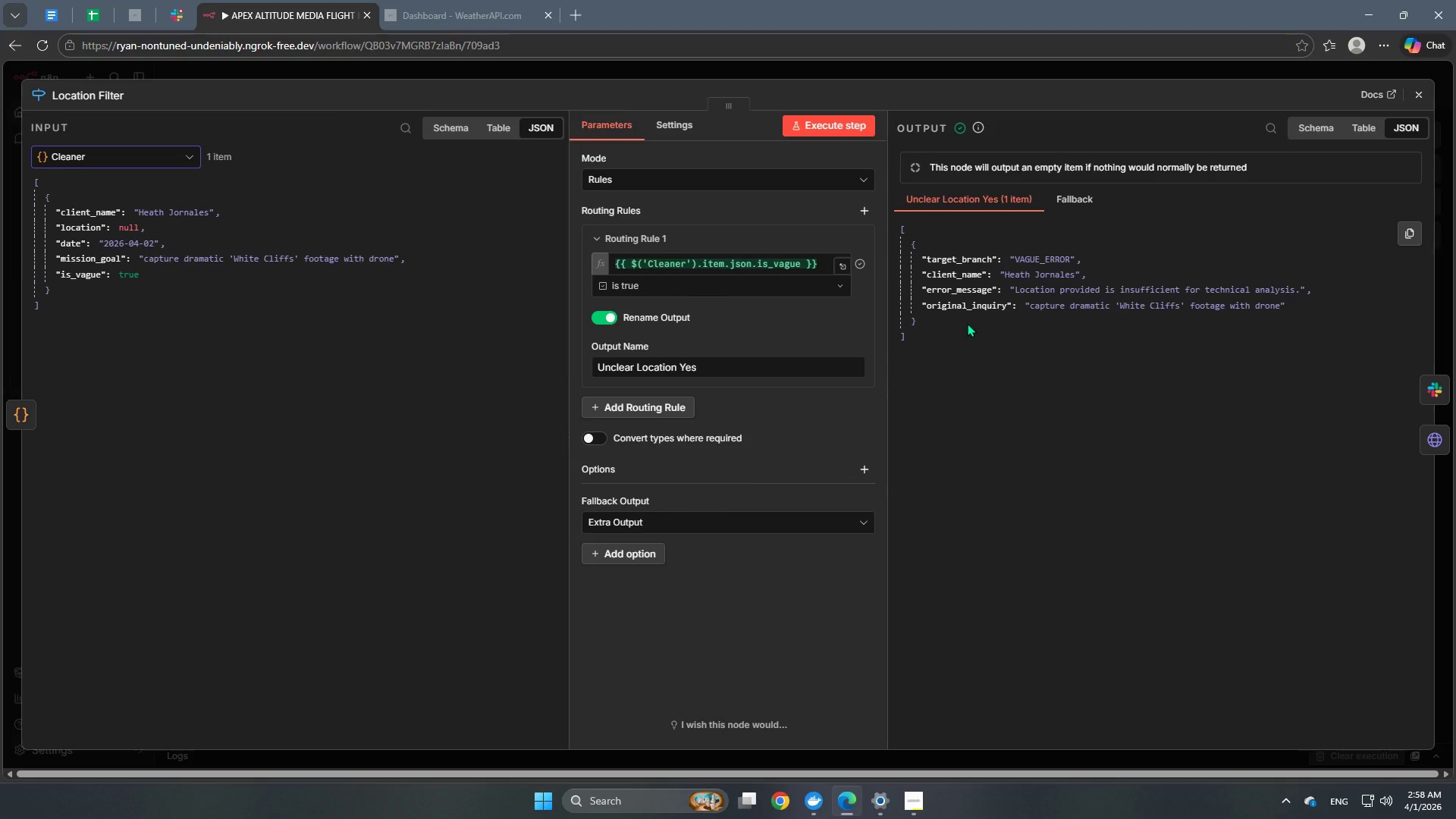 
wait(11.97)
 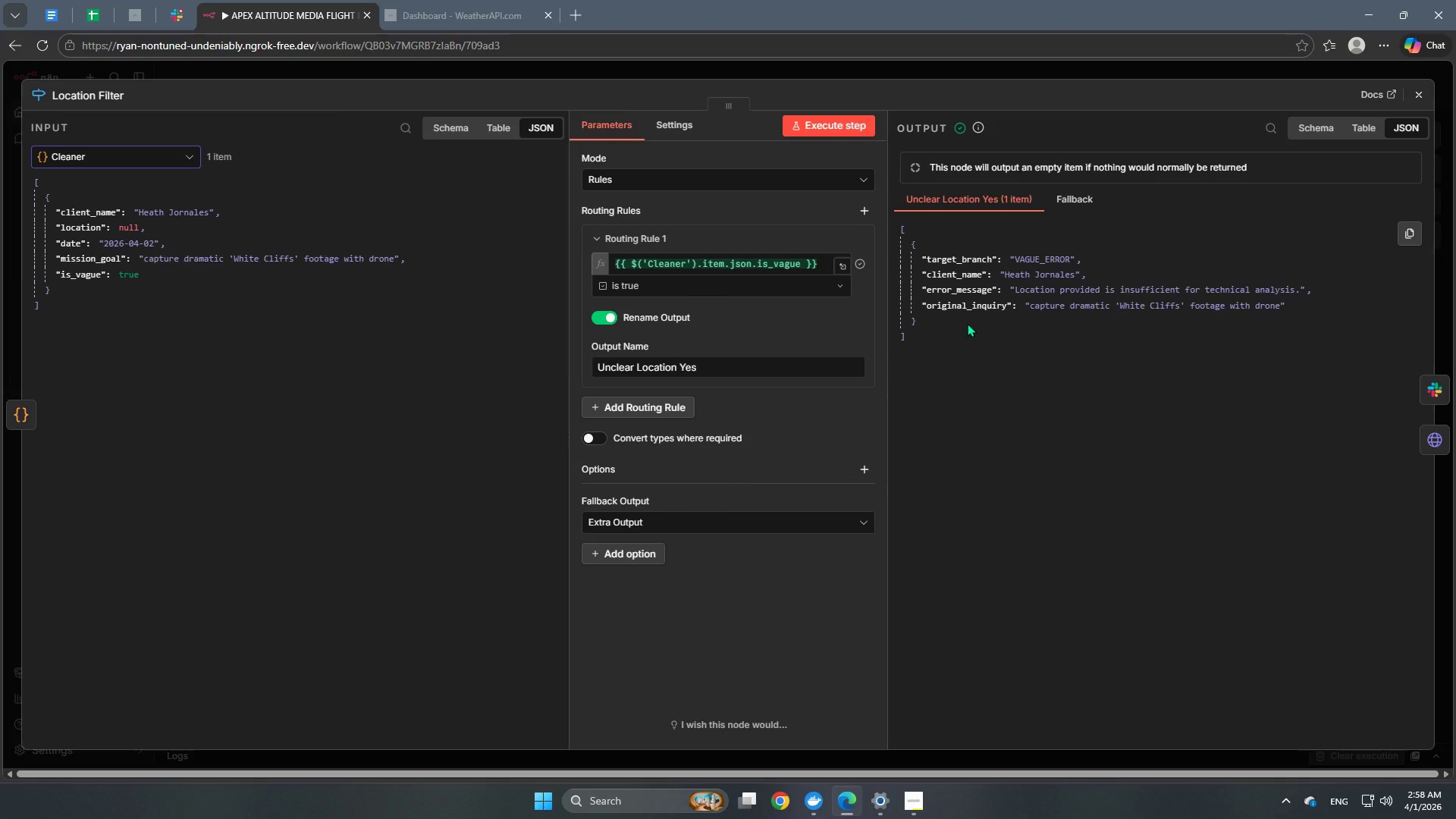 
left_click_drag(start_coordinate=[150, 275], to_coordinate=[118, 271])
 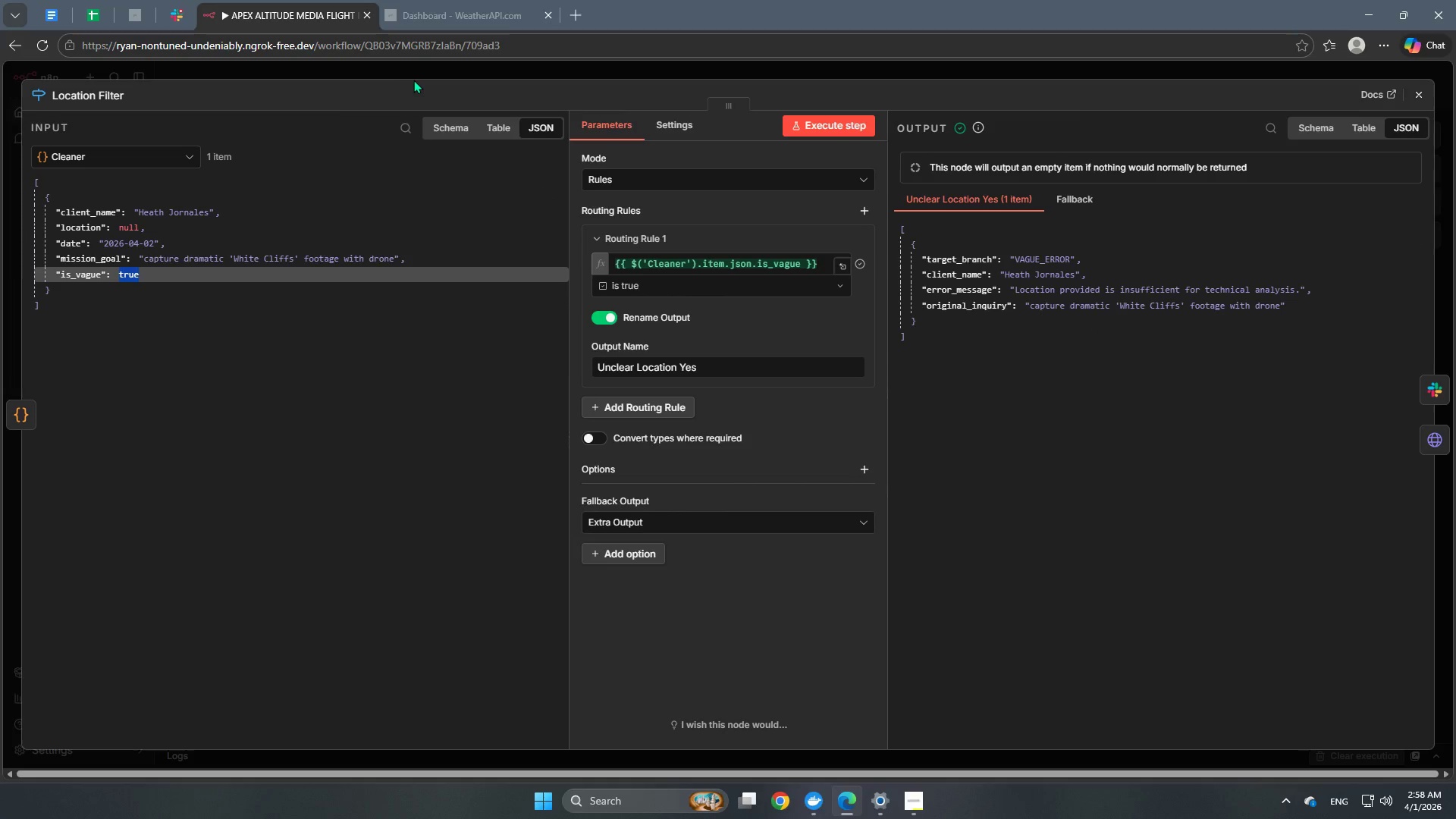 
left_click([417, 77])
 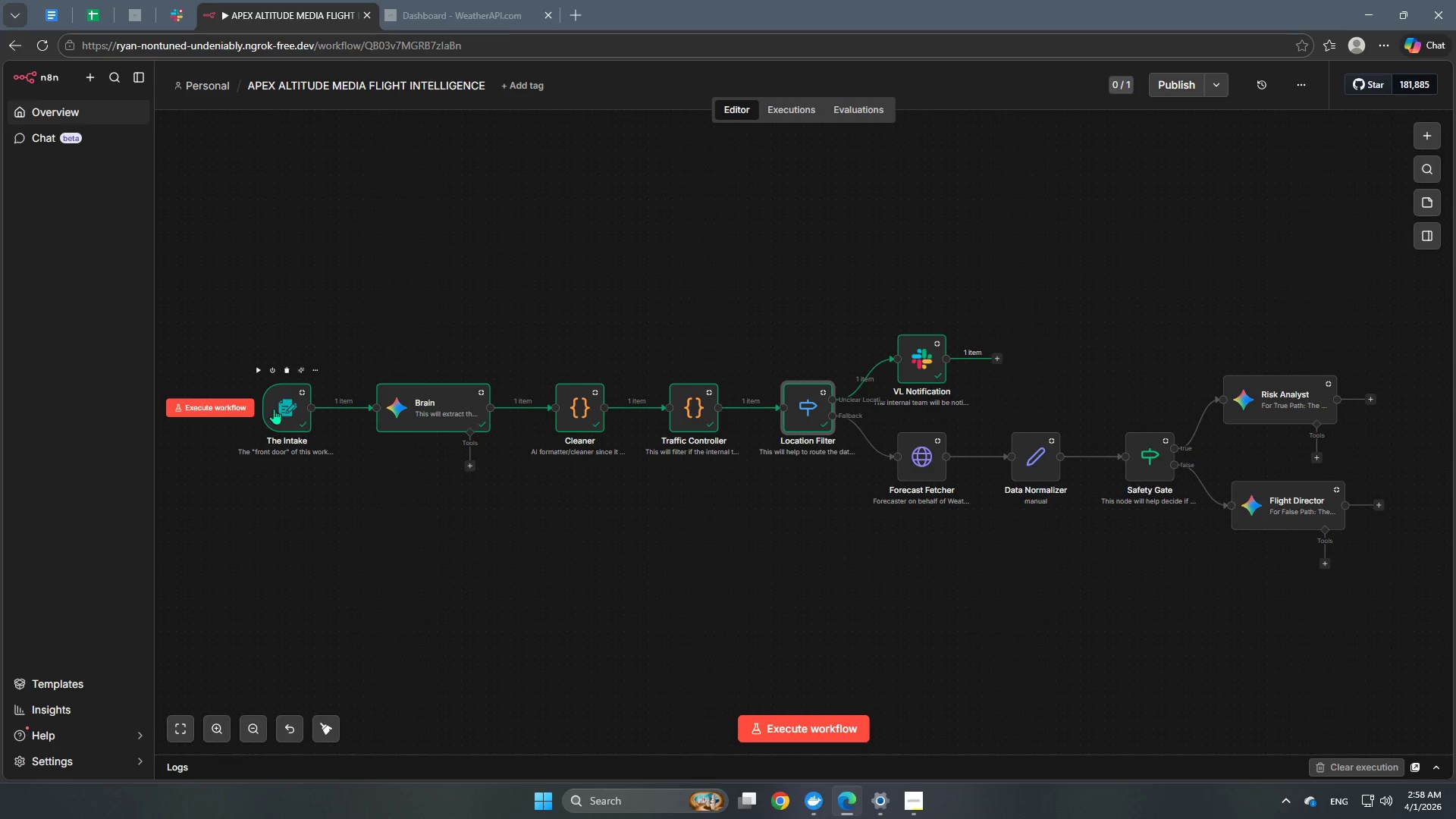 
double_click([275, 409])
 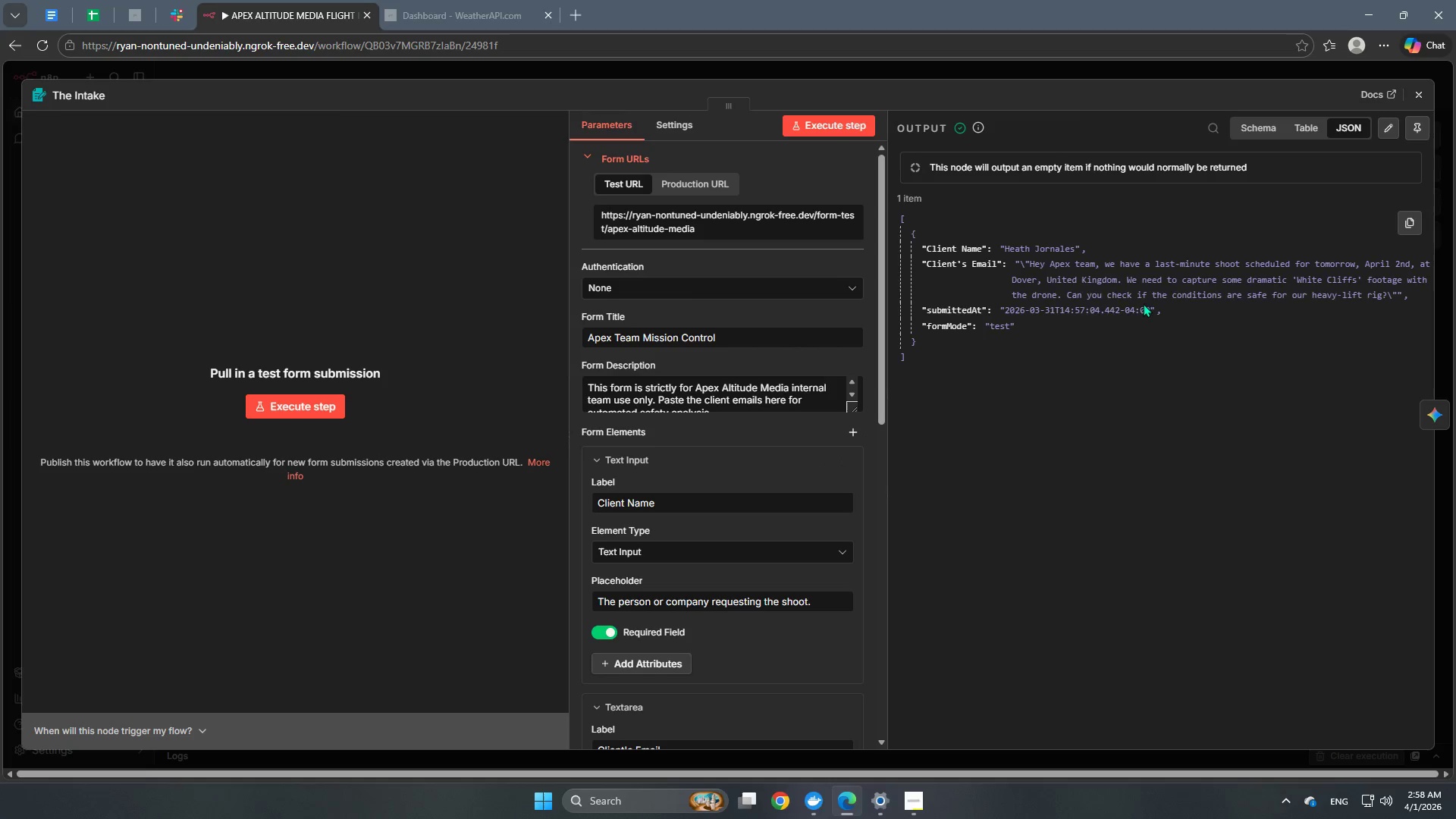 
wait(5.59)
 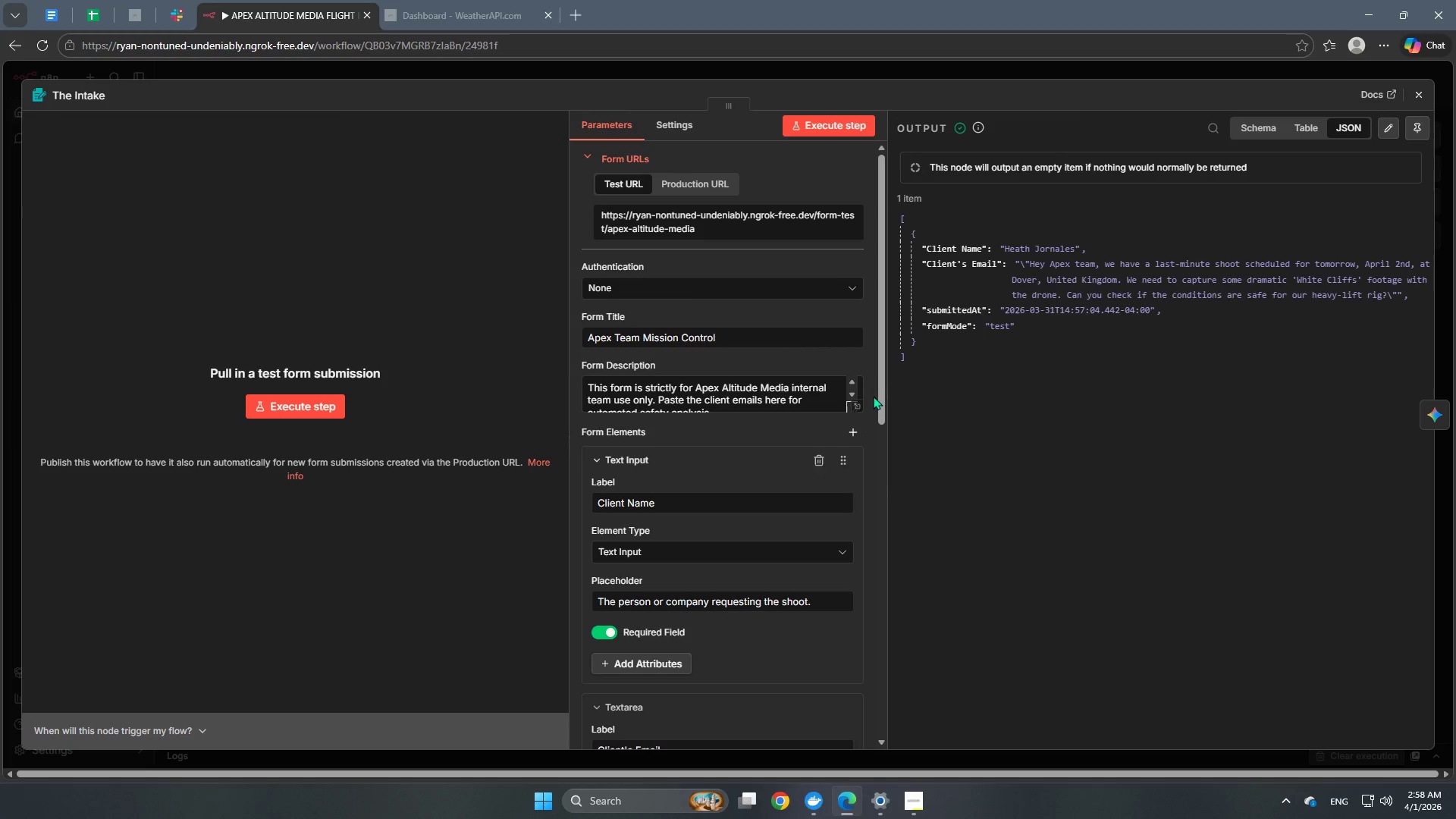 
left_click([897, 75])
 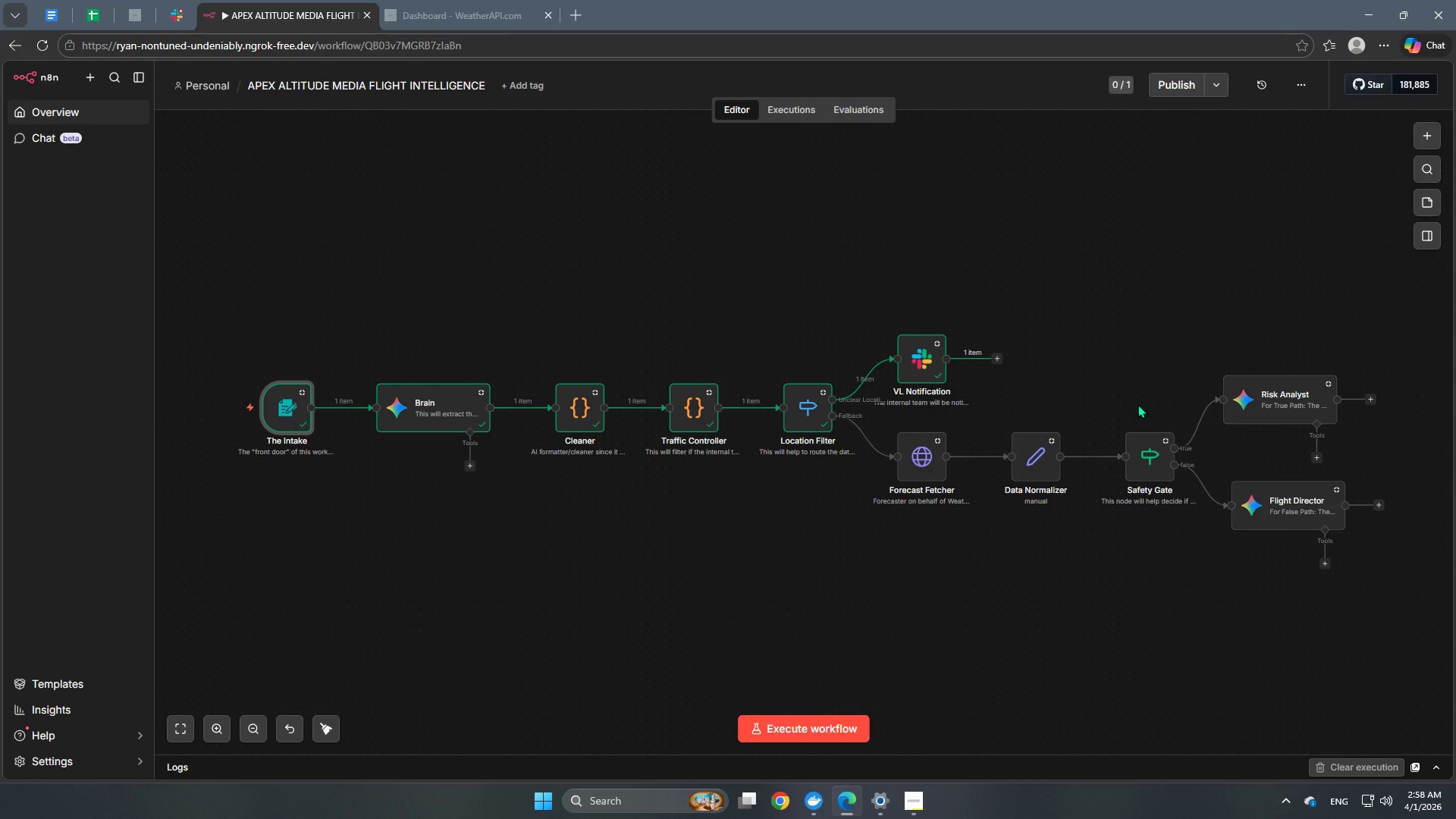 
wait(14.06)
 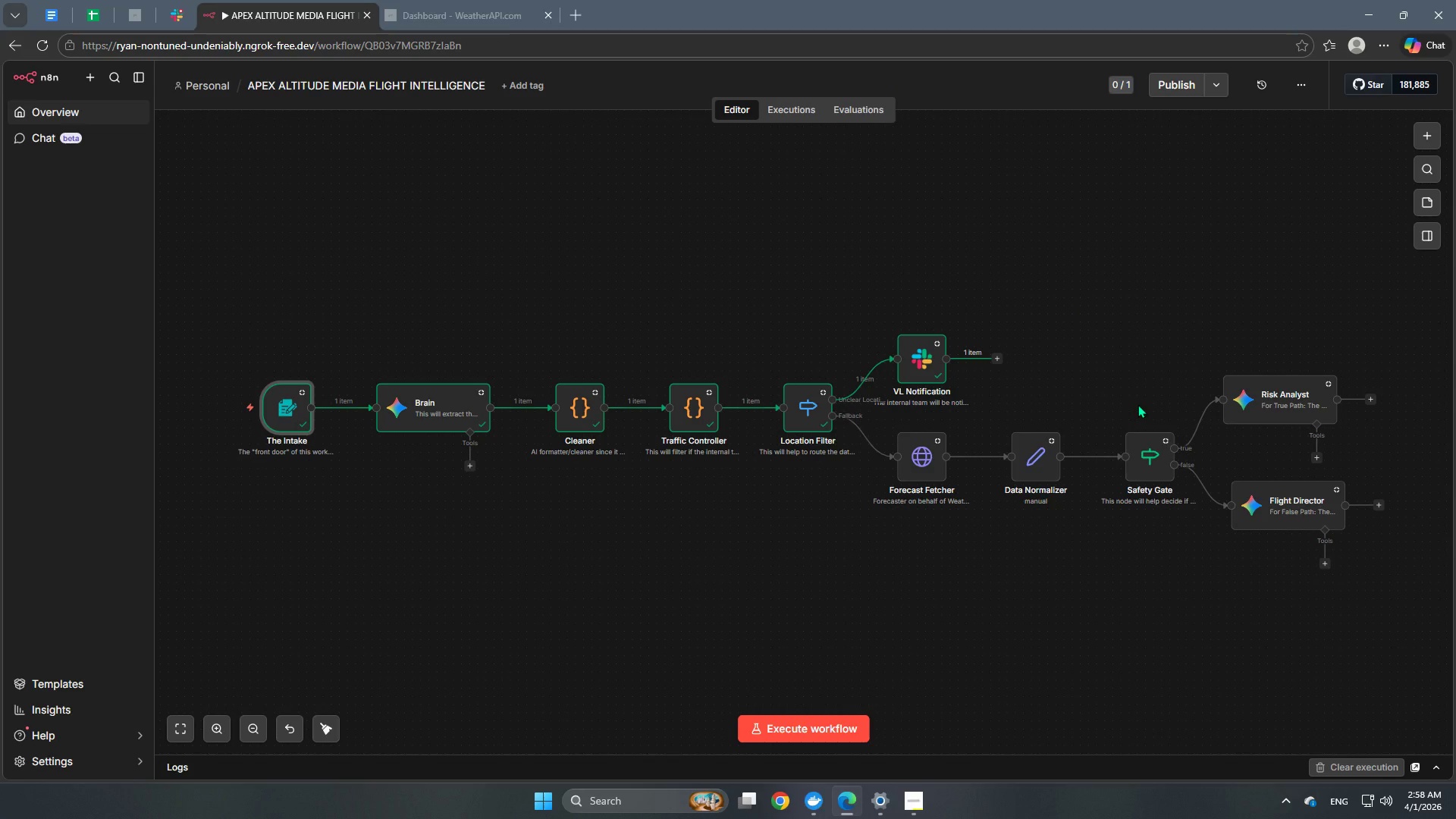 
double_click([452, 413])
 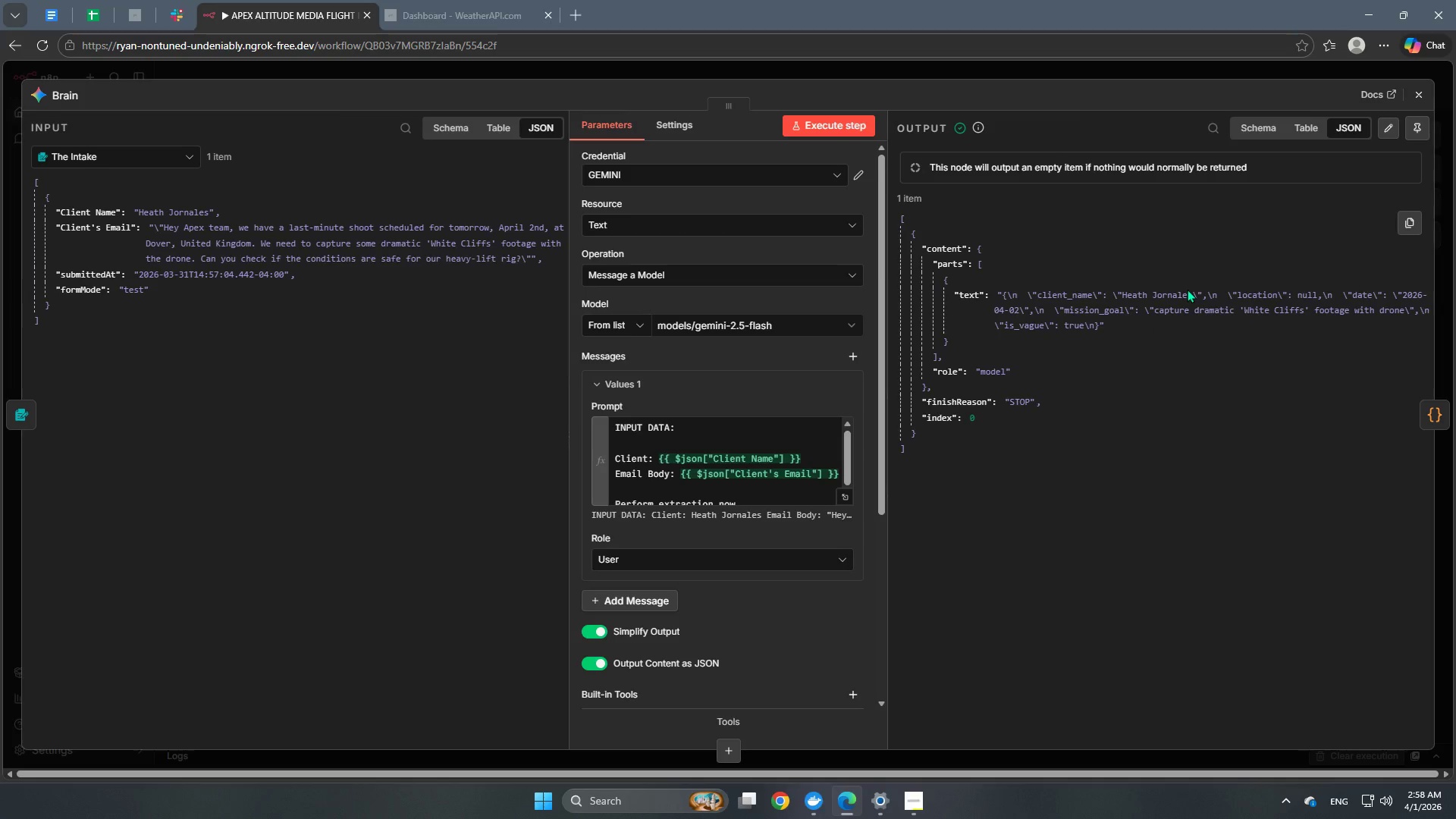 
wait(9.36)
 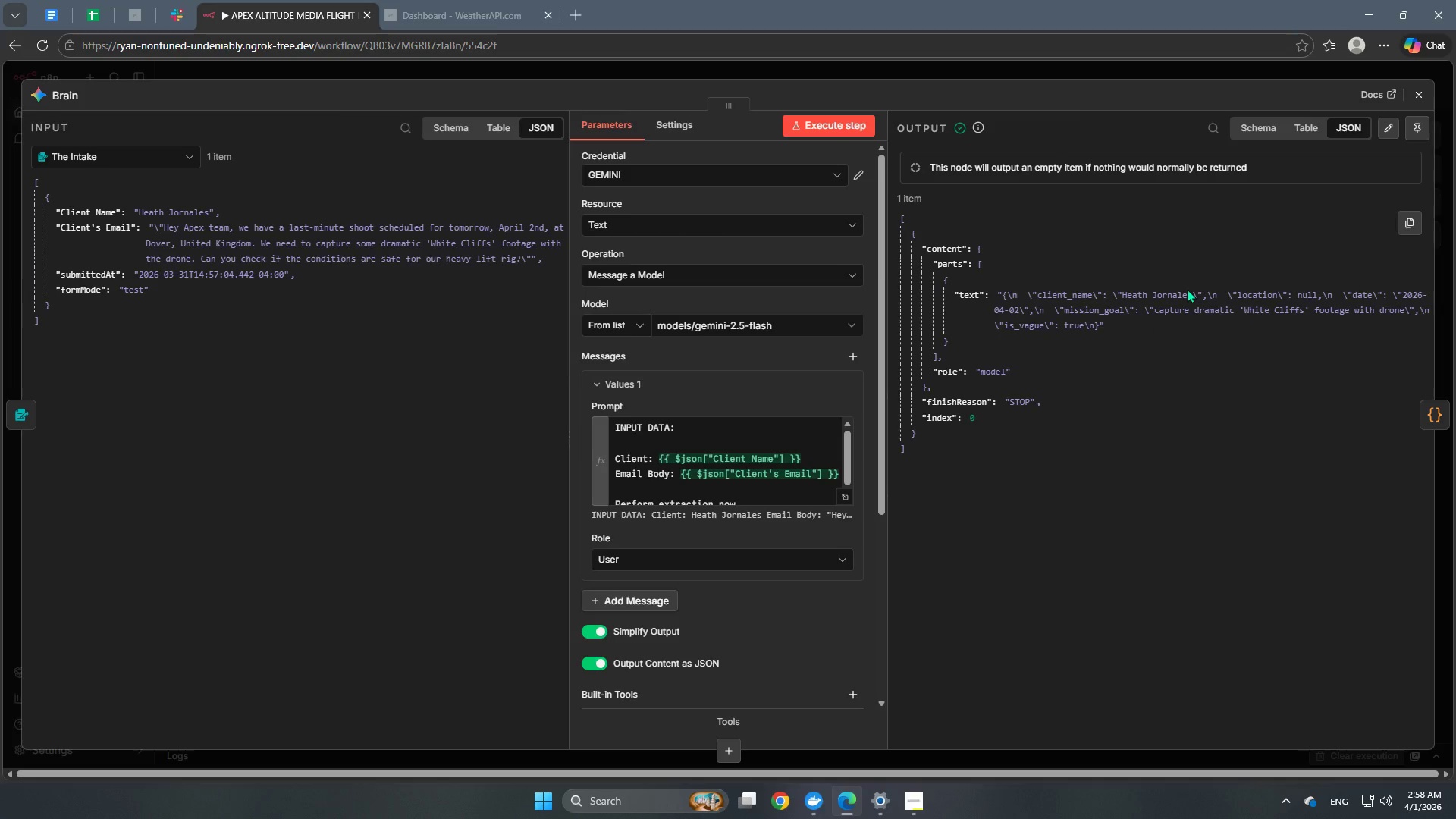 
scroll: coordinate [816, 457], scroll_direction: down, amount: 3.0
 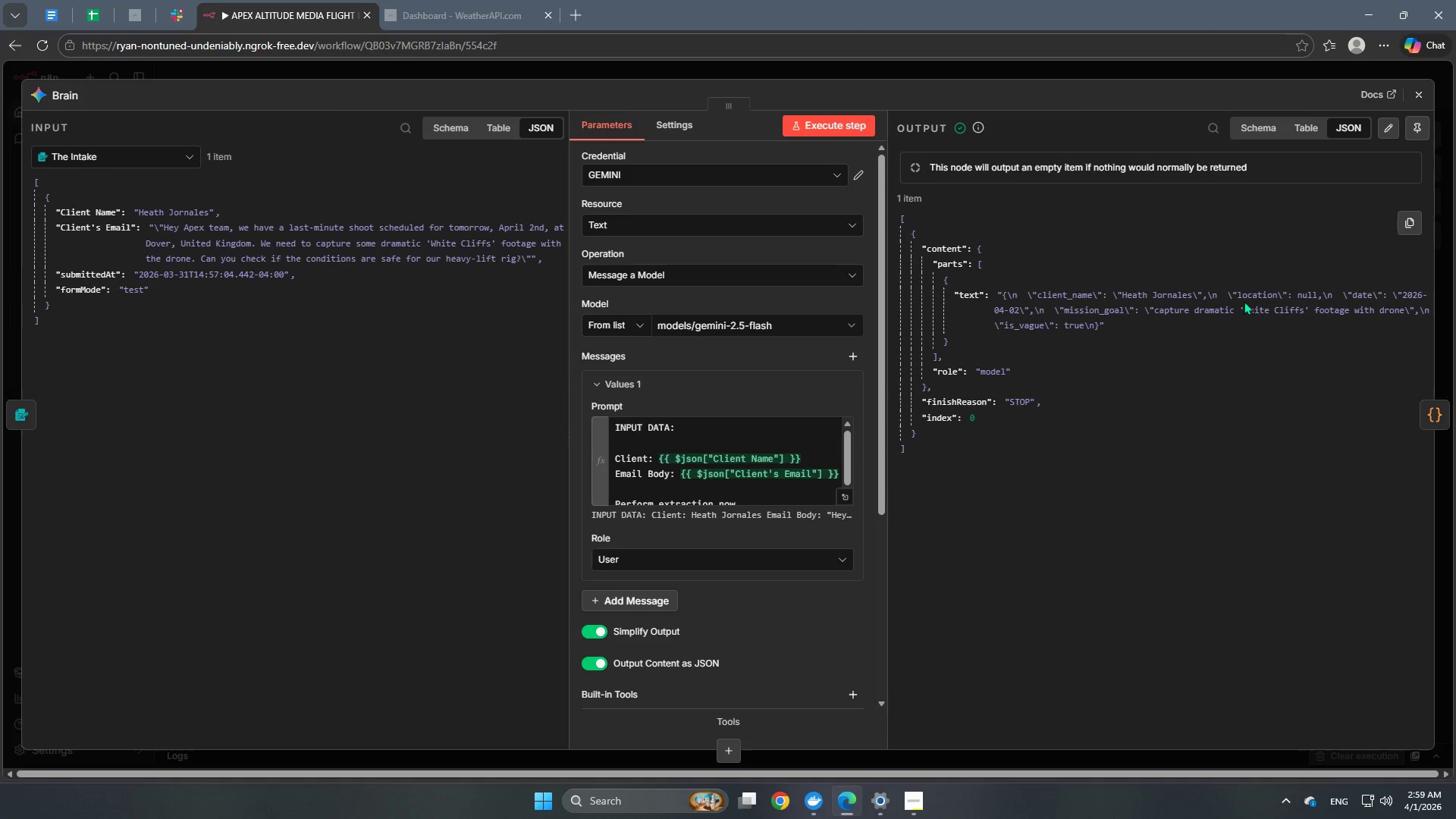 
wait(5.35)
 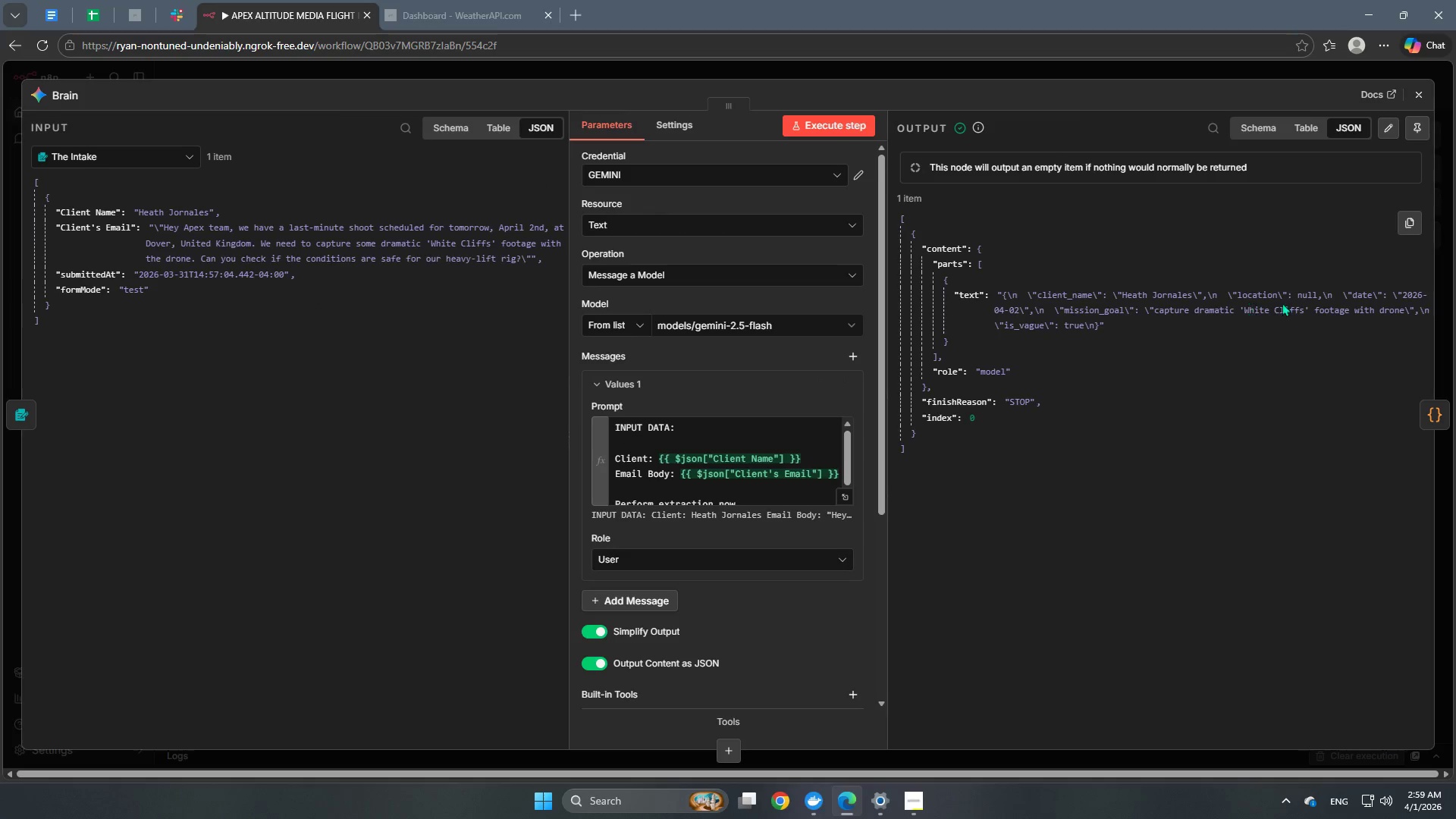 
left_click([972, 71])
 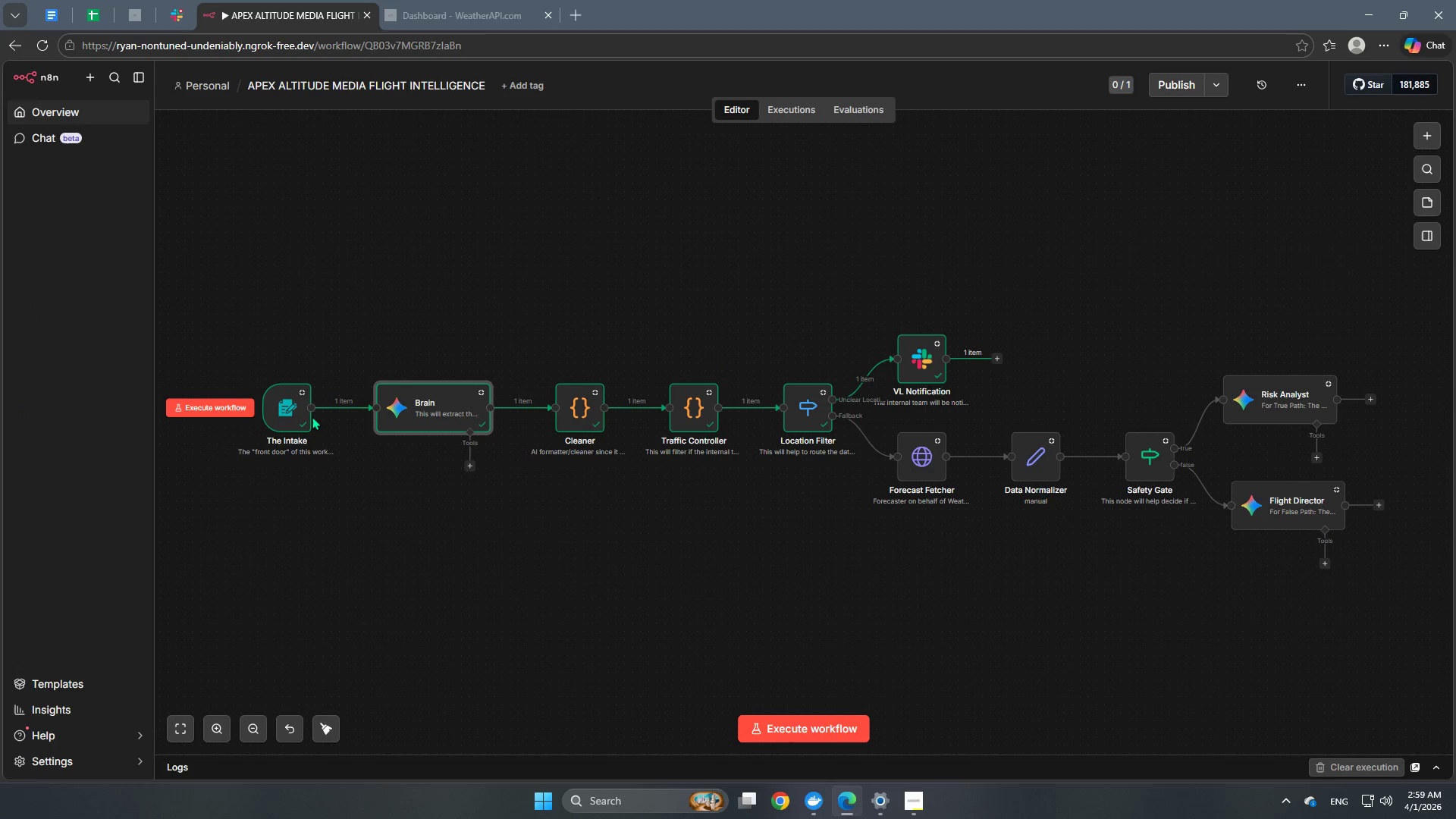 
double_click([296, 416])
 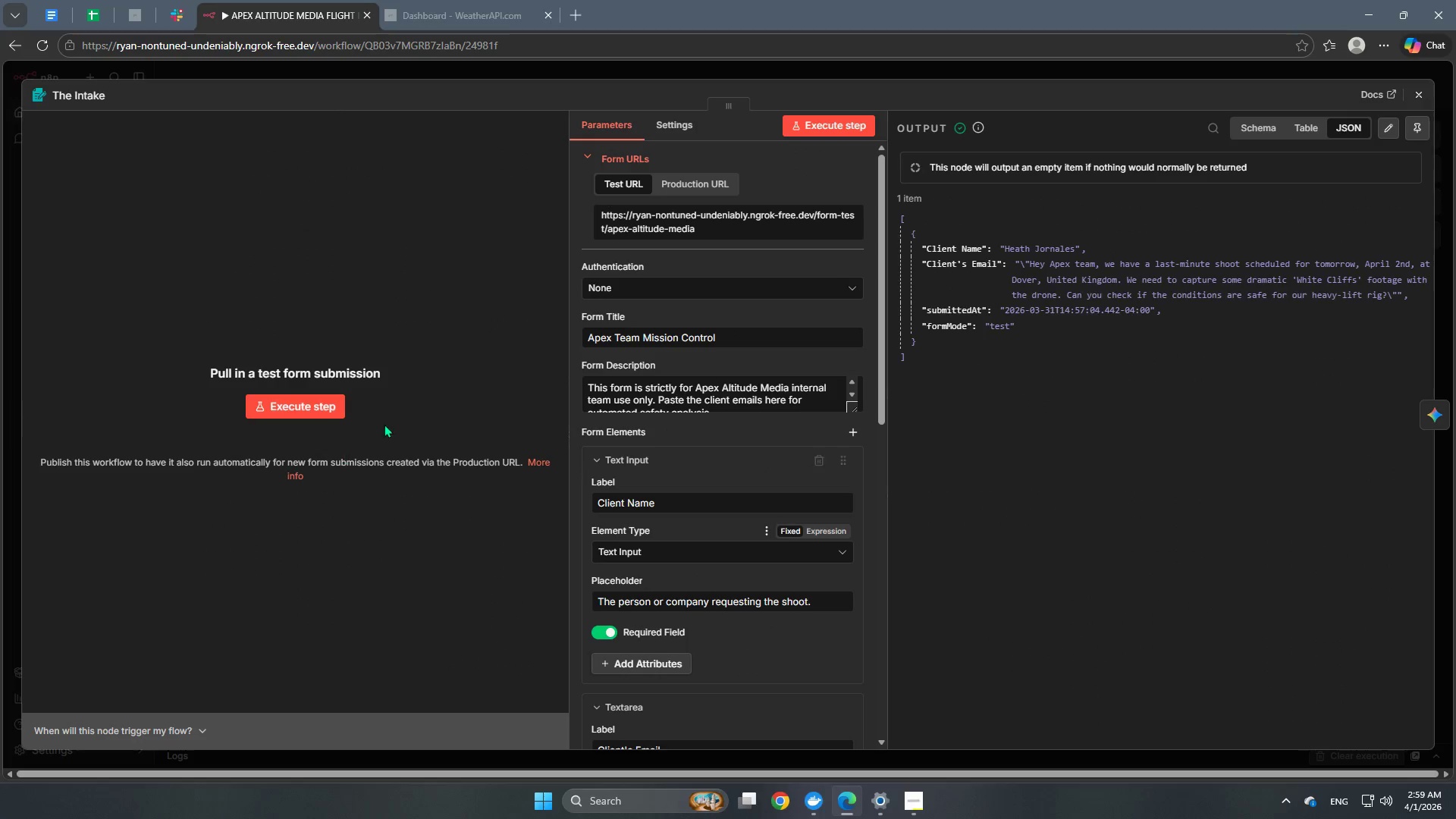 
left_click([701, 78])
 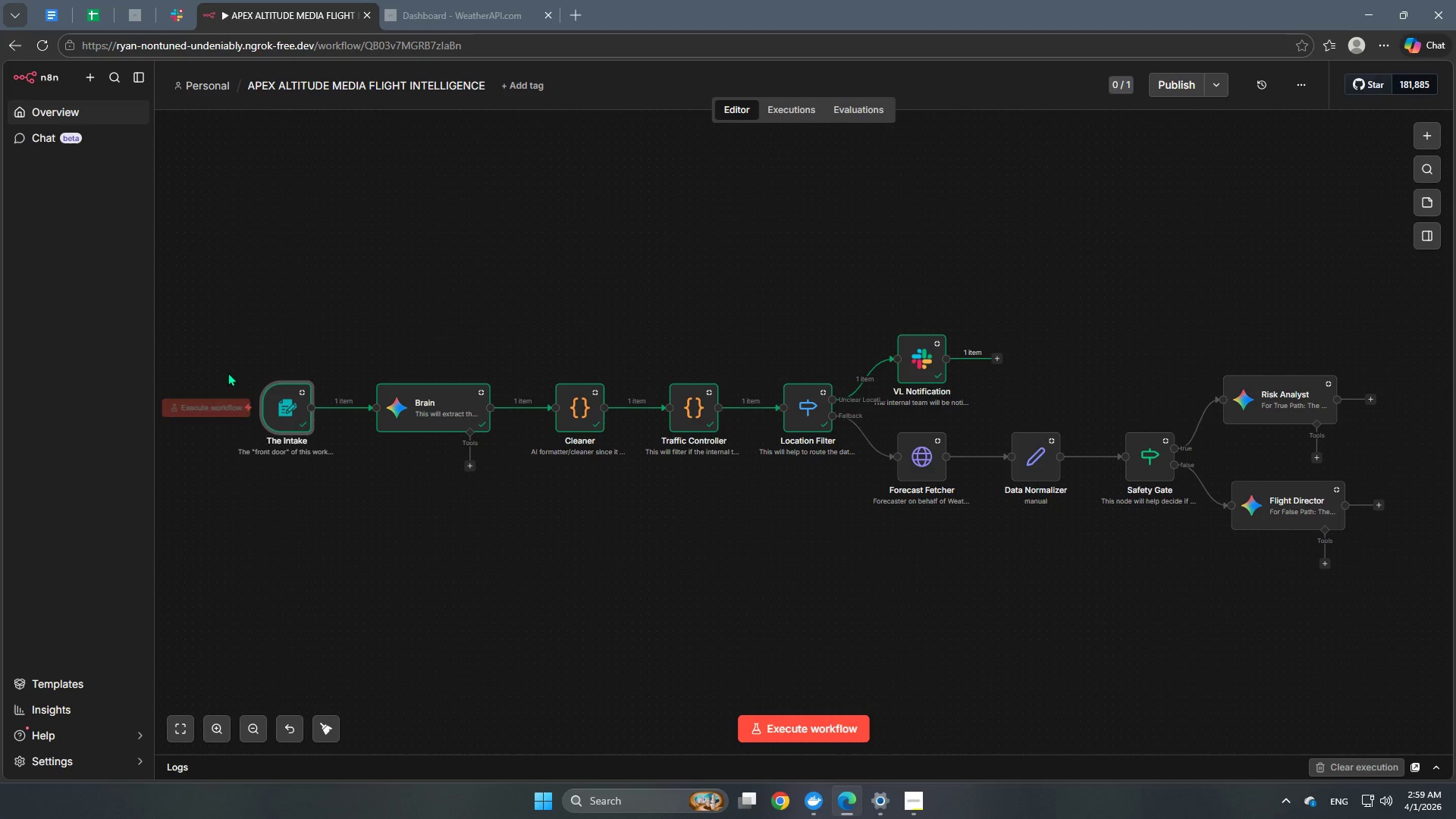 
left_click([220, 417])
 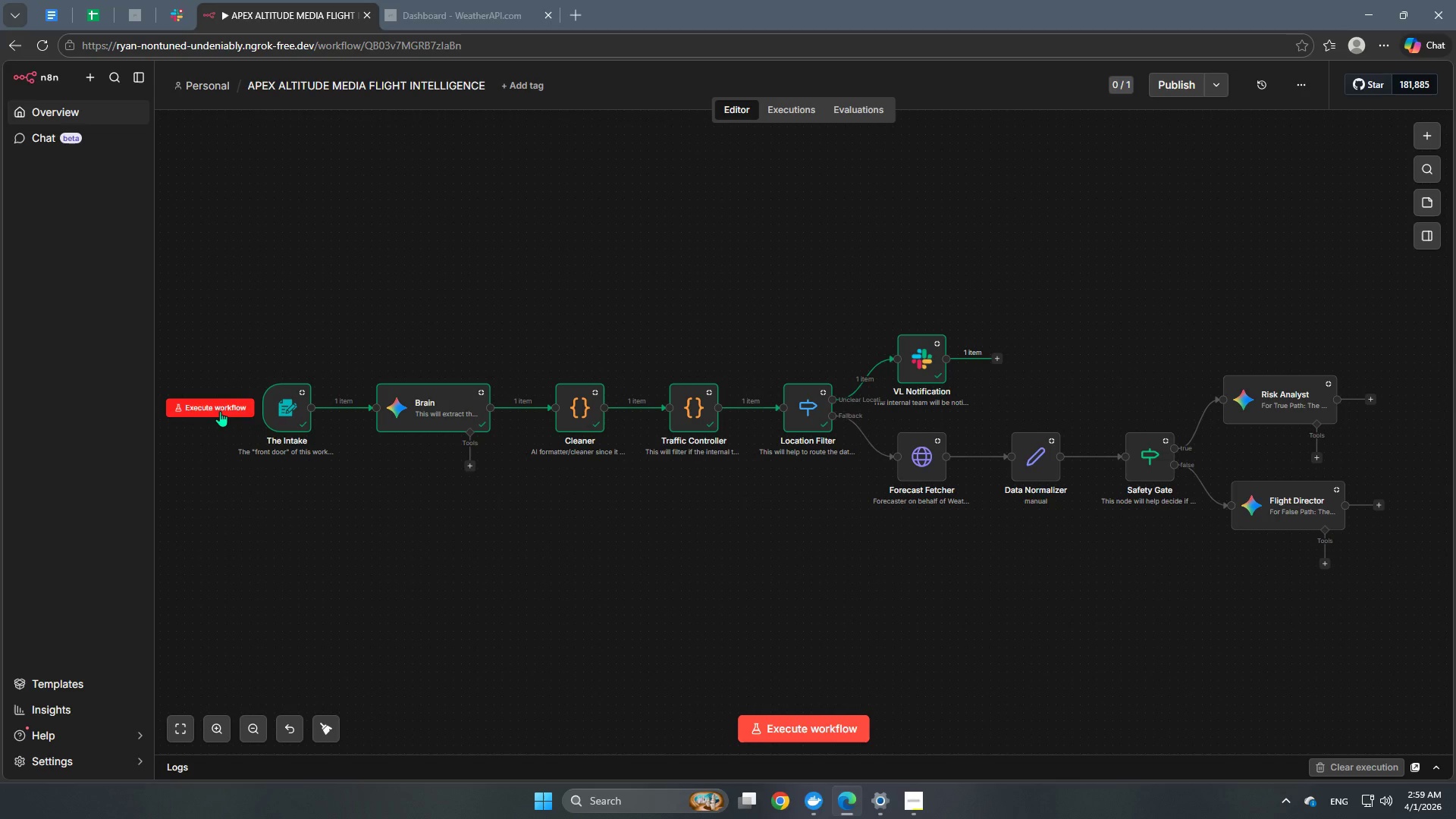 
left_click([220, 410])
 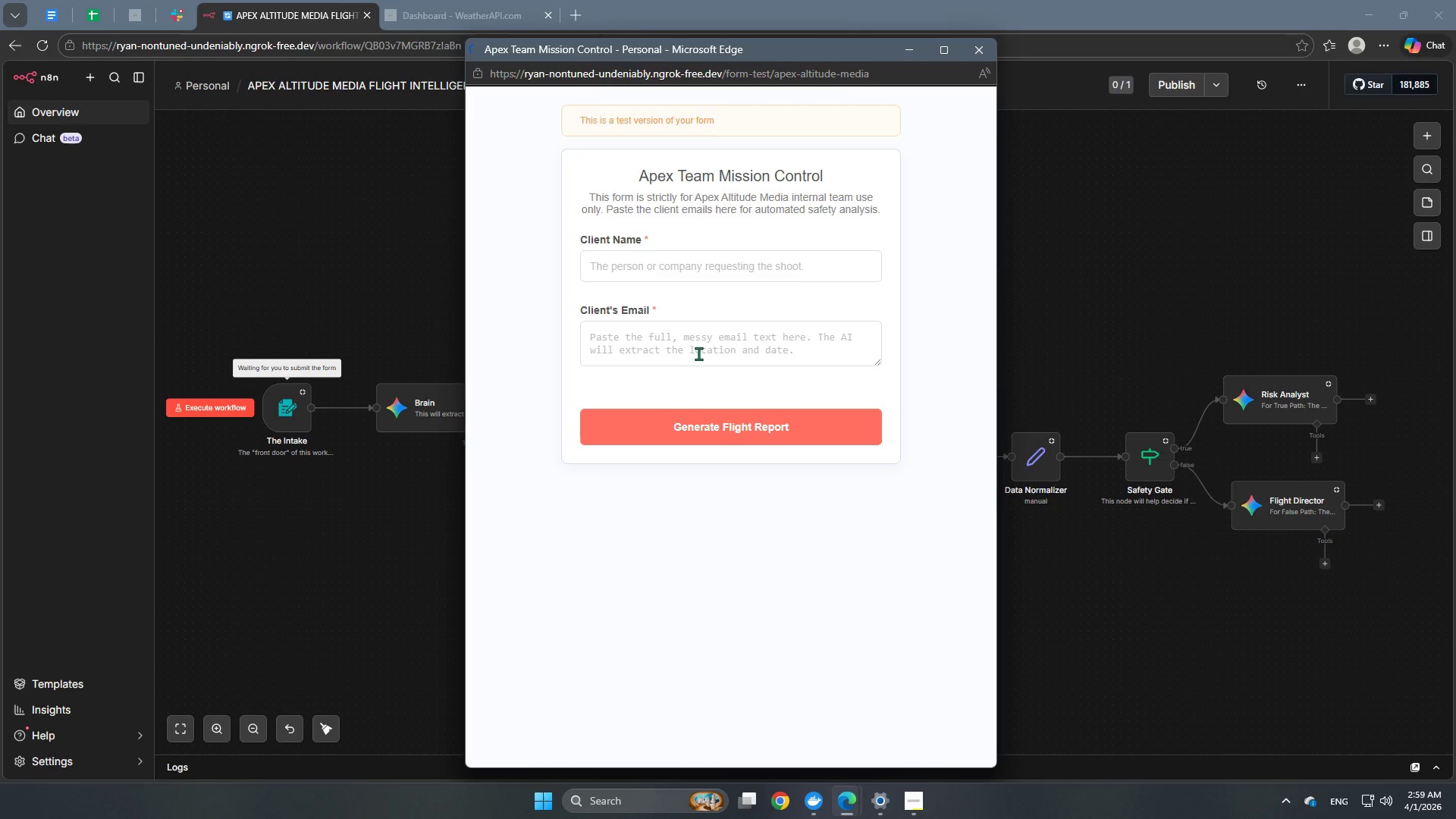 
left_click([674, 266])
 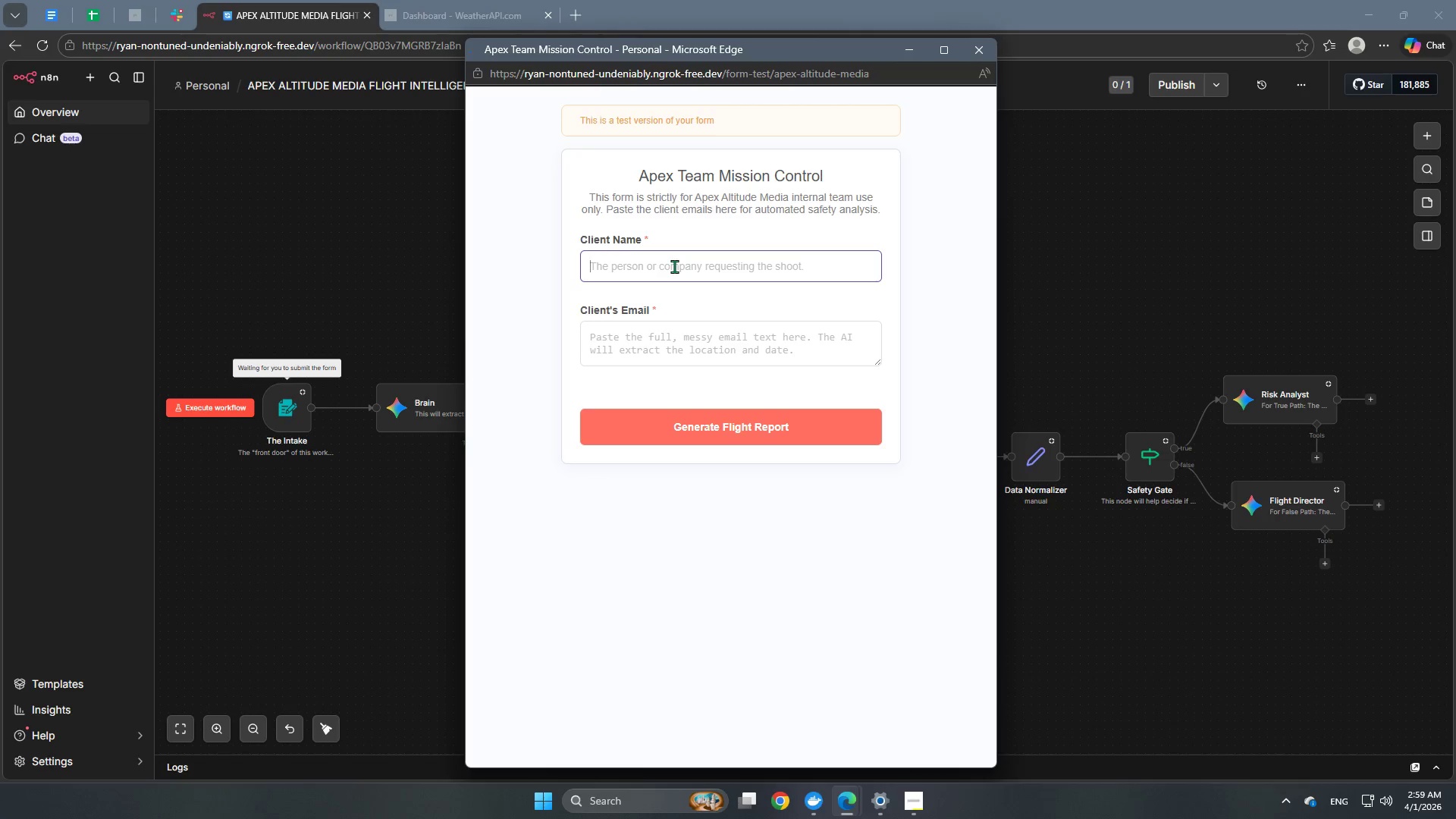 
wait(8.48)
 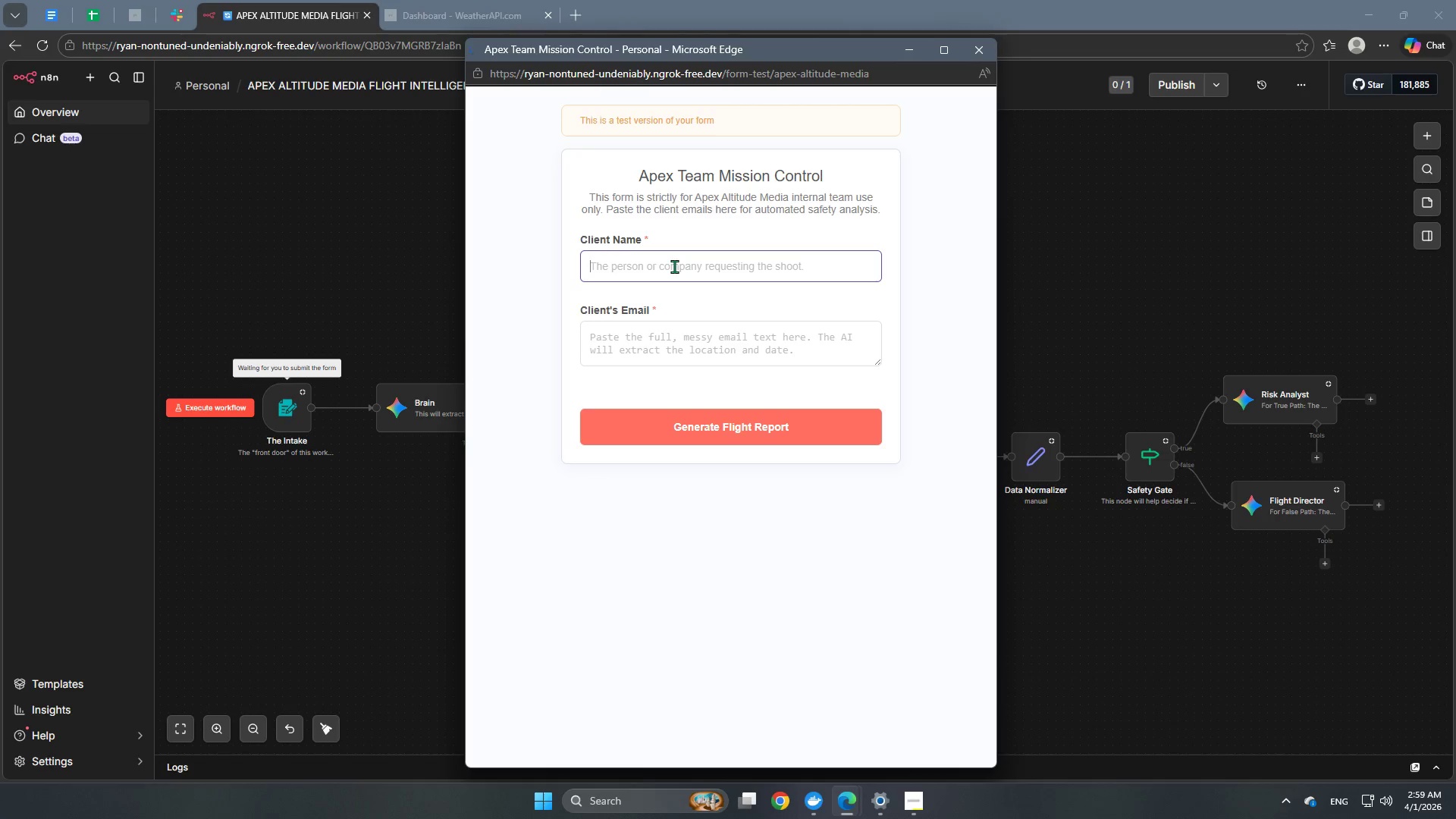 
type(Heath Jornal;e)
key(Backspace)
key(Backspace)
type(es)
 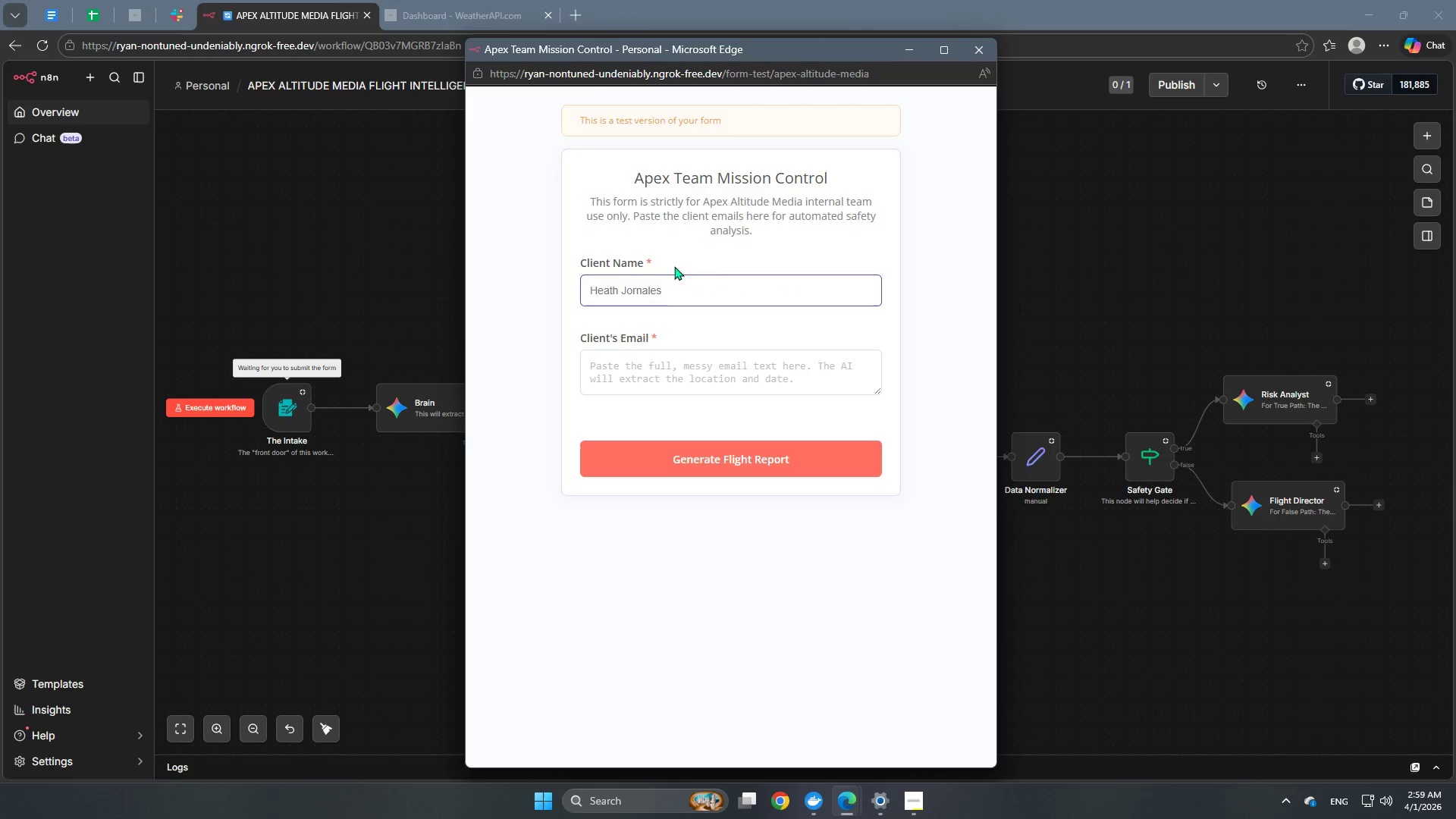 
left_click([680, 372])
 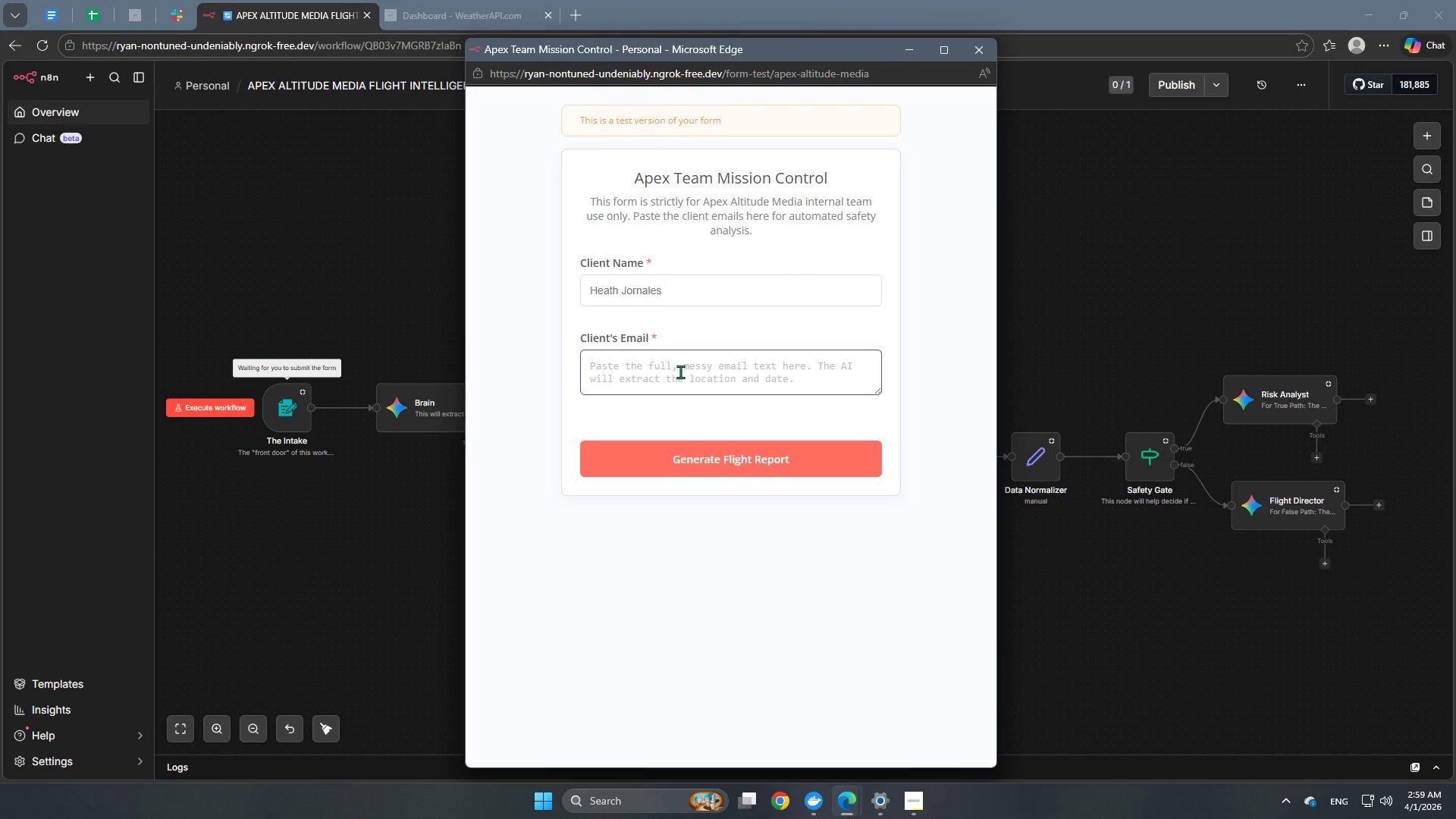 
key(Control+V)
 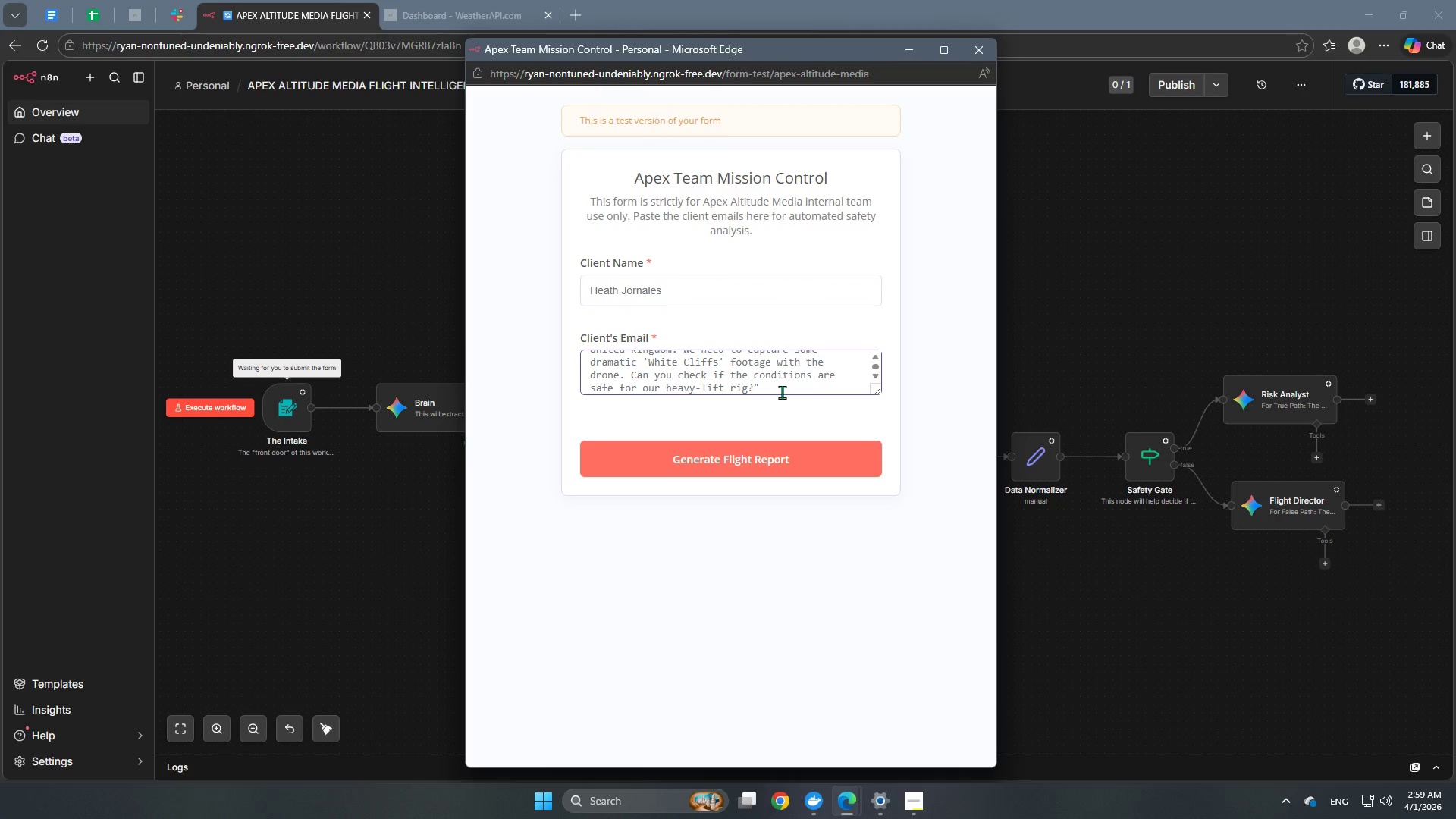 
key(Backspace)
 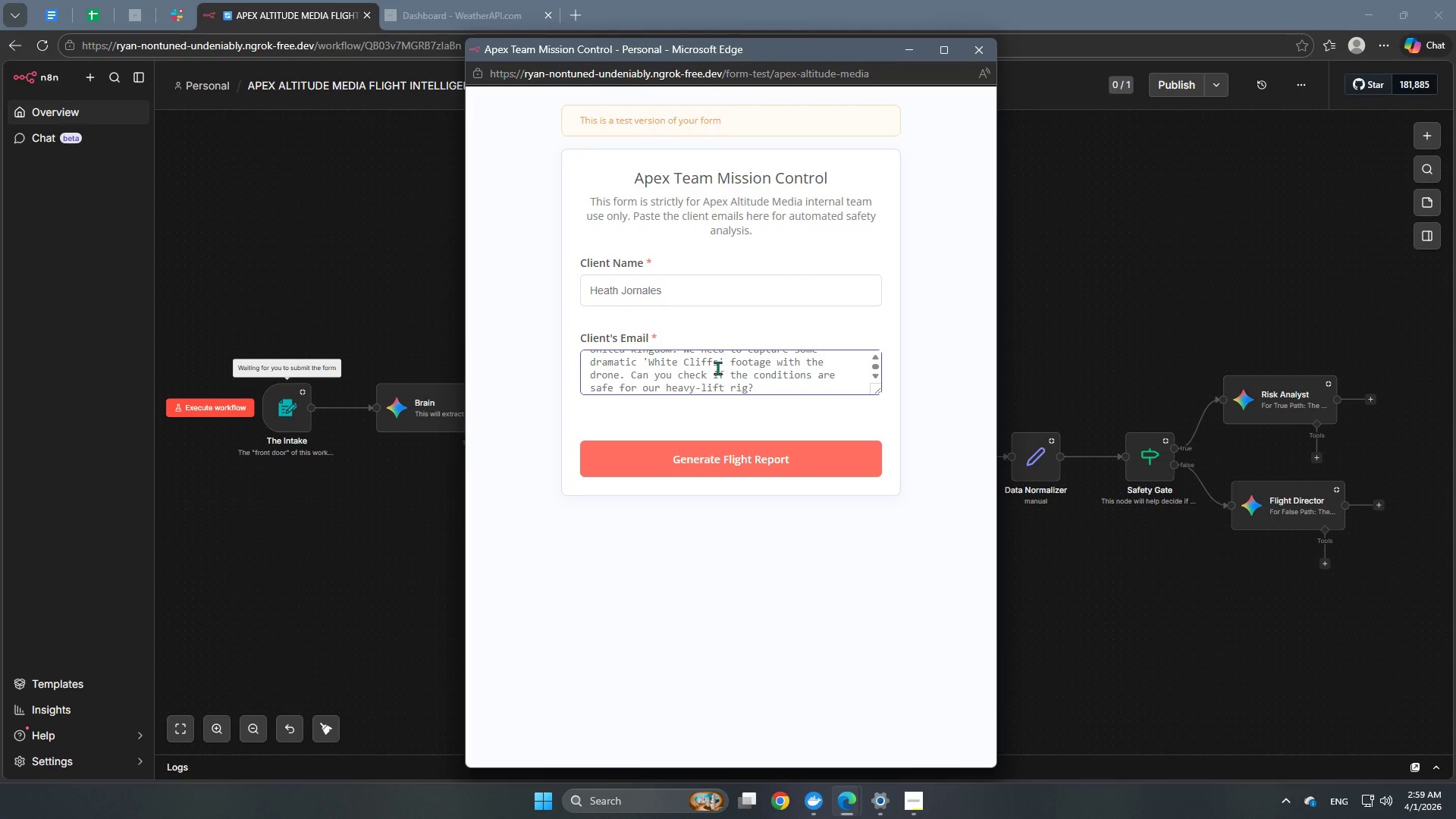 
scroll: coordinate [717, 368], scroll_direction: up, amount: 2.0
 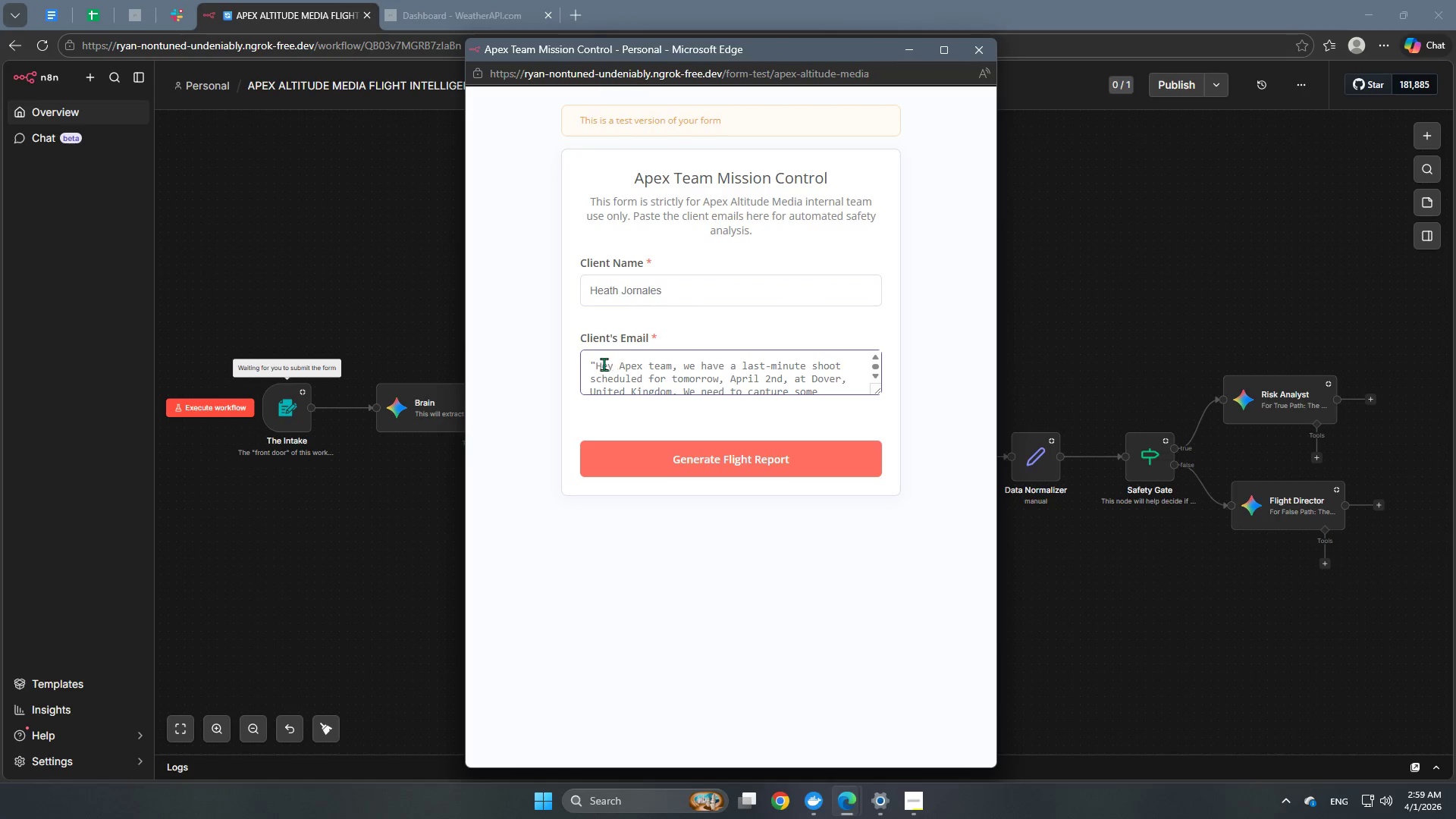 
left_click([598, 362])
 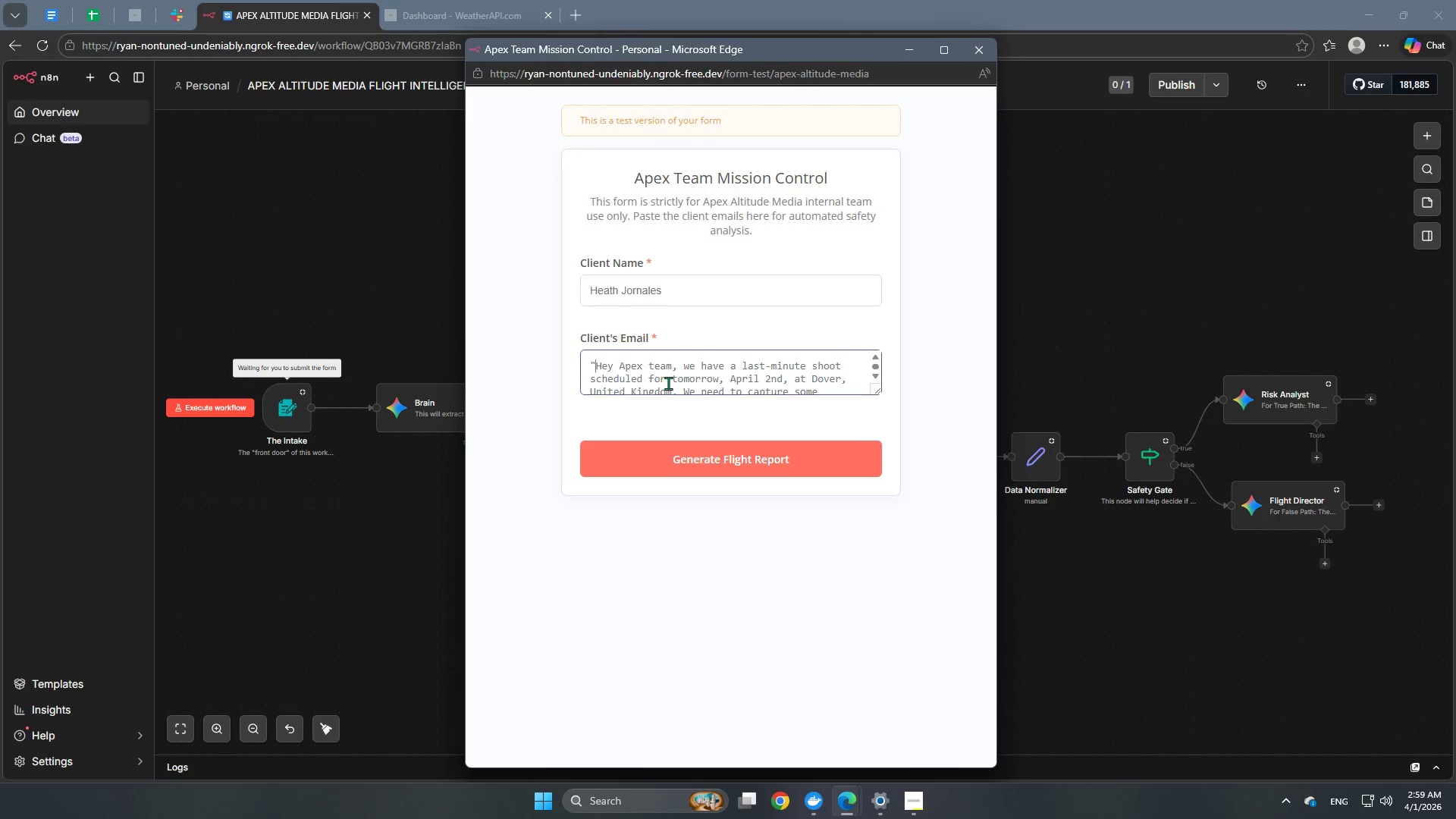 
key(Backspace)
 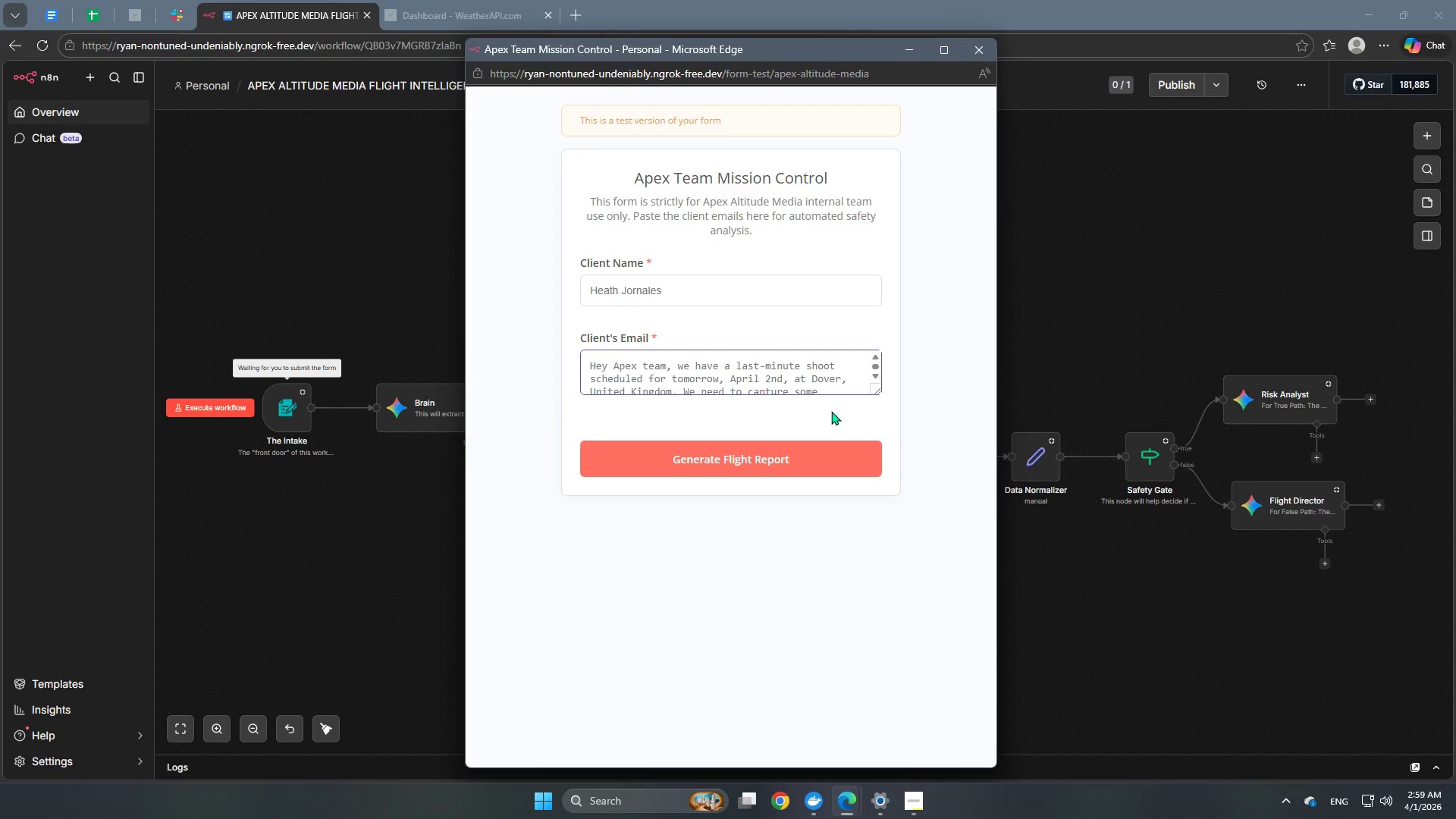 
scroll: coordinate [858, 377], scroll_direction: down, amount: 1.0
 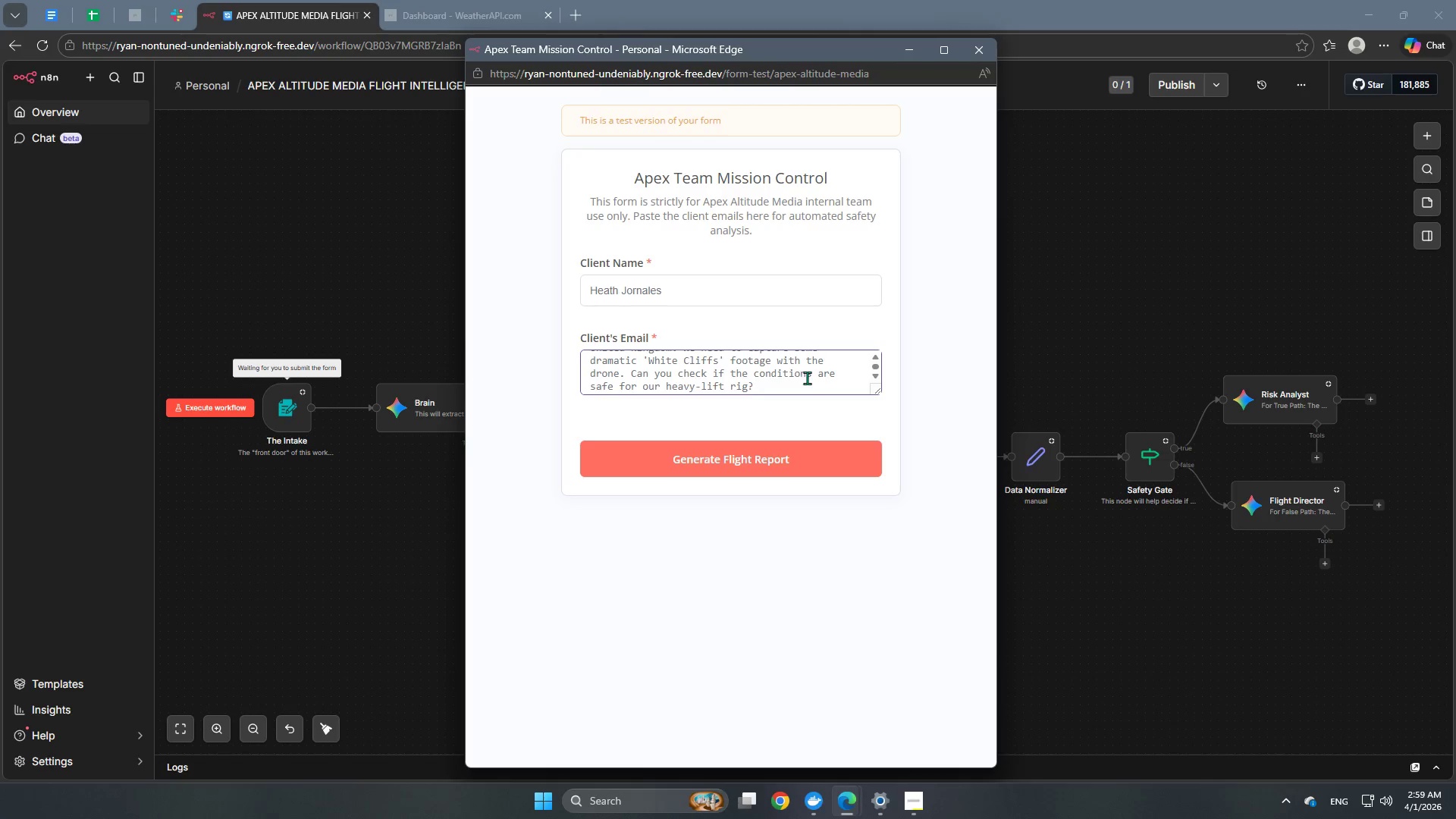 
scroll: coordinate [807, 378], scroll_direction: up, amount: 1.0
 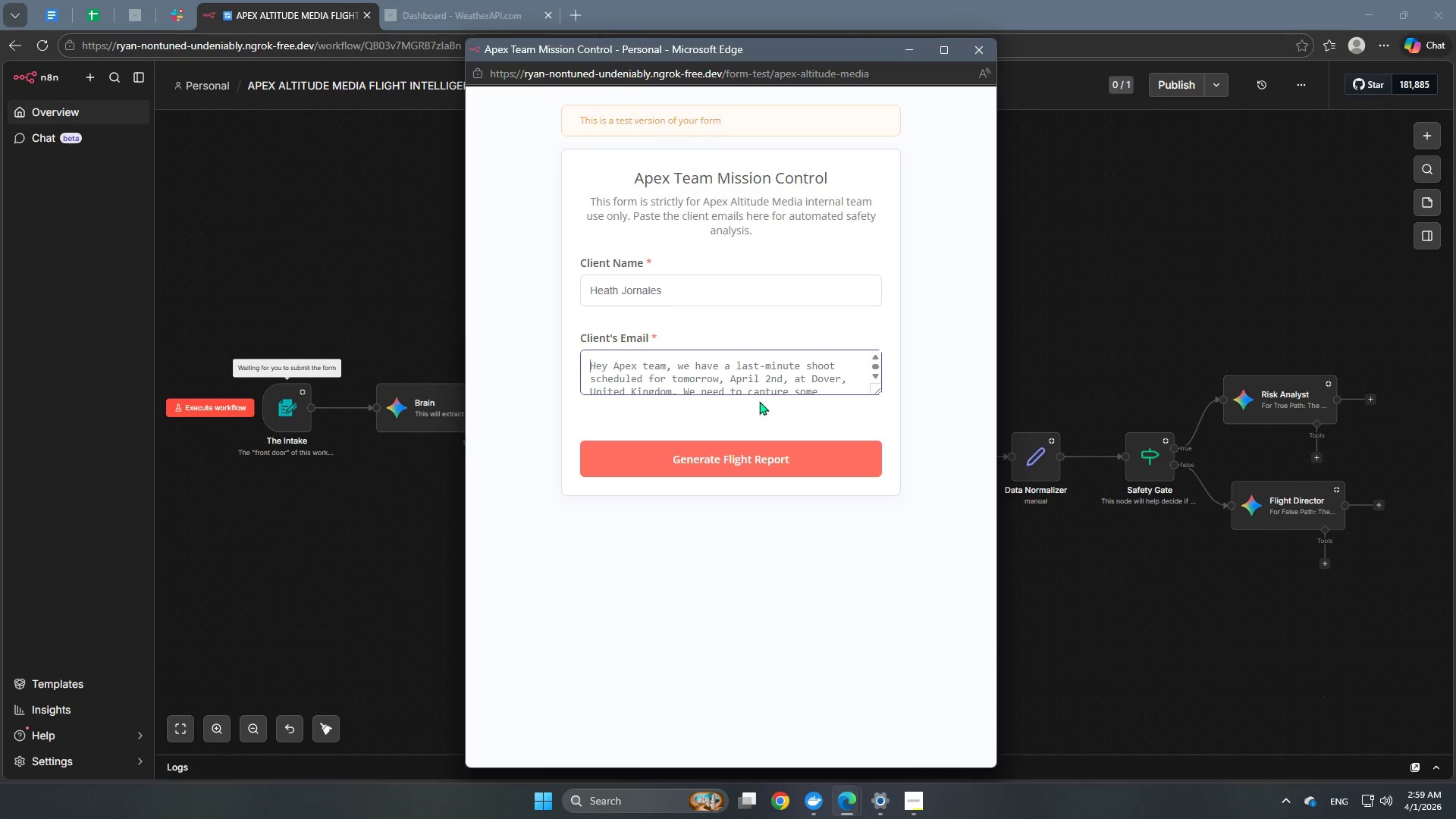 
scroll: coordinate [777, 369], scroll_direction: down, amount: 1.0
 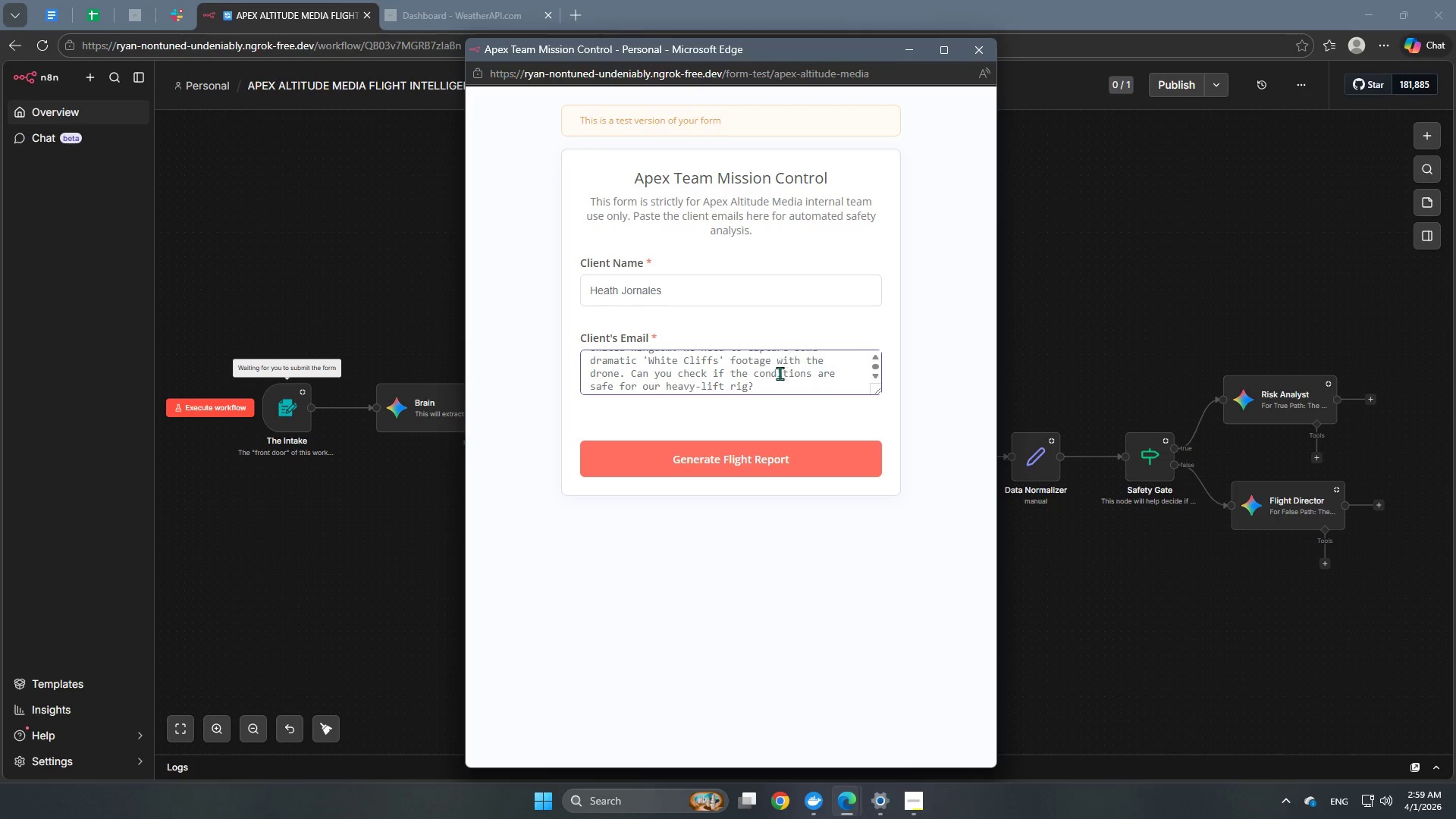 
left_click([780, 378])
 